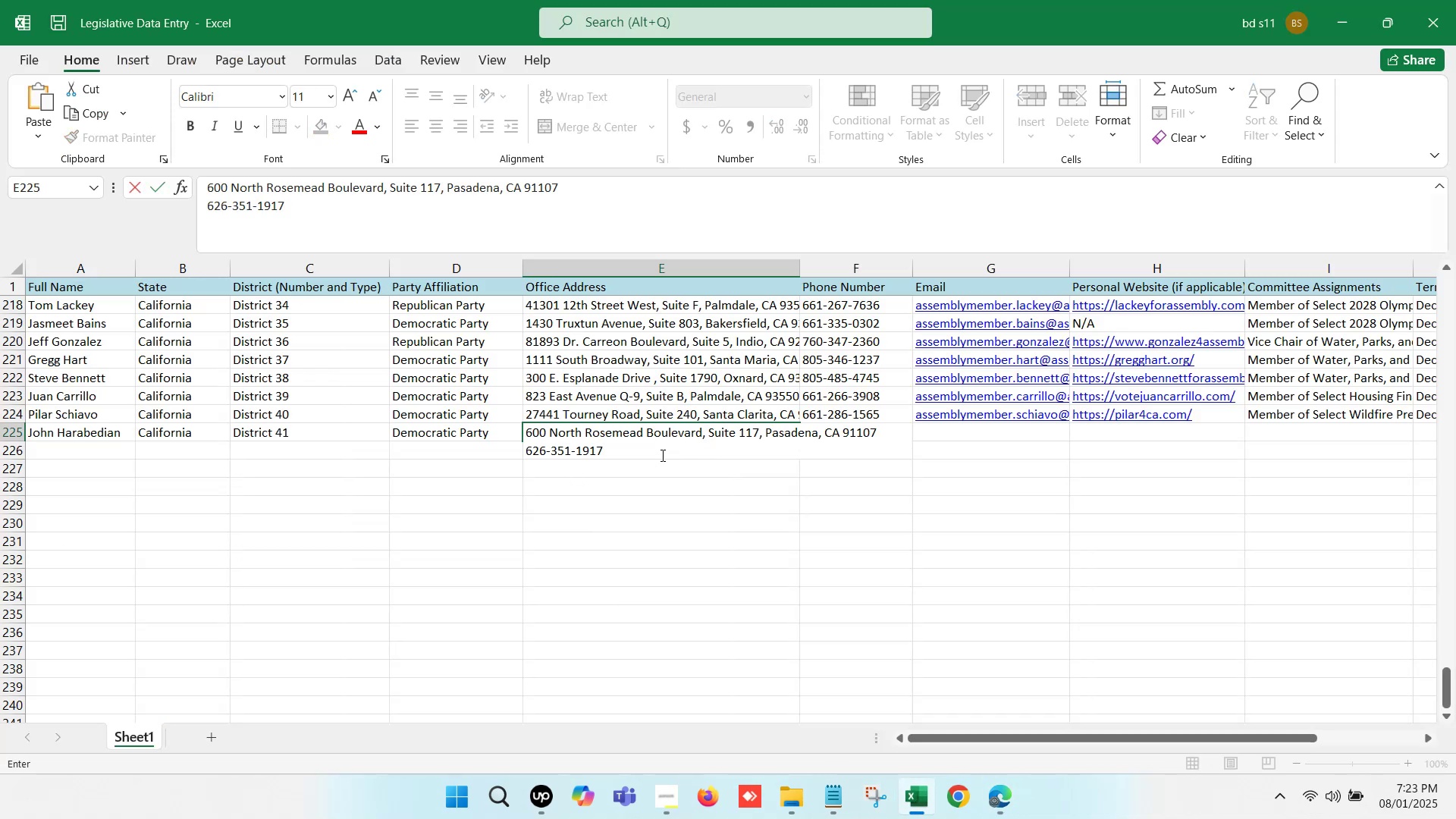 
left_click_drag(start_coordinate=[625, 446], to_coordinate=[494, 454])
 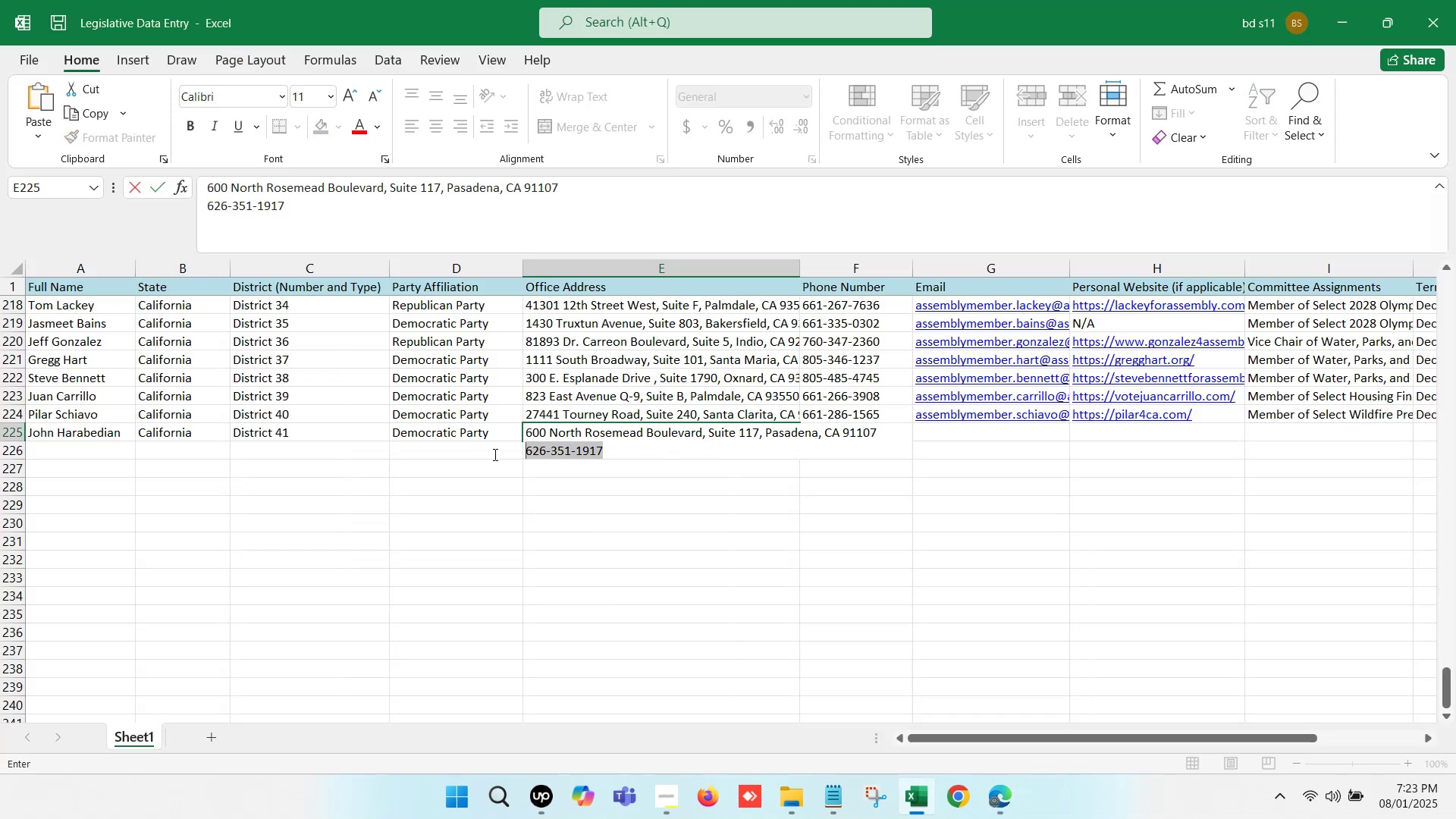 
key(Control+ControlLeft)
 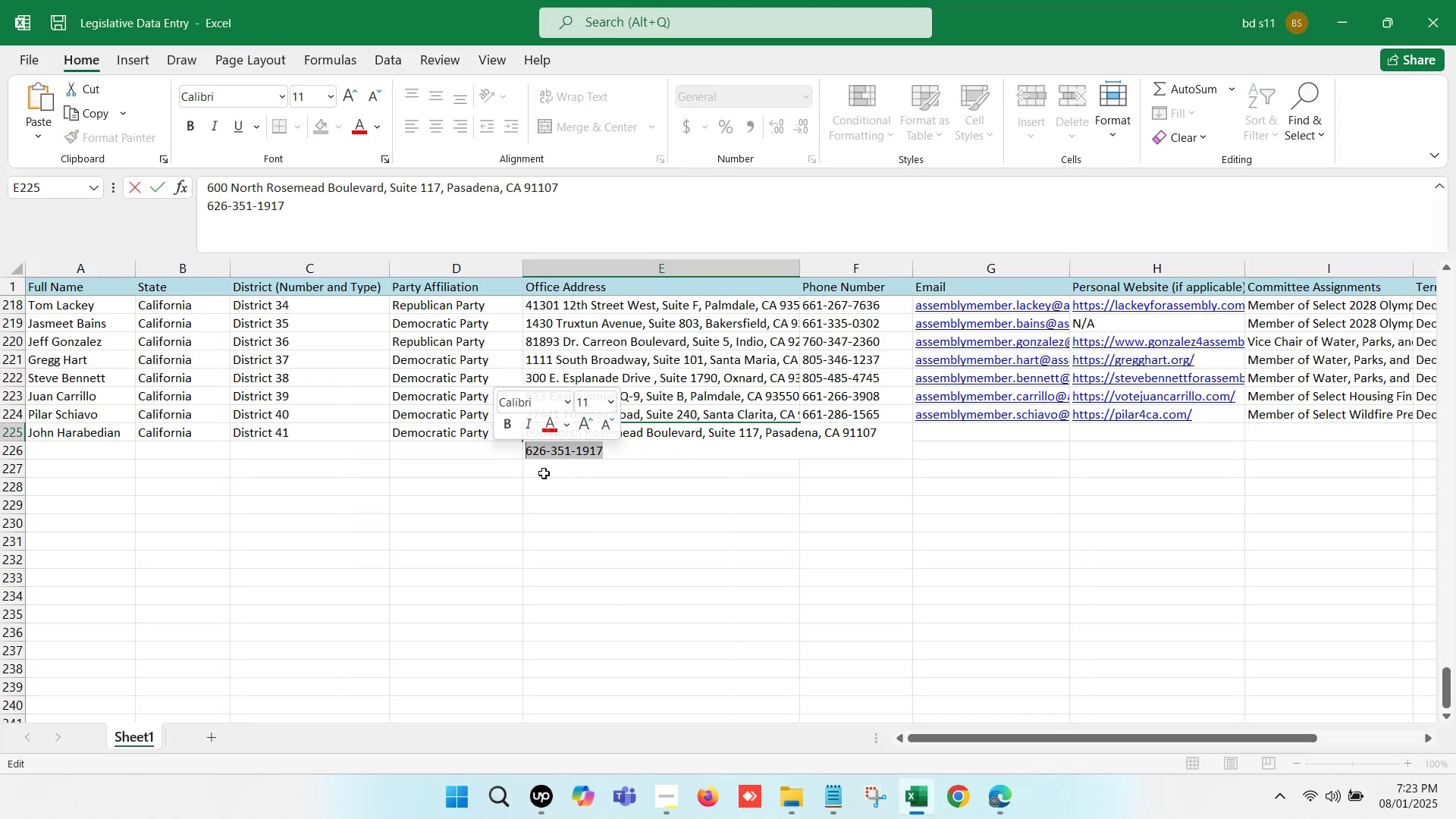 
key(Control+X)
 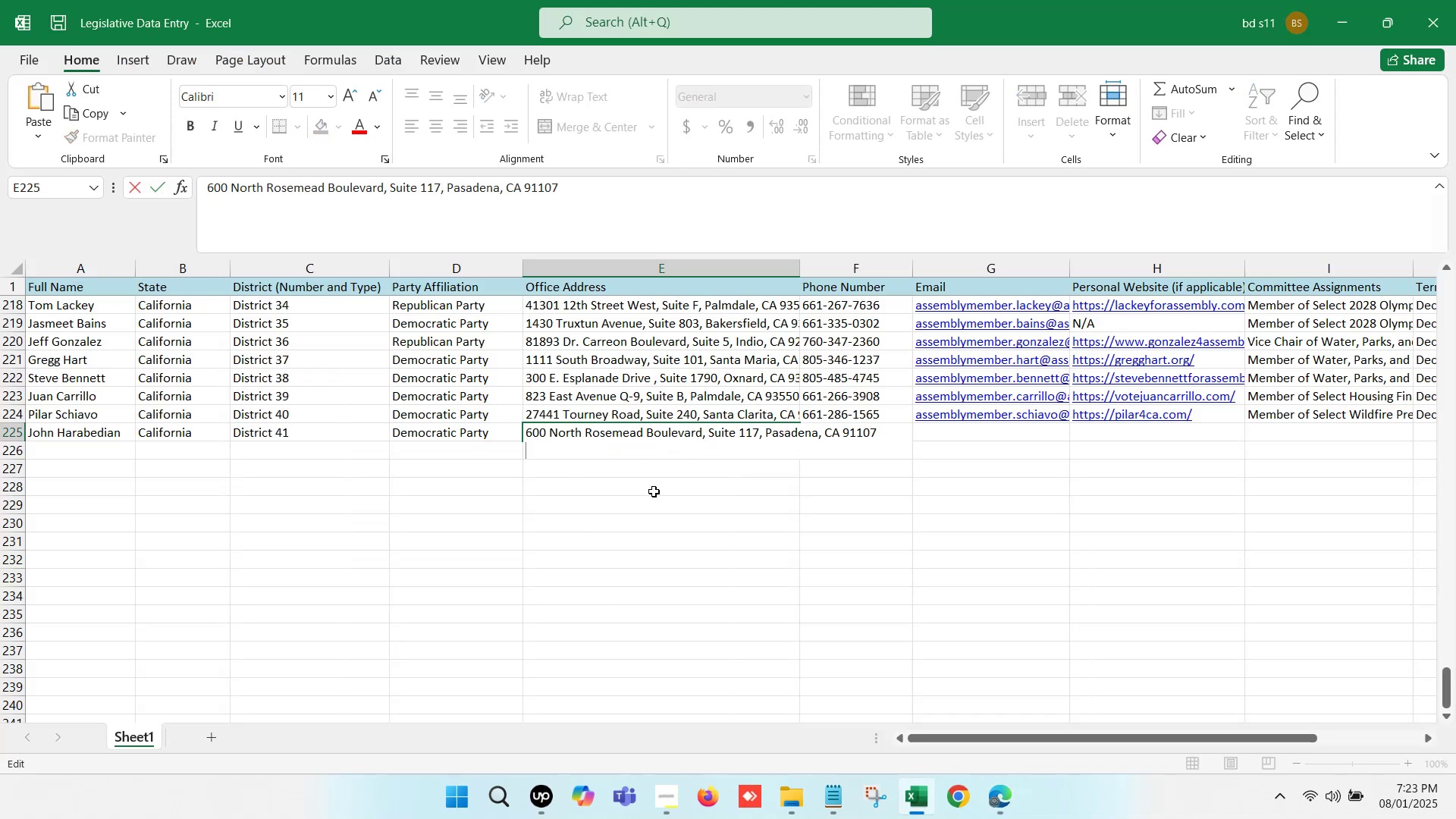 
key(Backspace)
 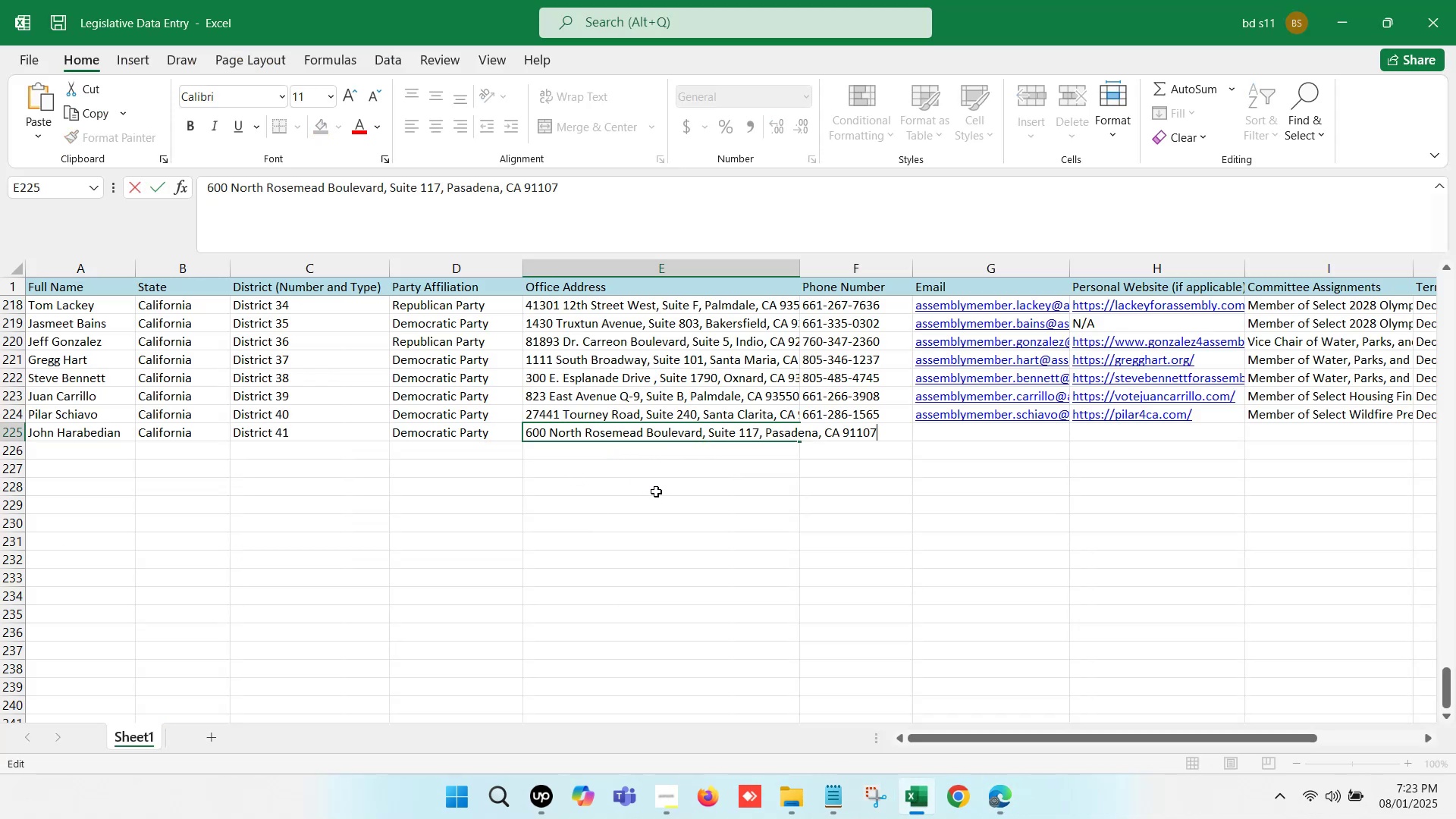 
left_click([657, 493])
 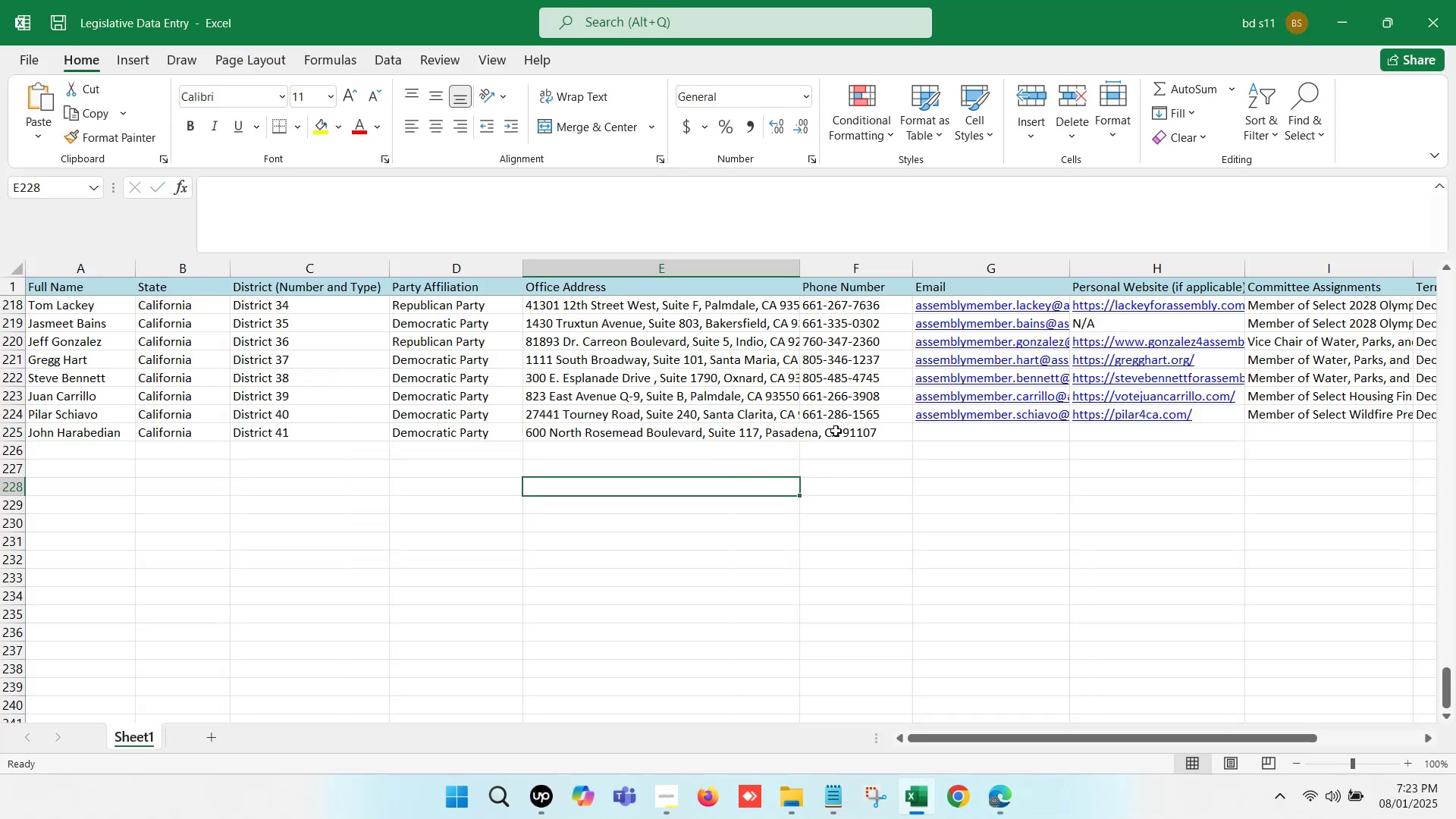 
double_click([836, 431])
 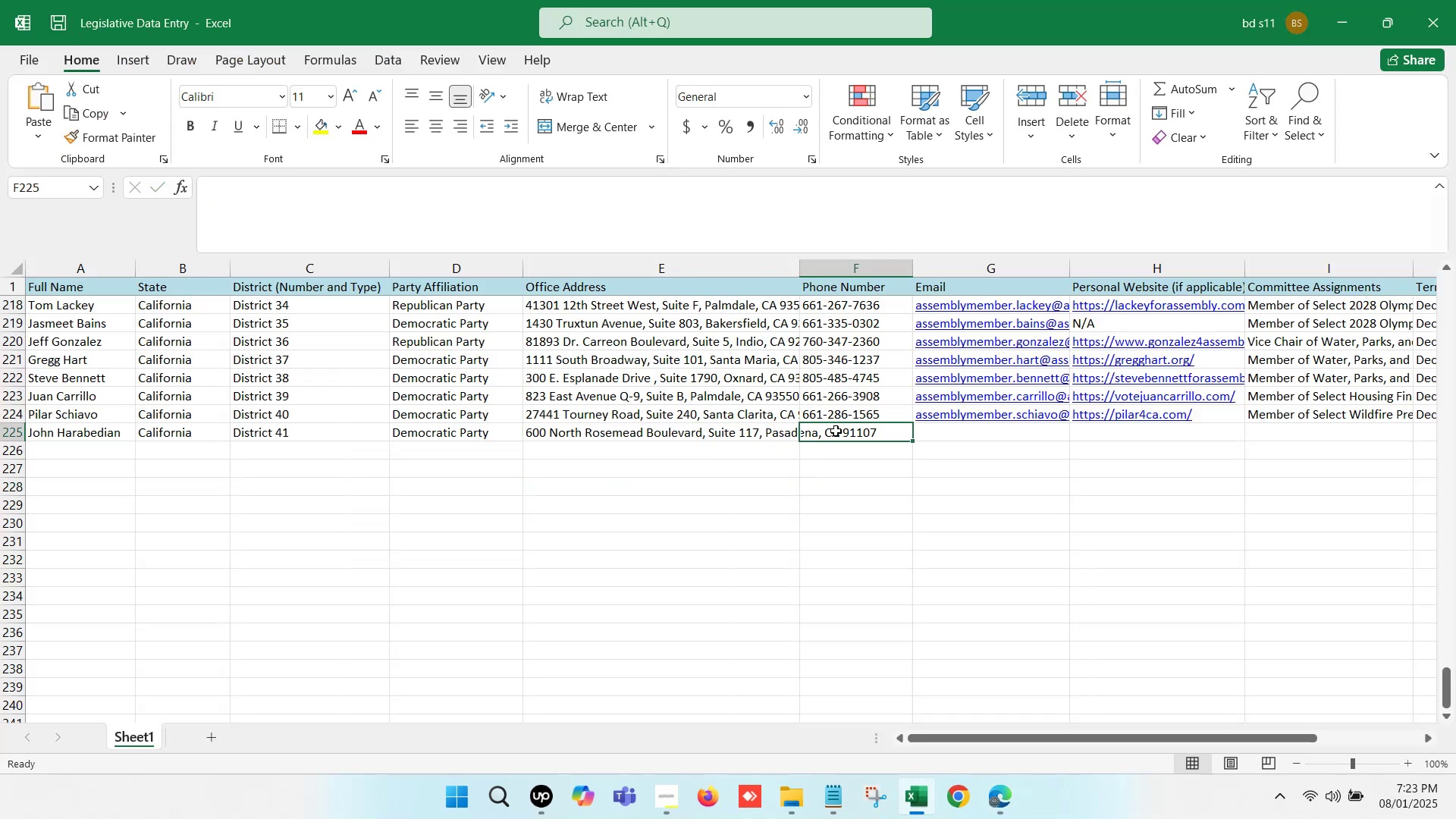 
key(Control+V)
 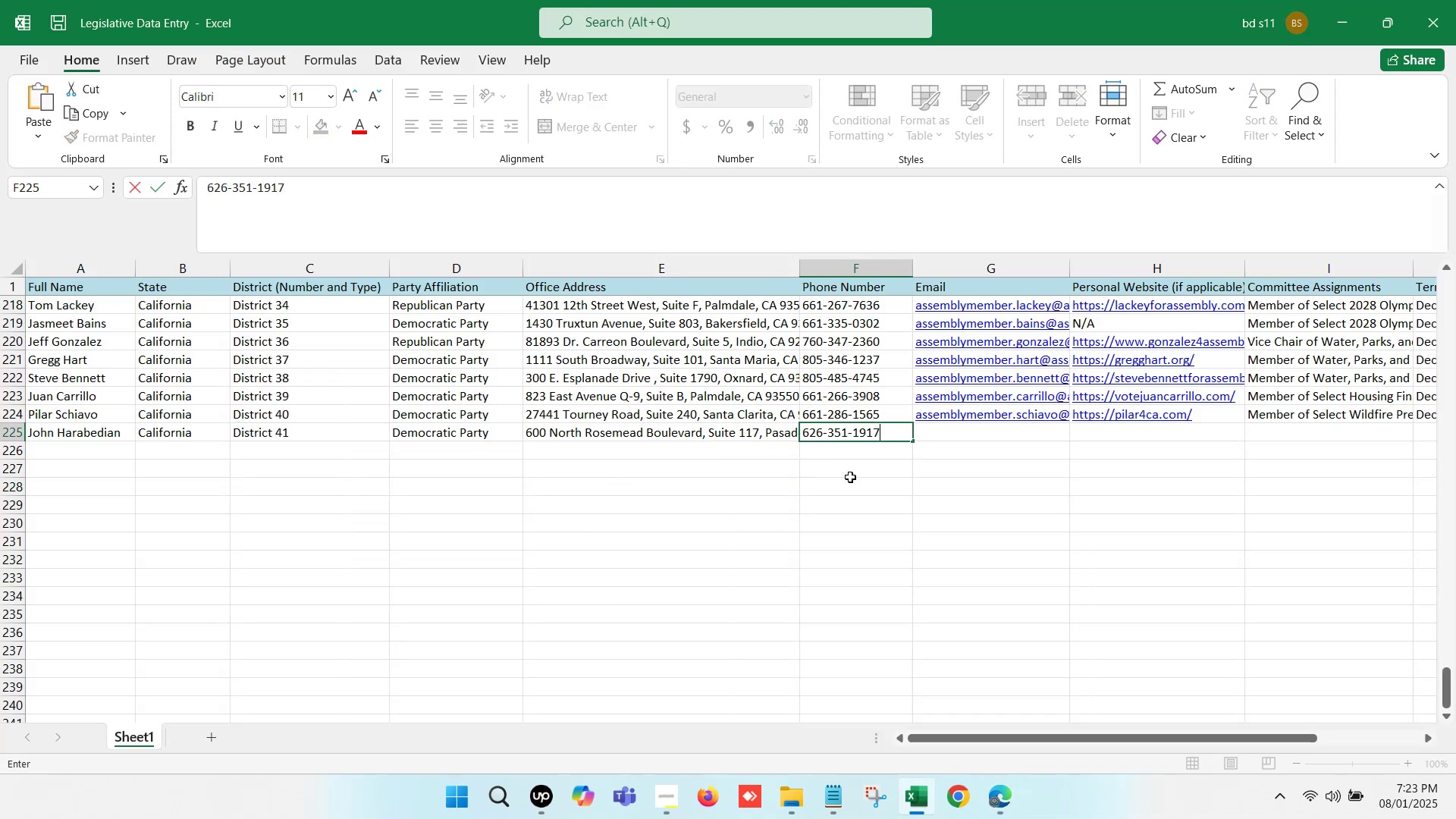 
left_click([851, 478])
 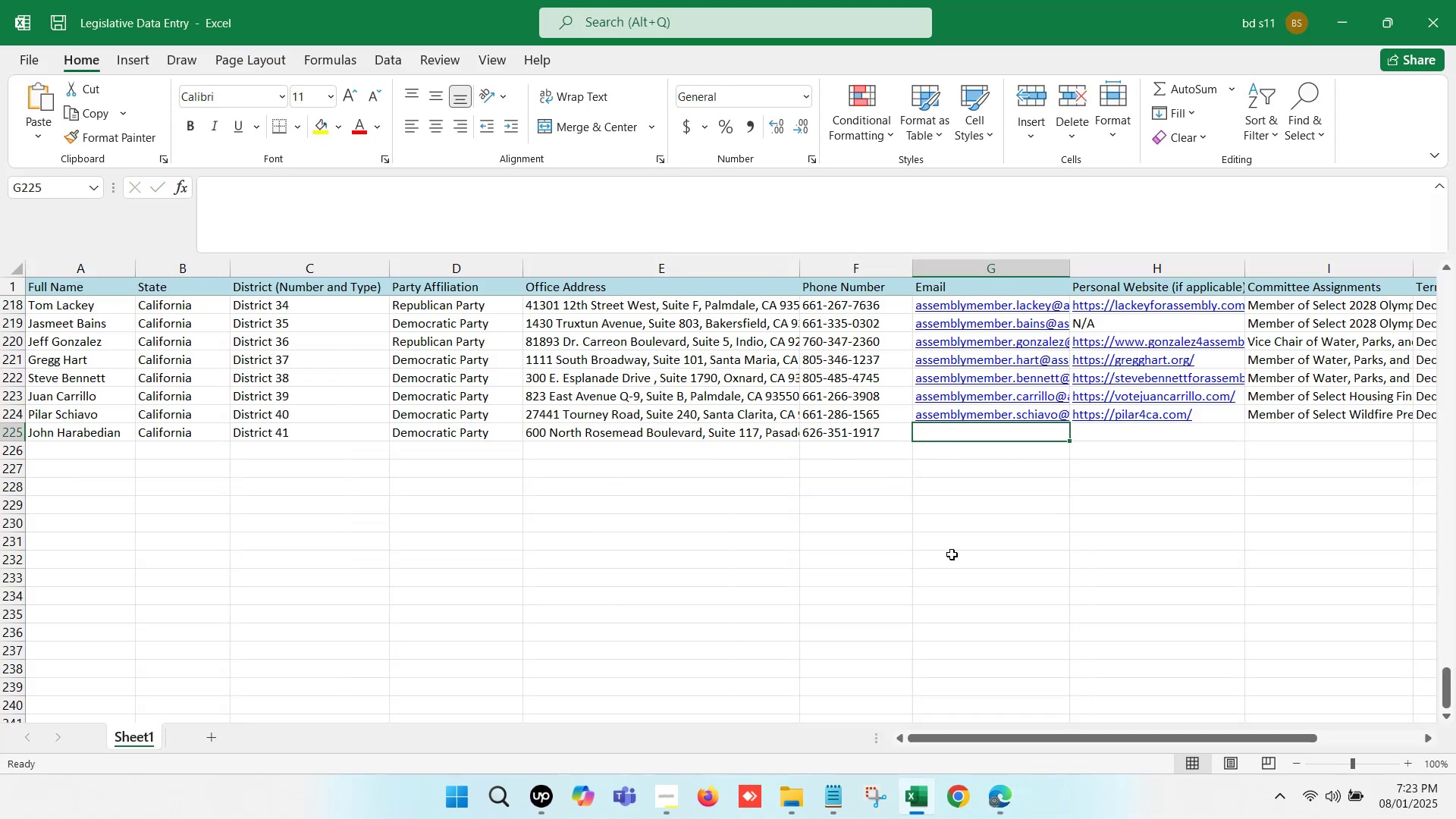 
left_click([993, 800])
 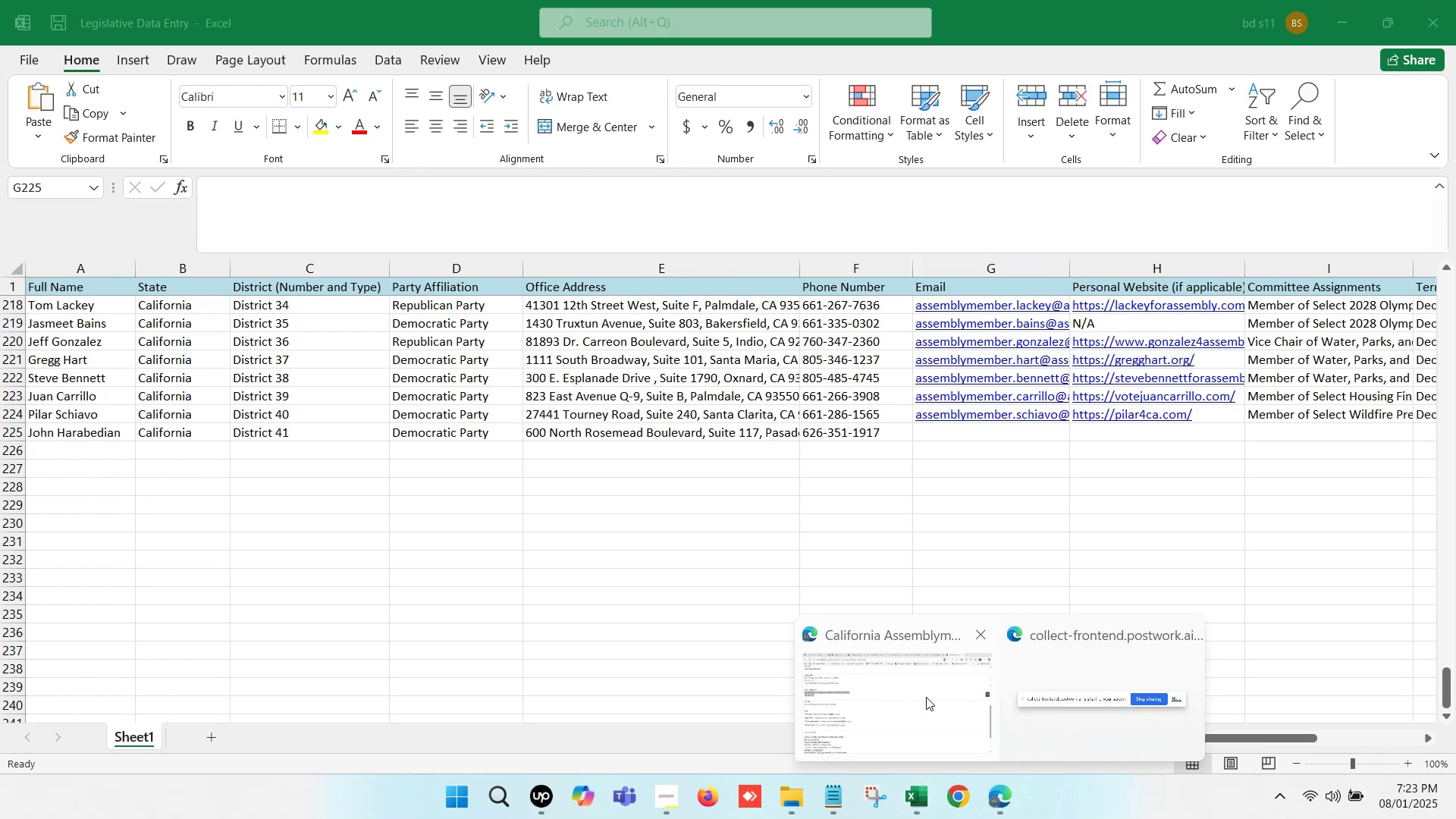 
left_click([889, 675])
 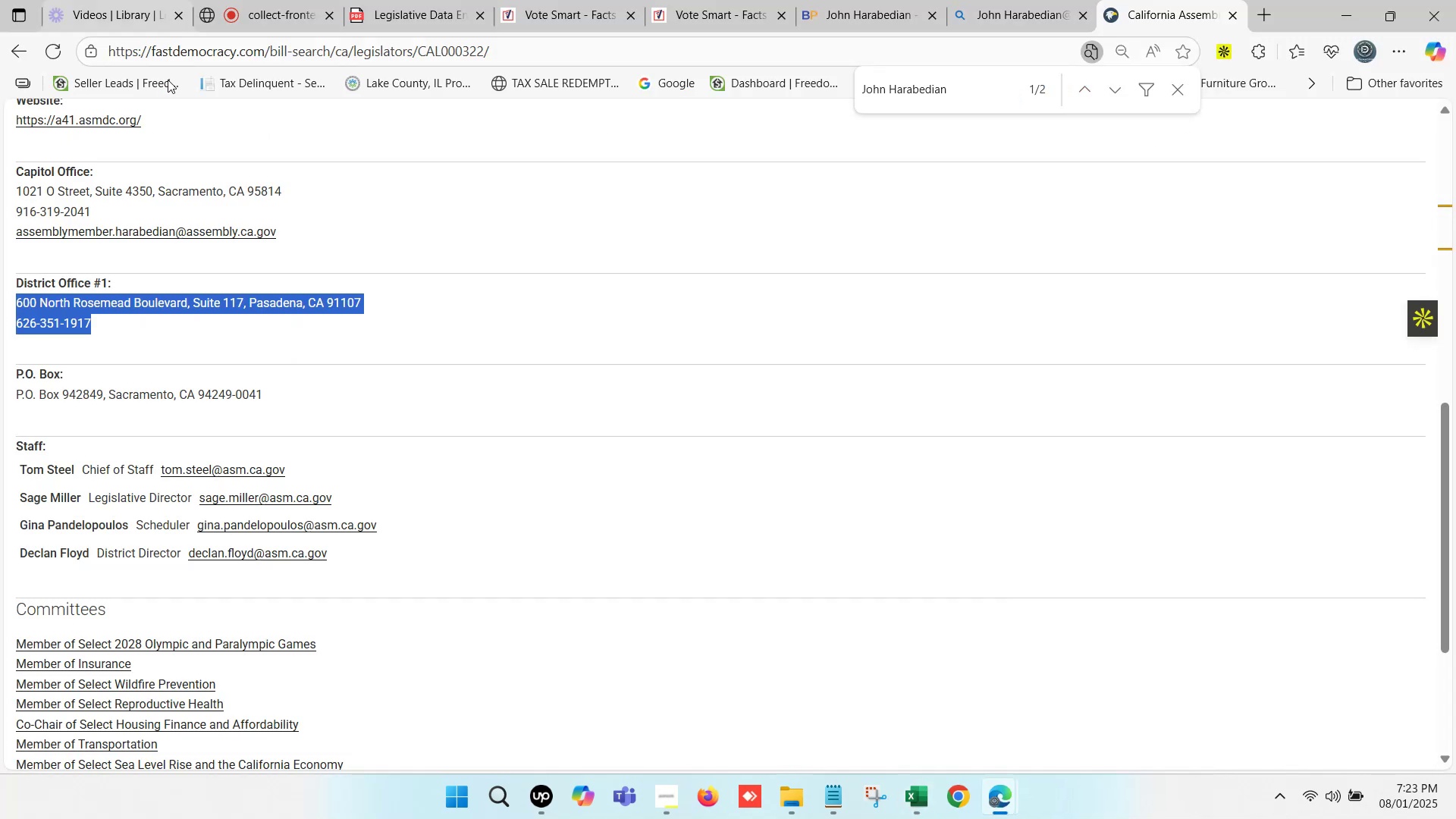 
scroll: coordinate [198, 435], scroll_direction: up, amount: 2.0
 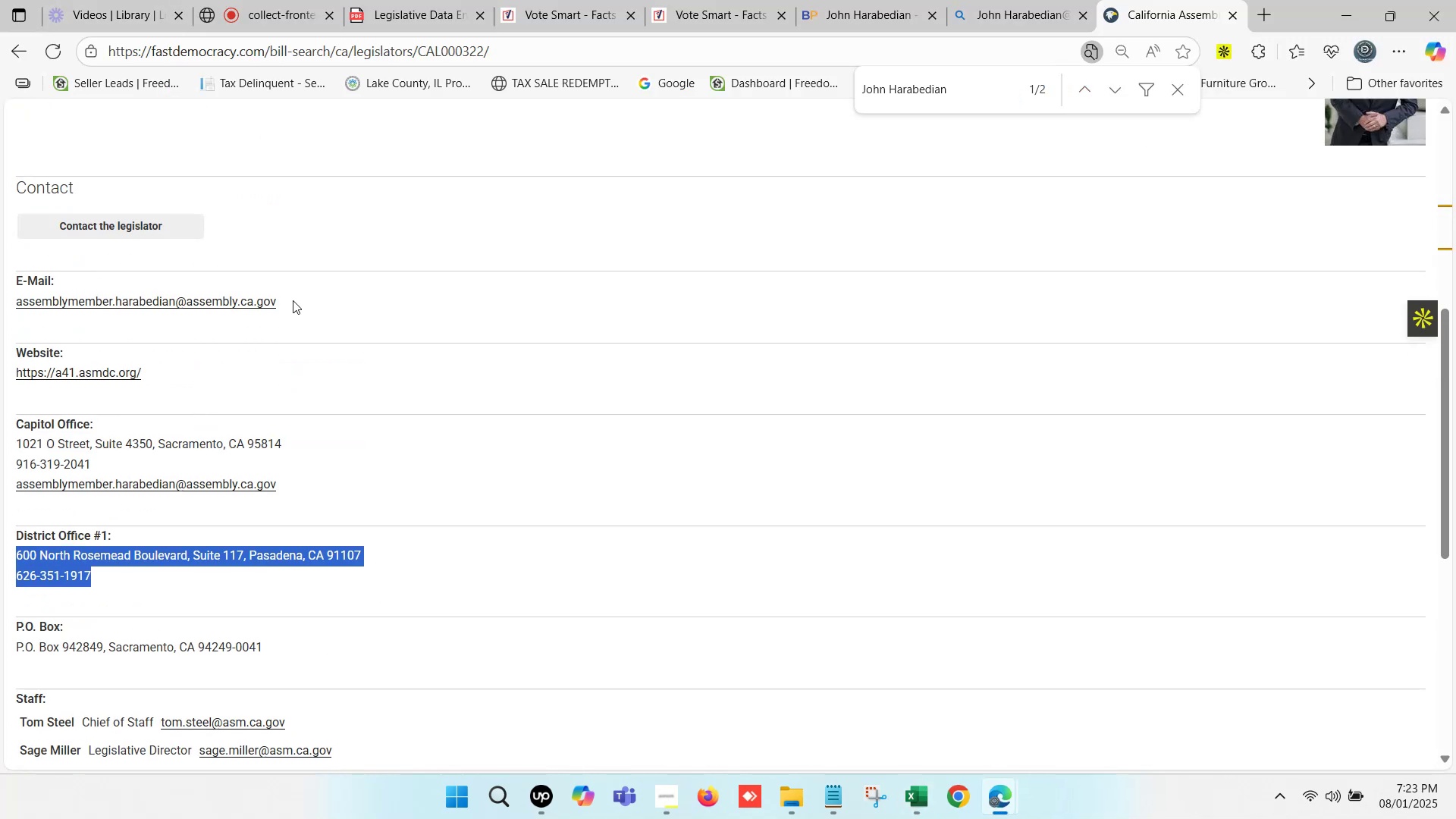 
right_click([260, 297])
 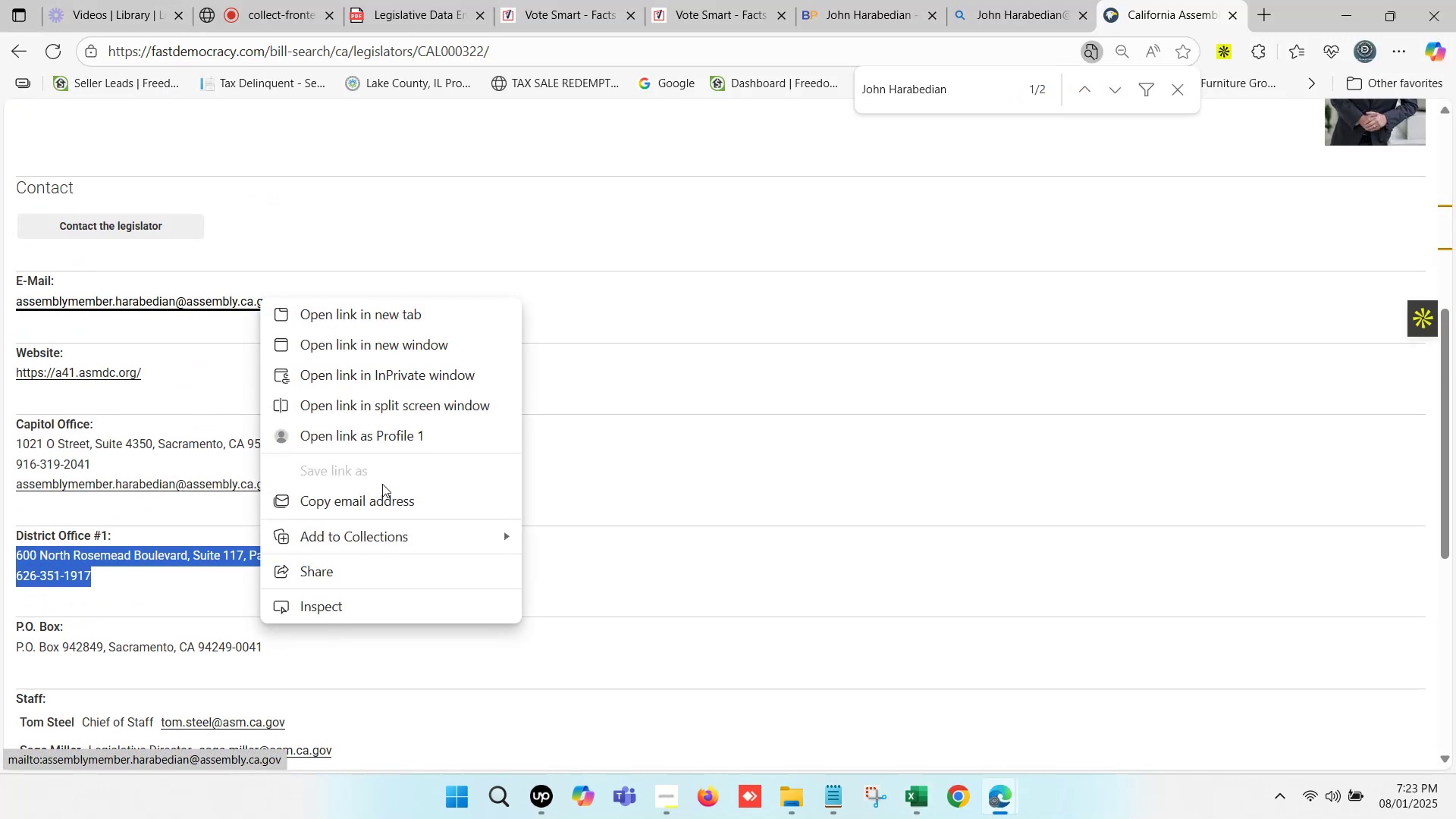 
left_click([385, 495])
 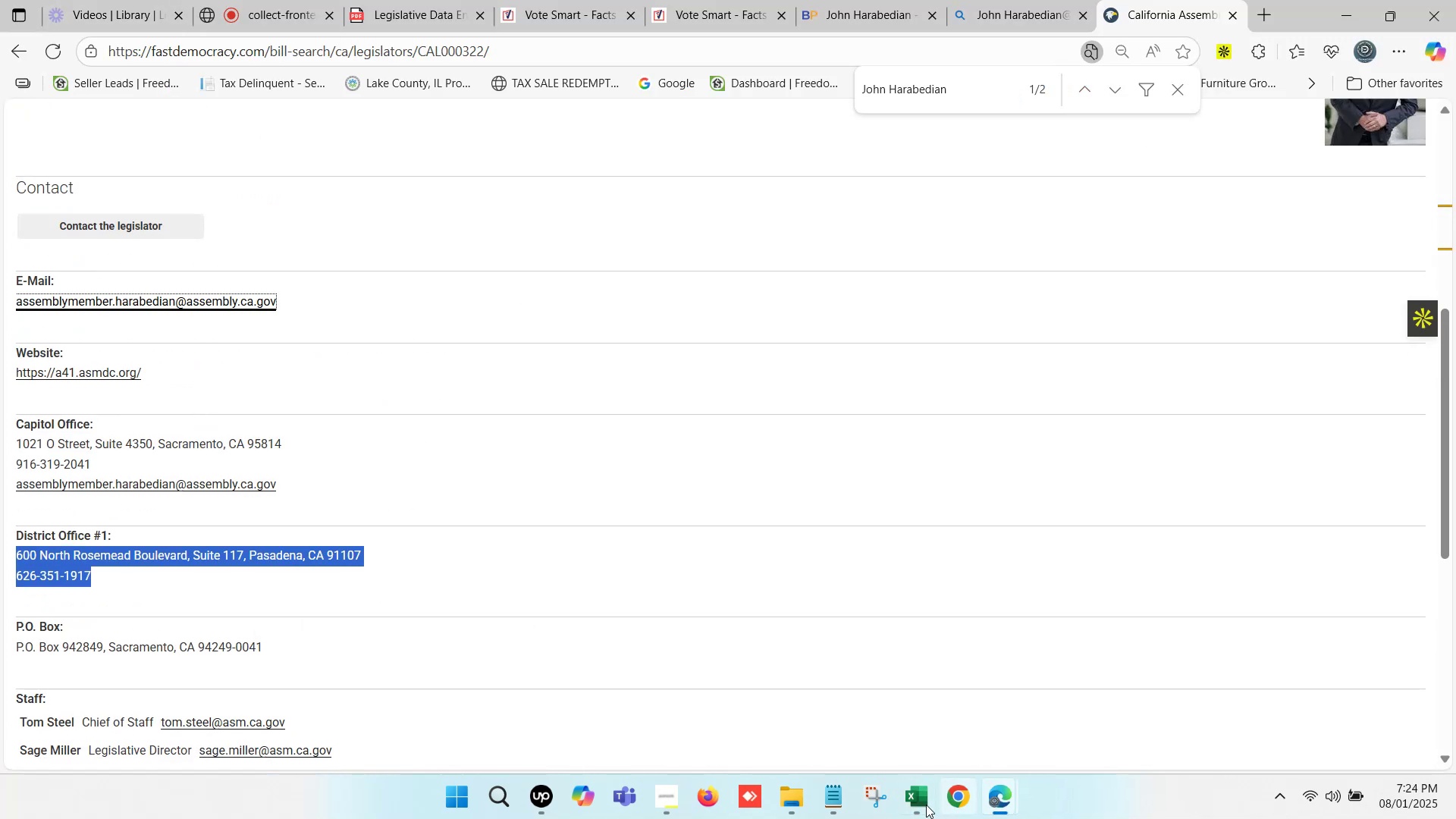 
left_click([921, 805])
 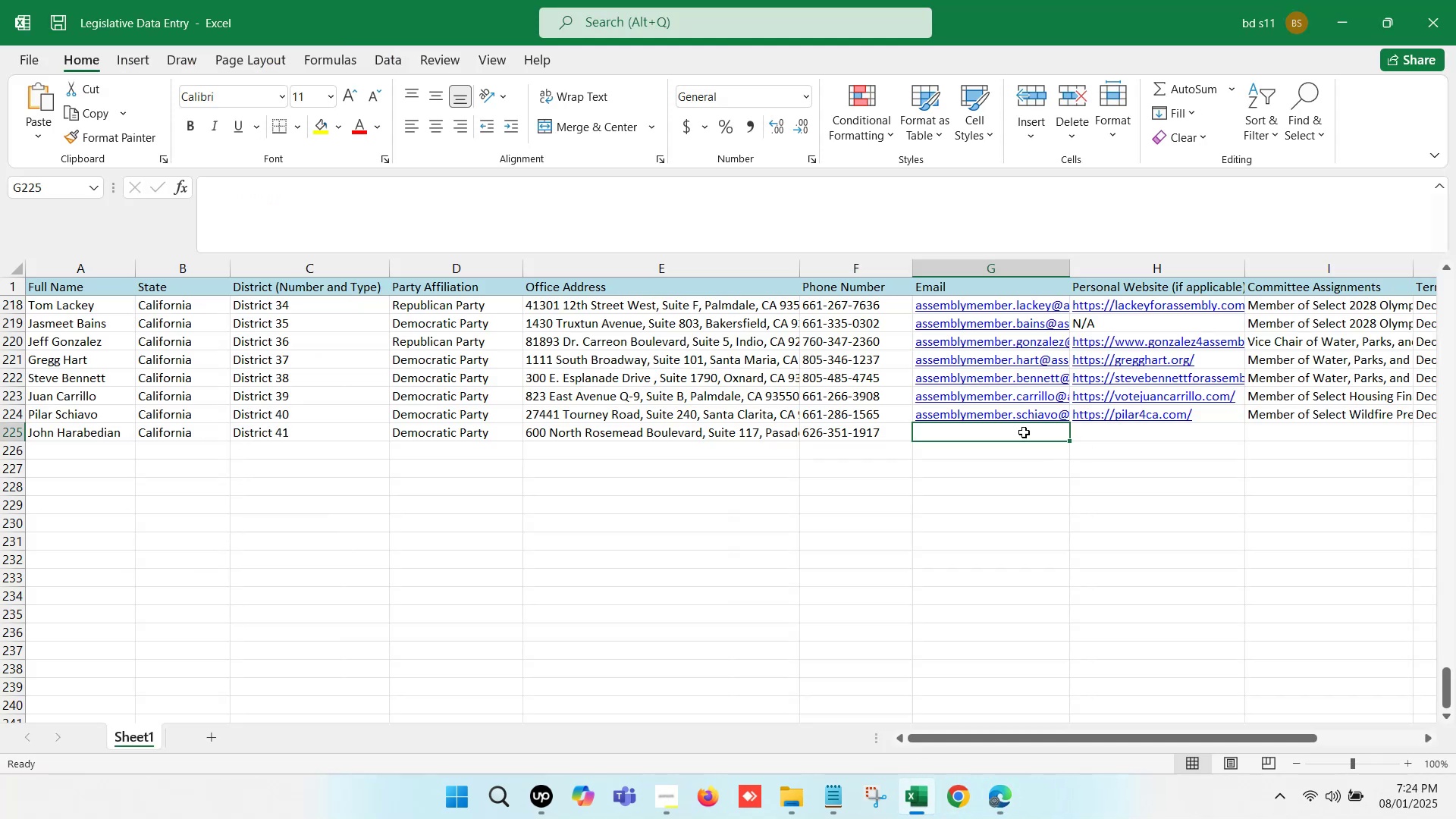 
double_click([1023, 432])
 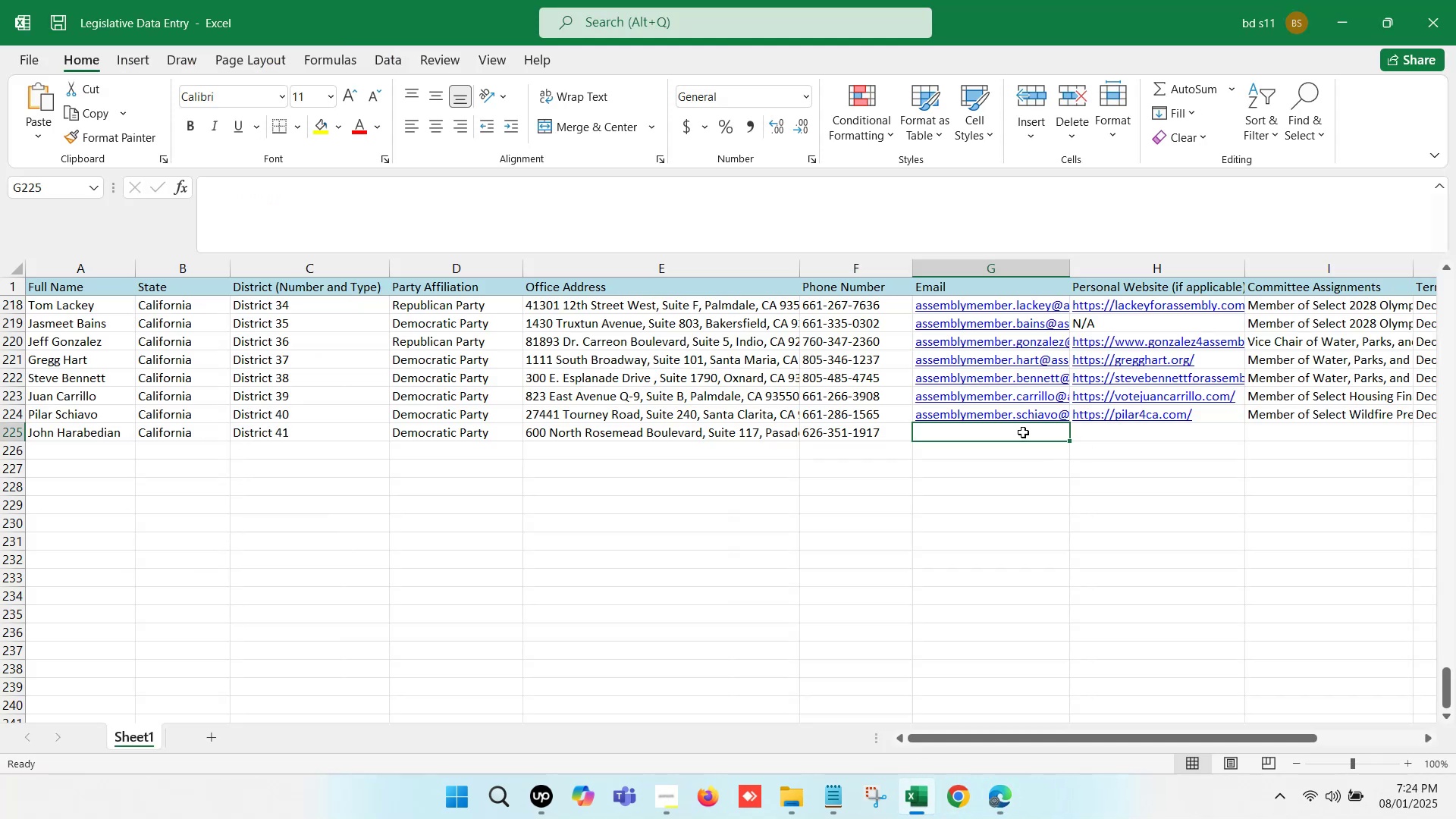 
key(Control+V)
 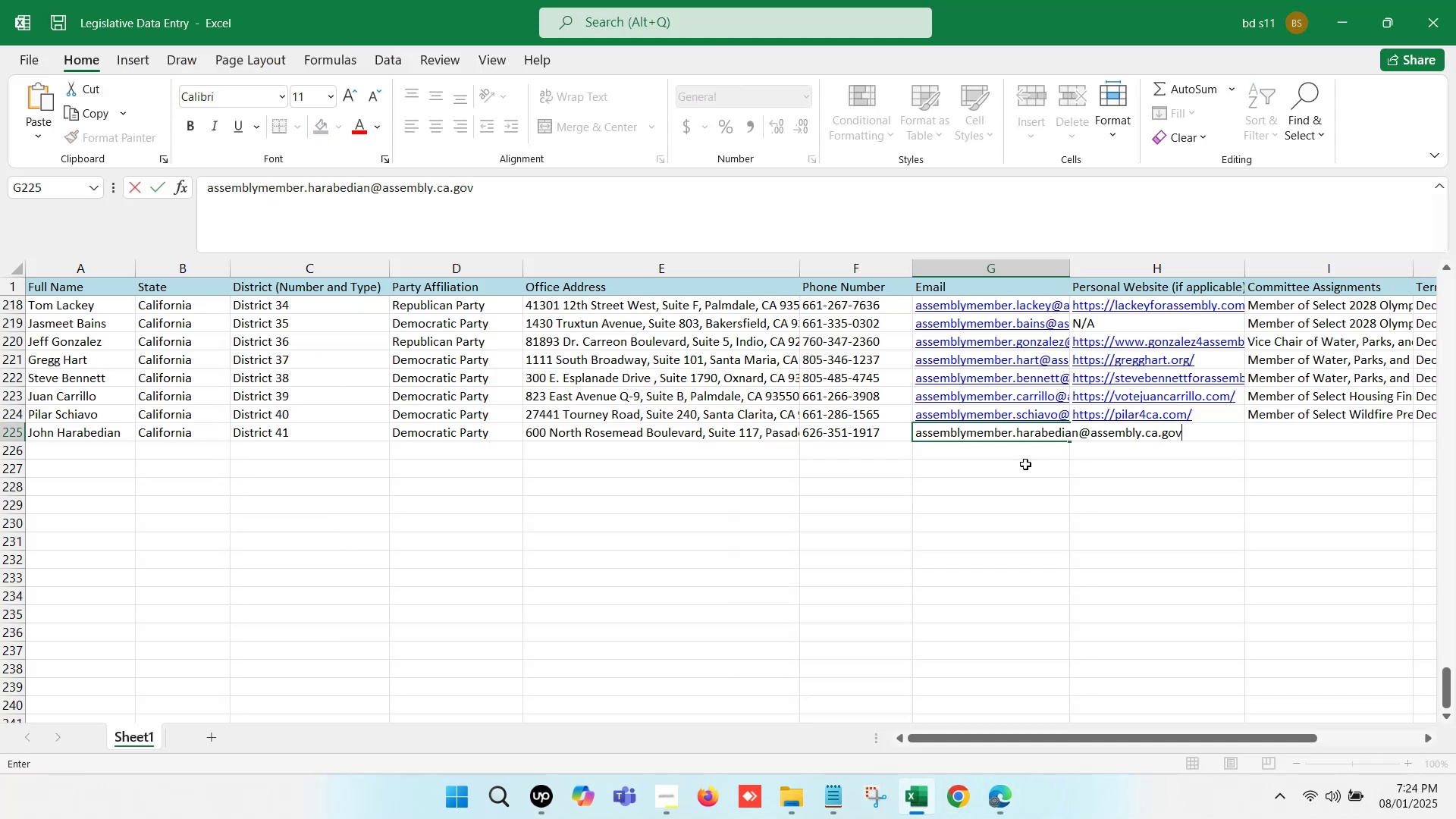 
left_click([1025, 464])
 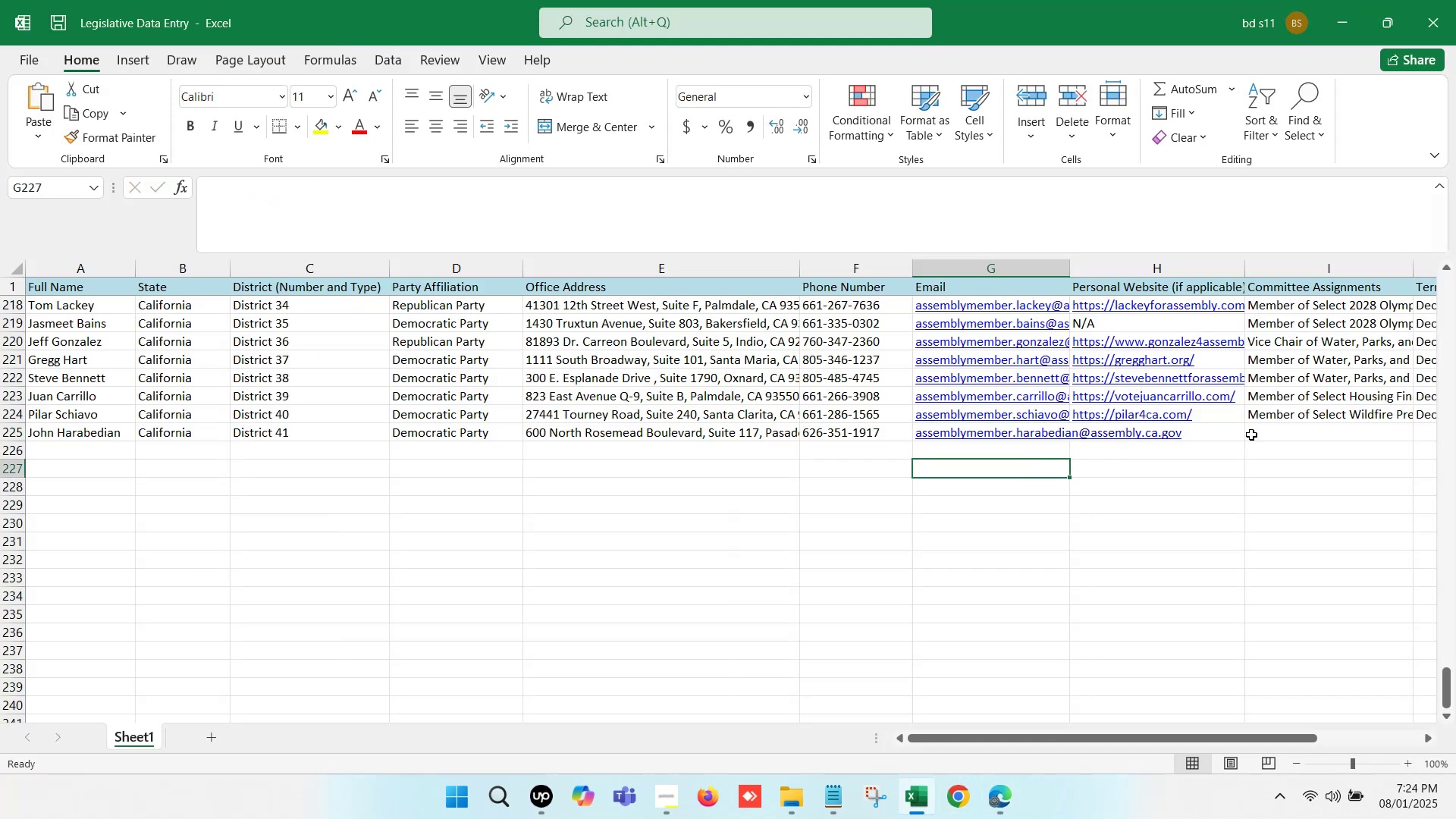 
left_click([1257, 435])
 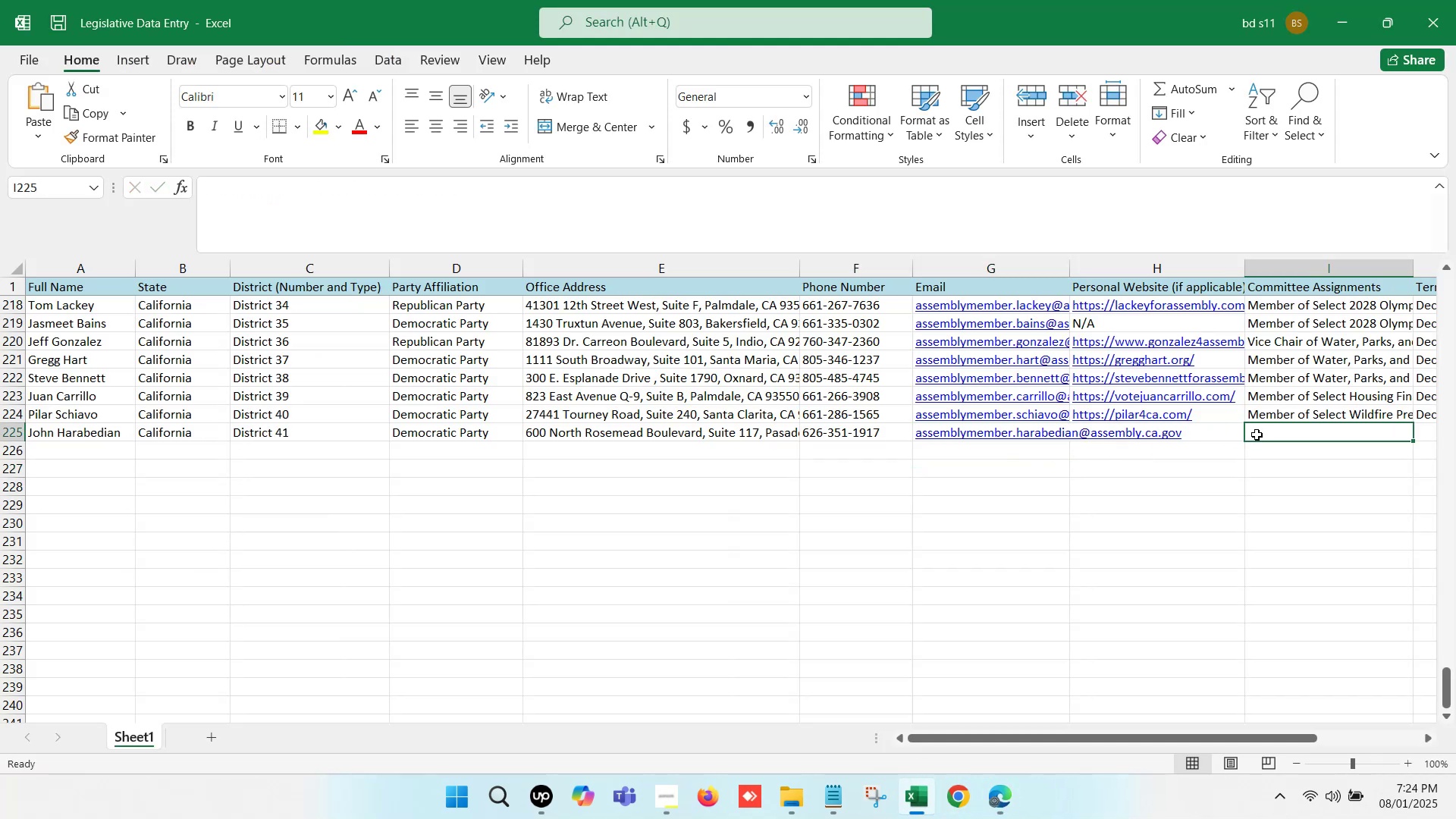 
key(ArrowRight)
 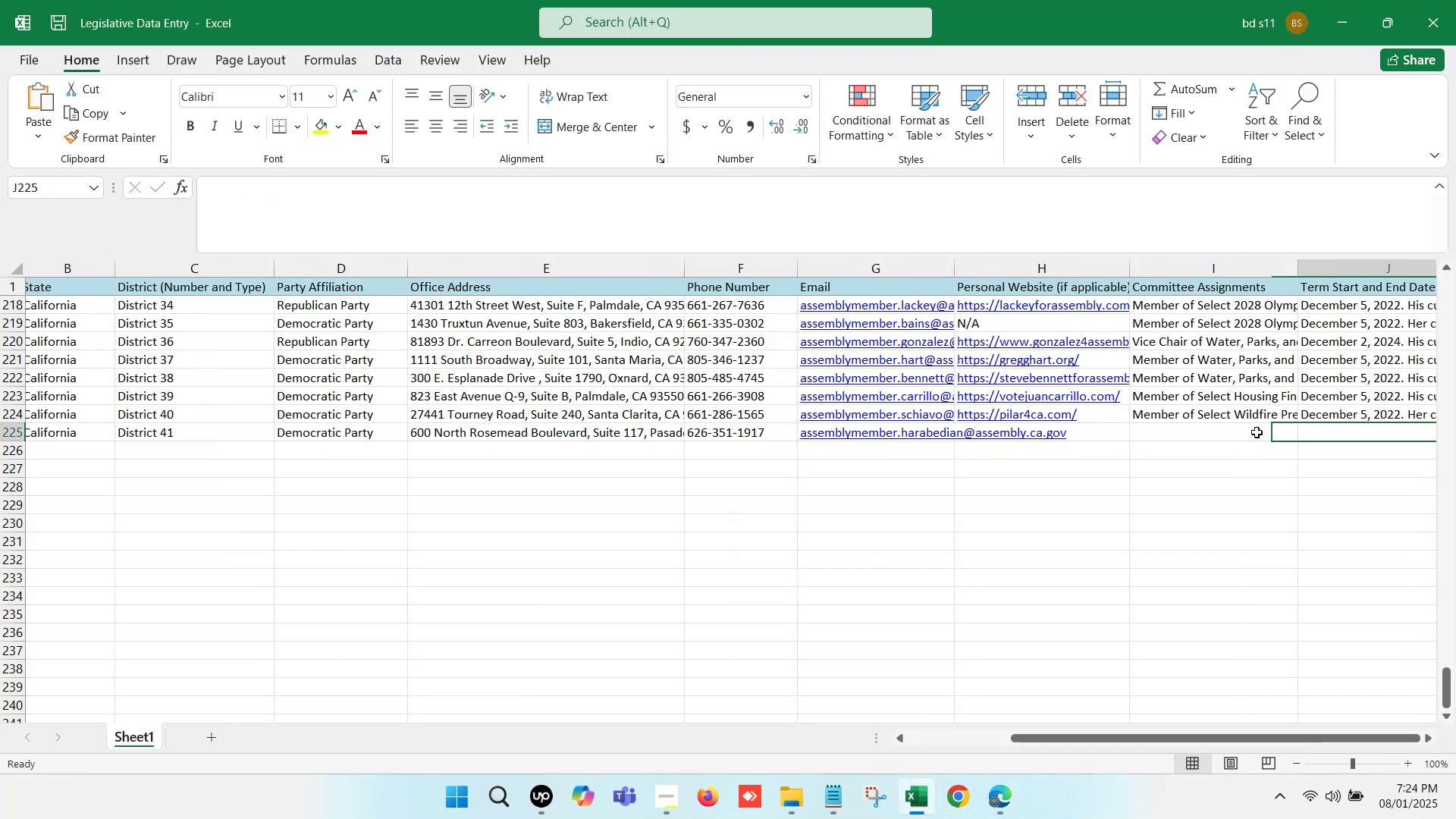 
key(ArrowRight)
 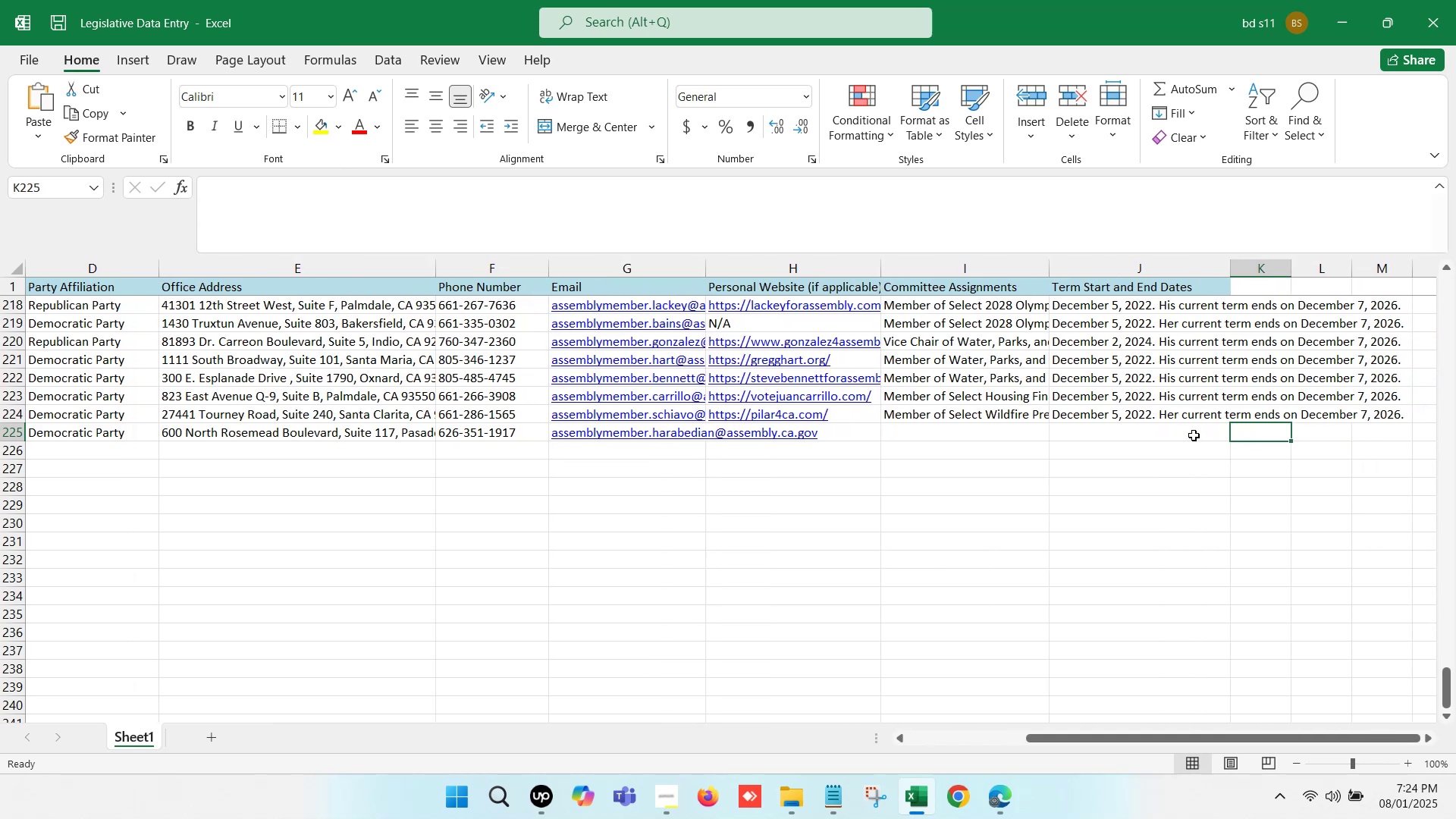 
left_click([1193, 435])
 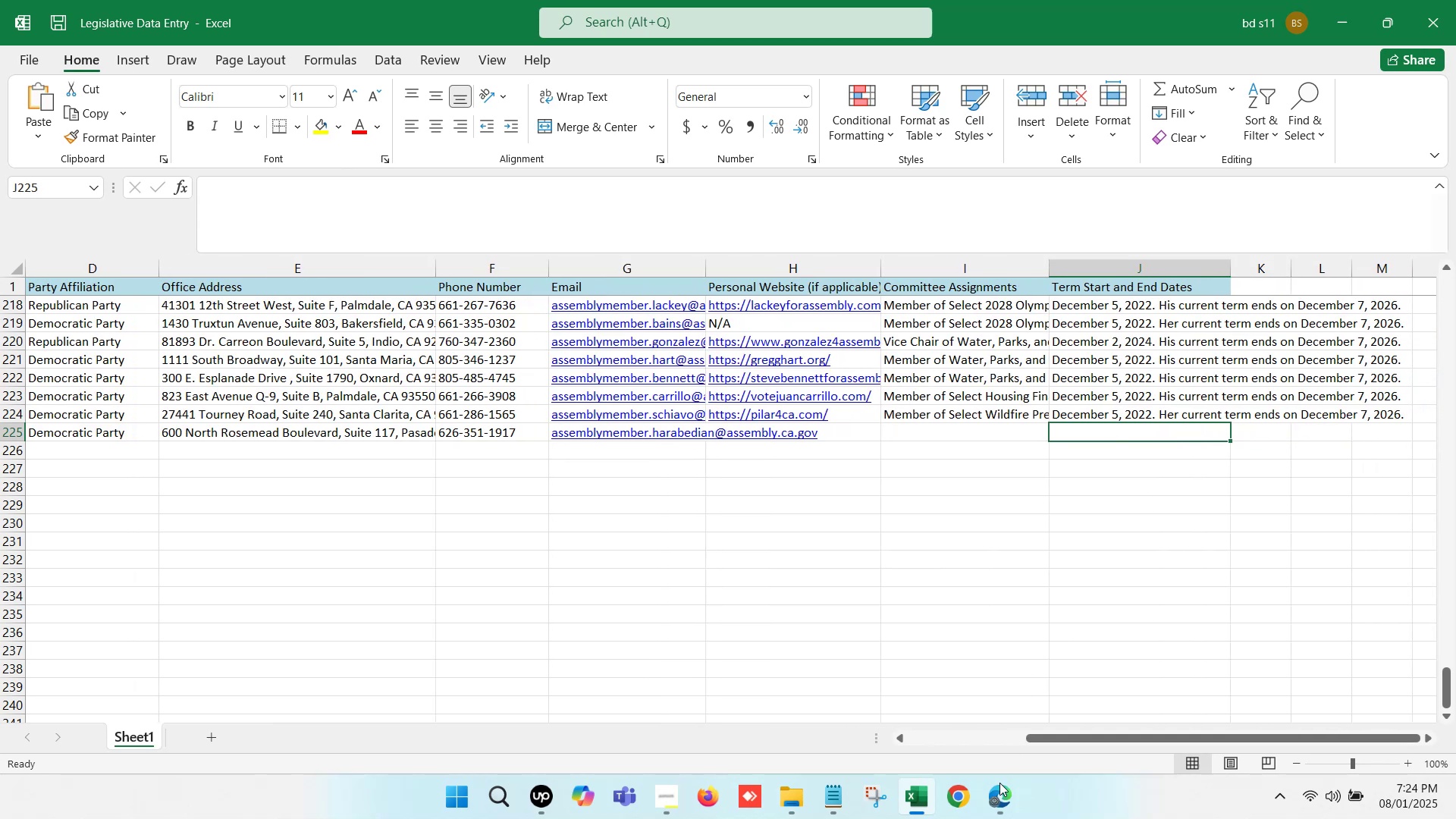 
left_click([999, 808])
 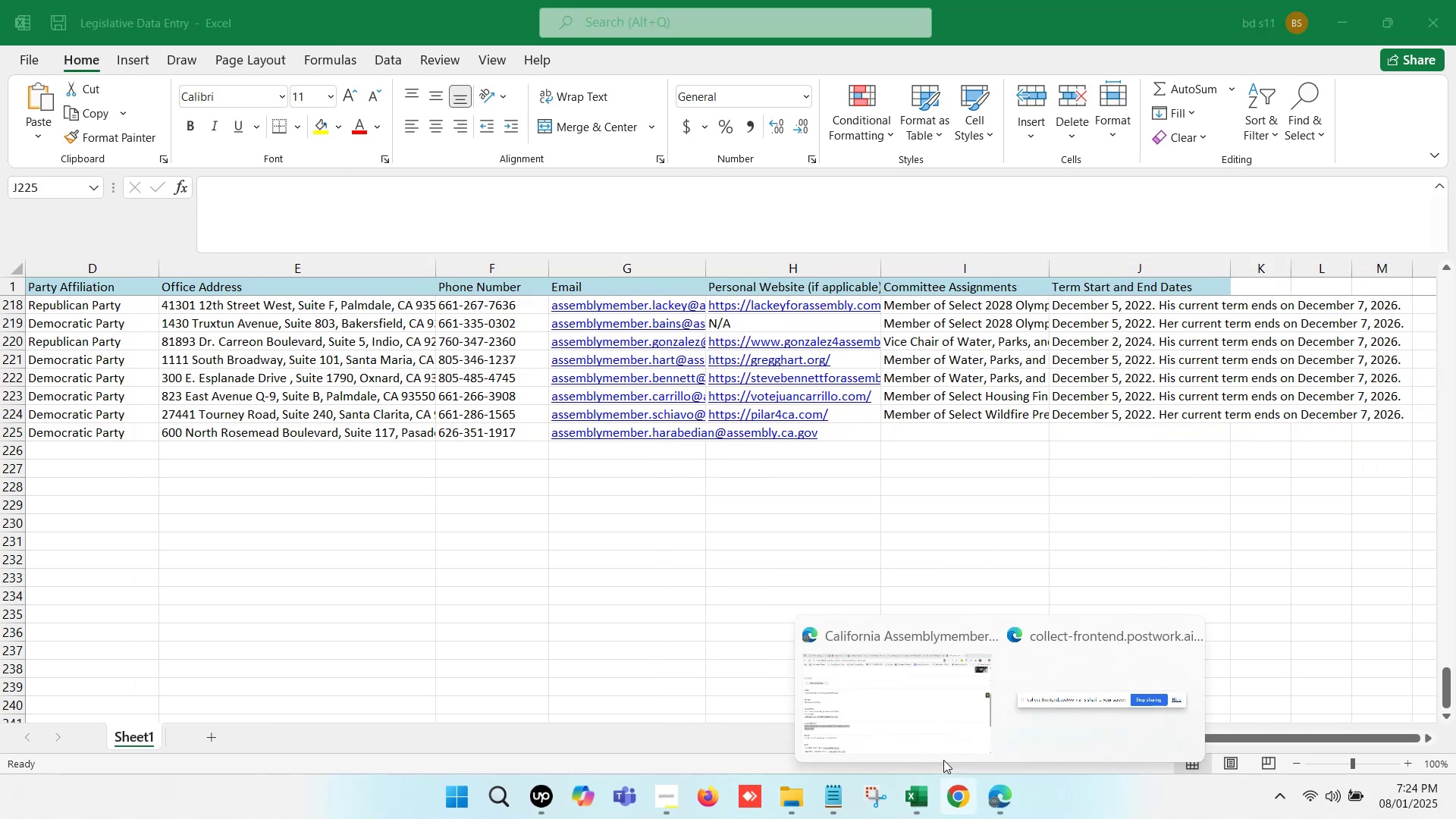 
left_click([880, 717])
 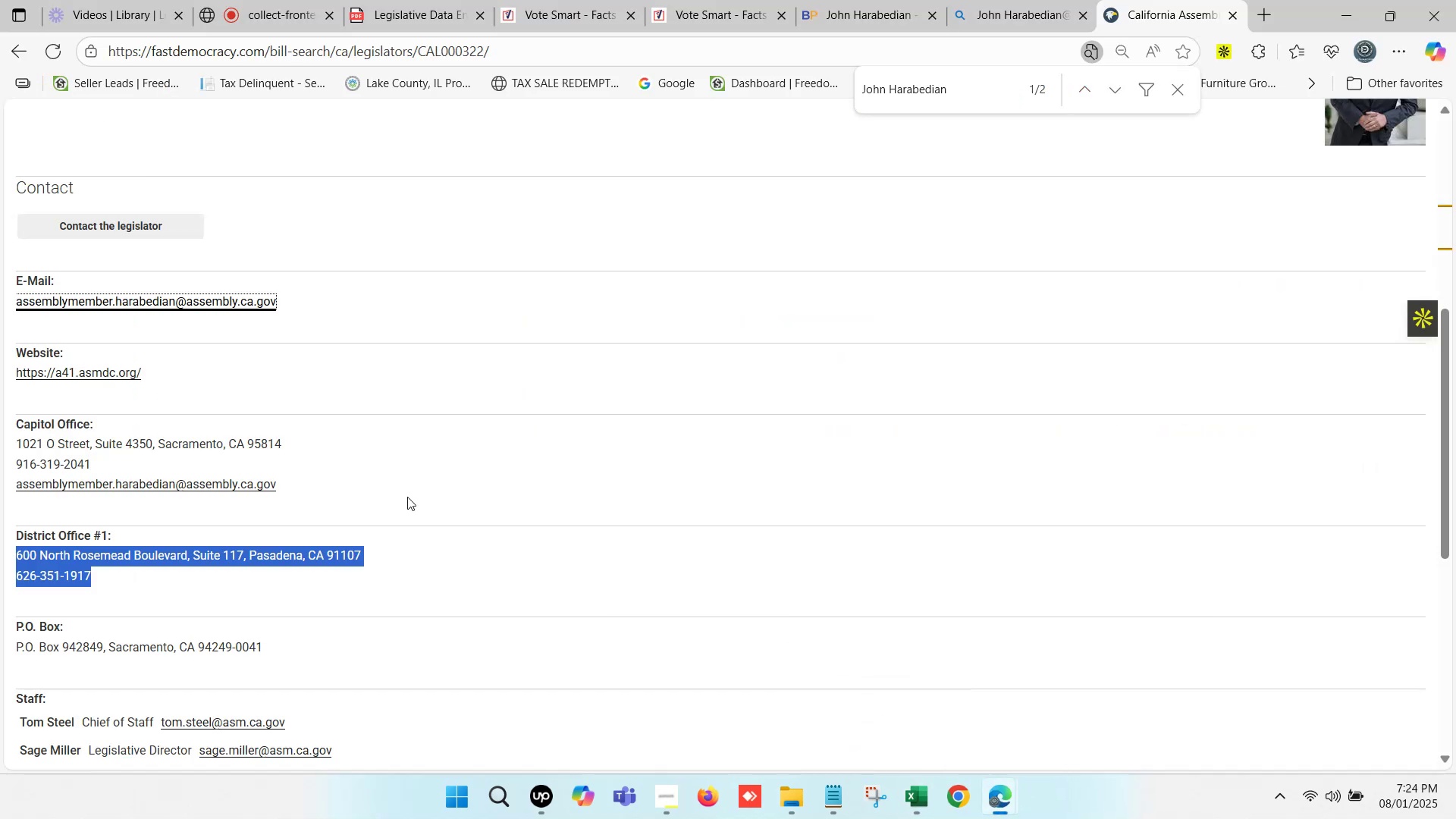 
scroll: coordinate [404, 485], scroll_direction: down, amount: 5.0
 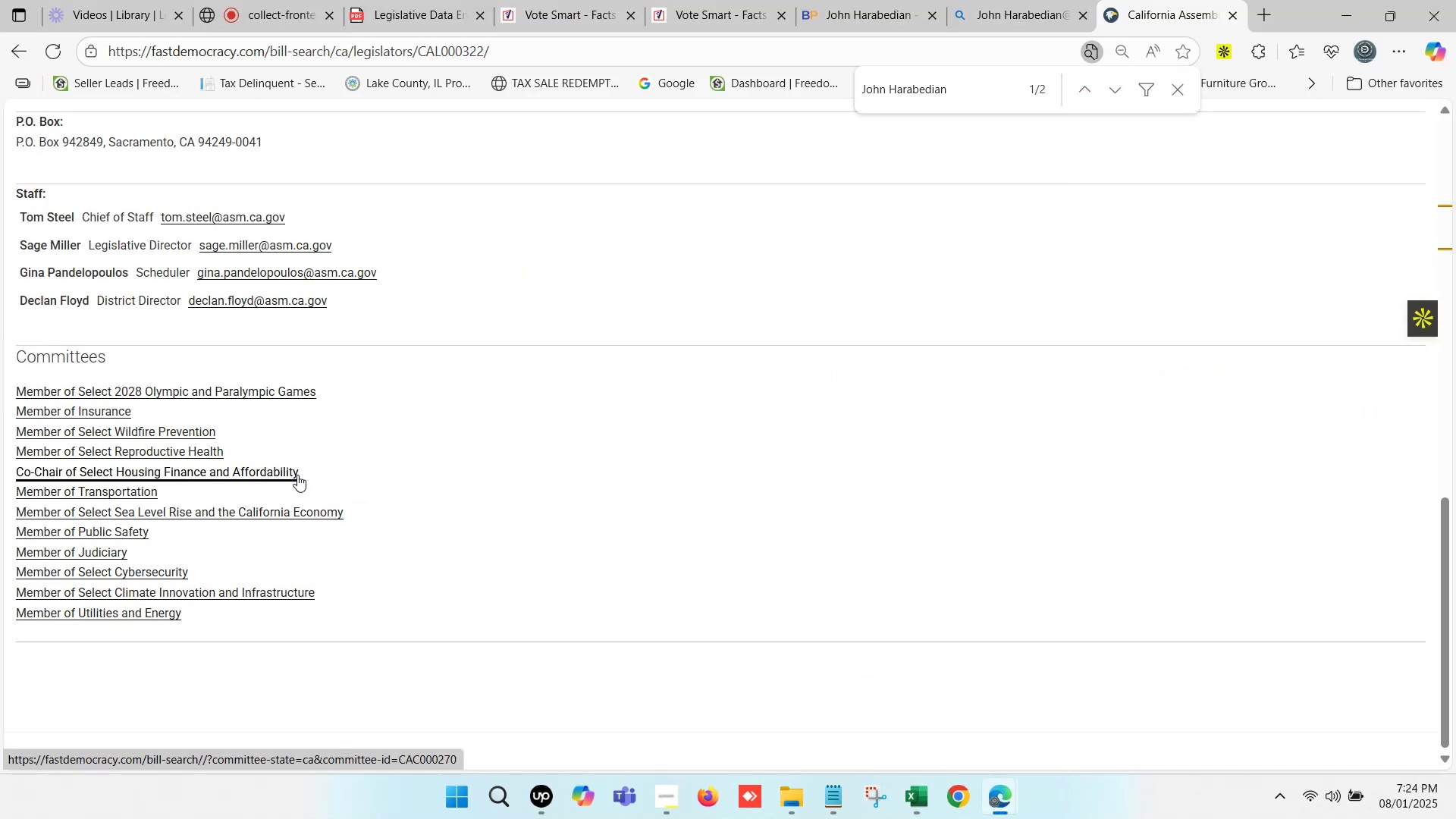 
scroll: coordinate [306, 470], scroll_direction: up, amount: 4.0
 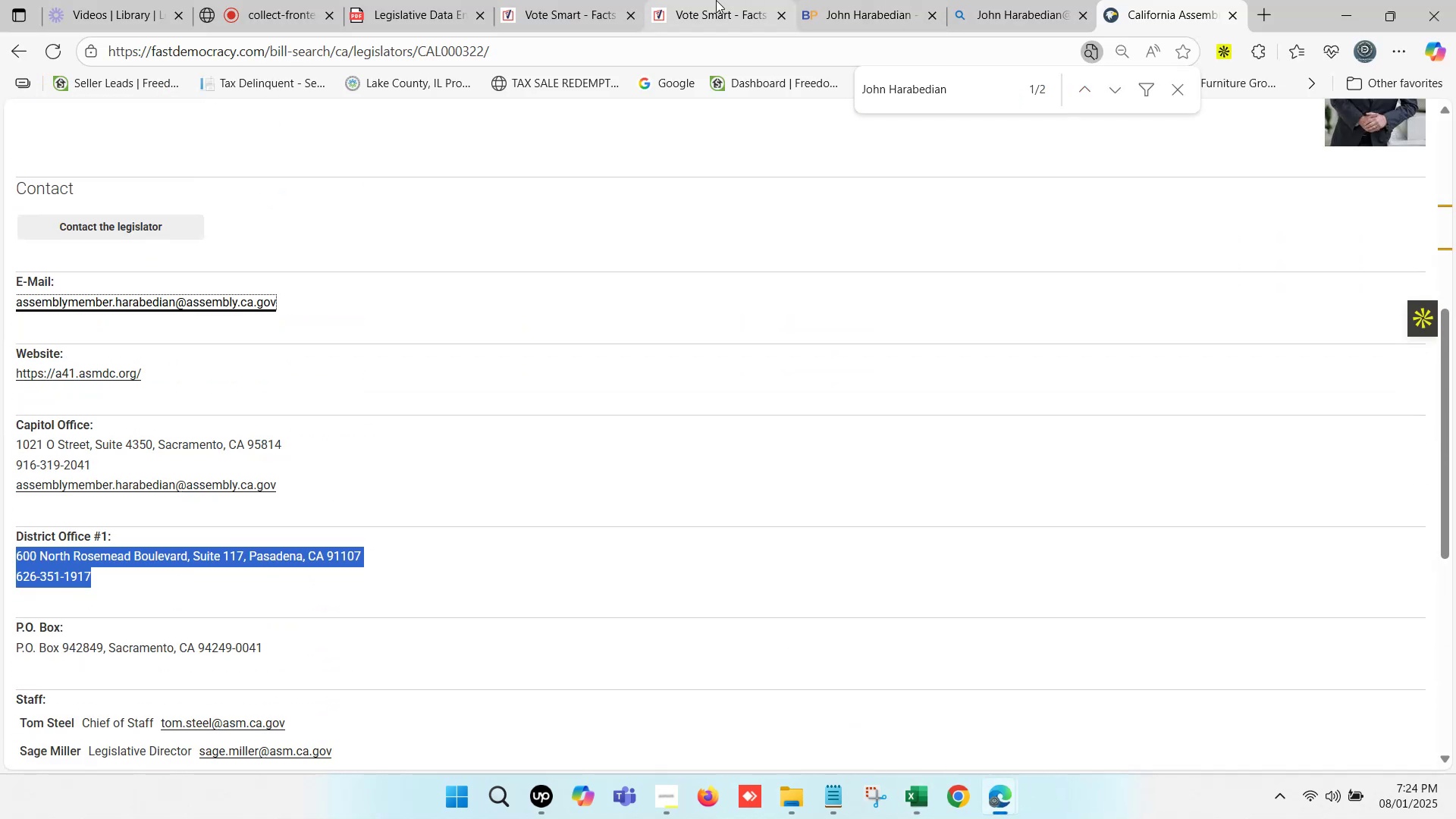 
left_click([836, 0])
 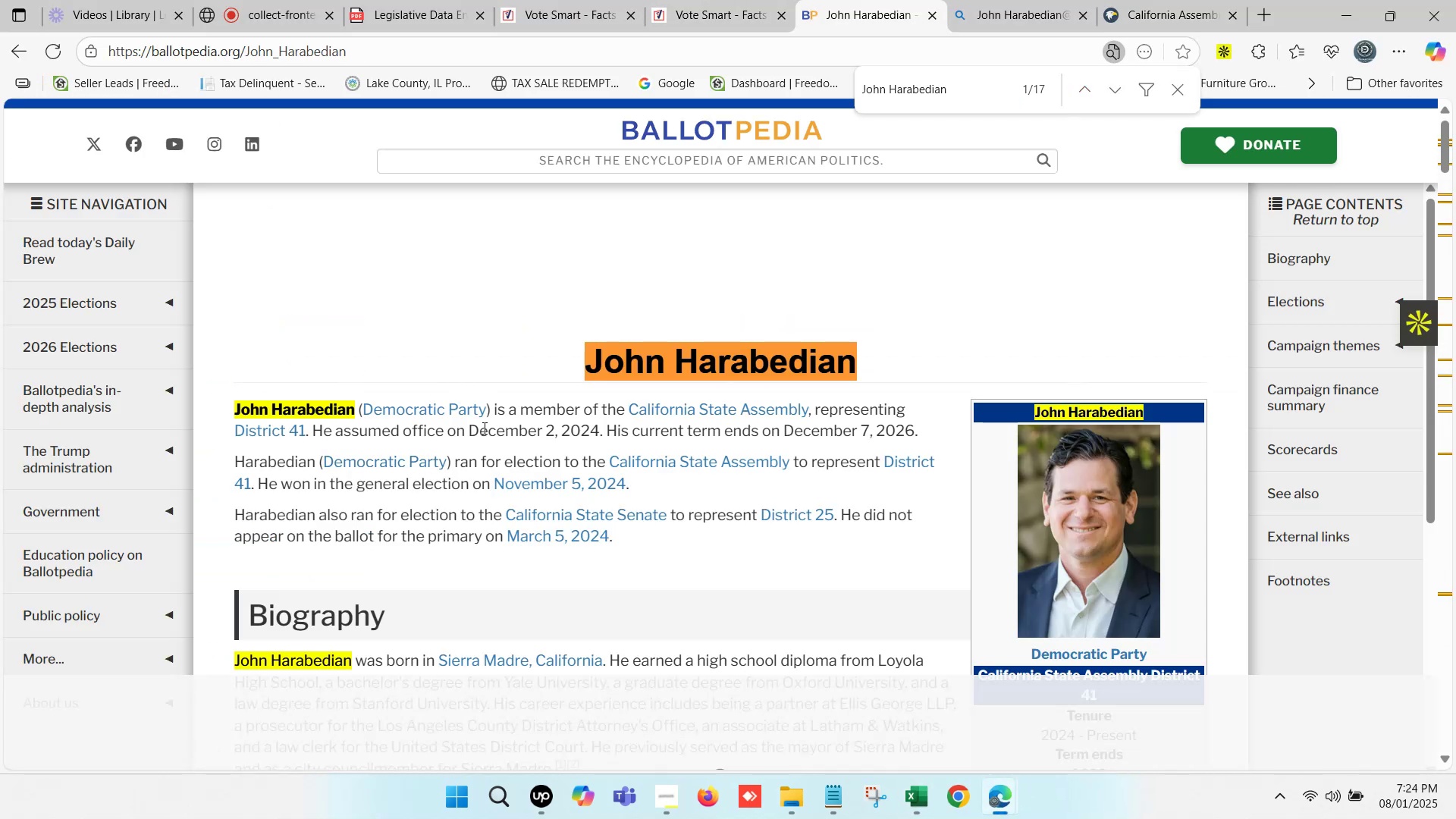 
left_click_drag(start_coordinate=[472, 427], to_coordinate=[920, 429])
 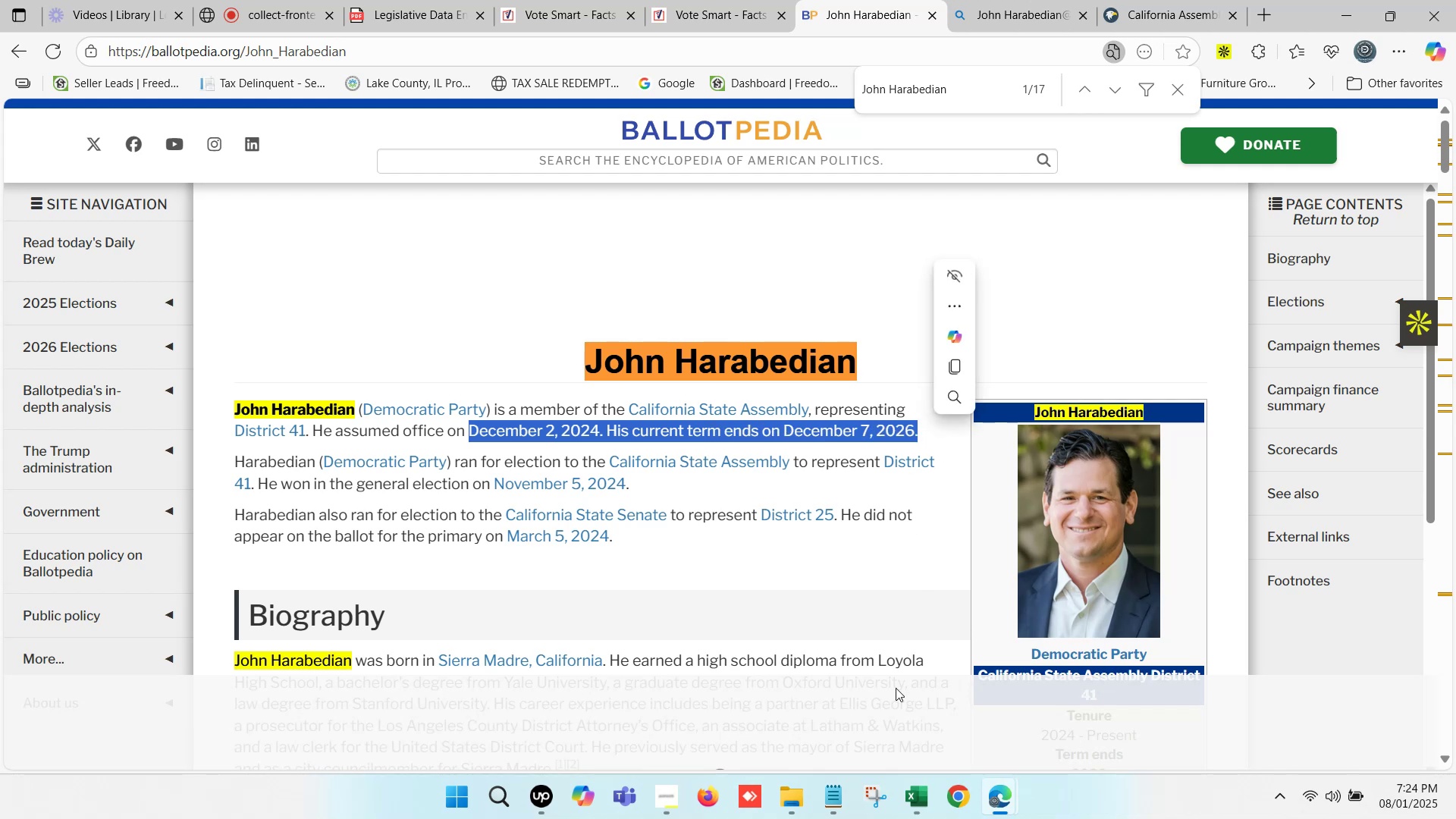 
key(Control+C)
 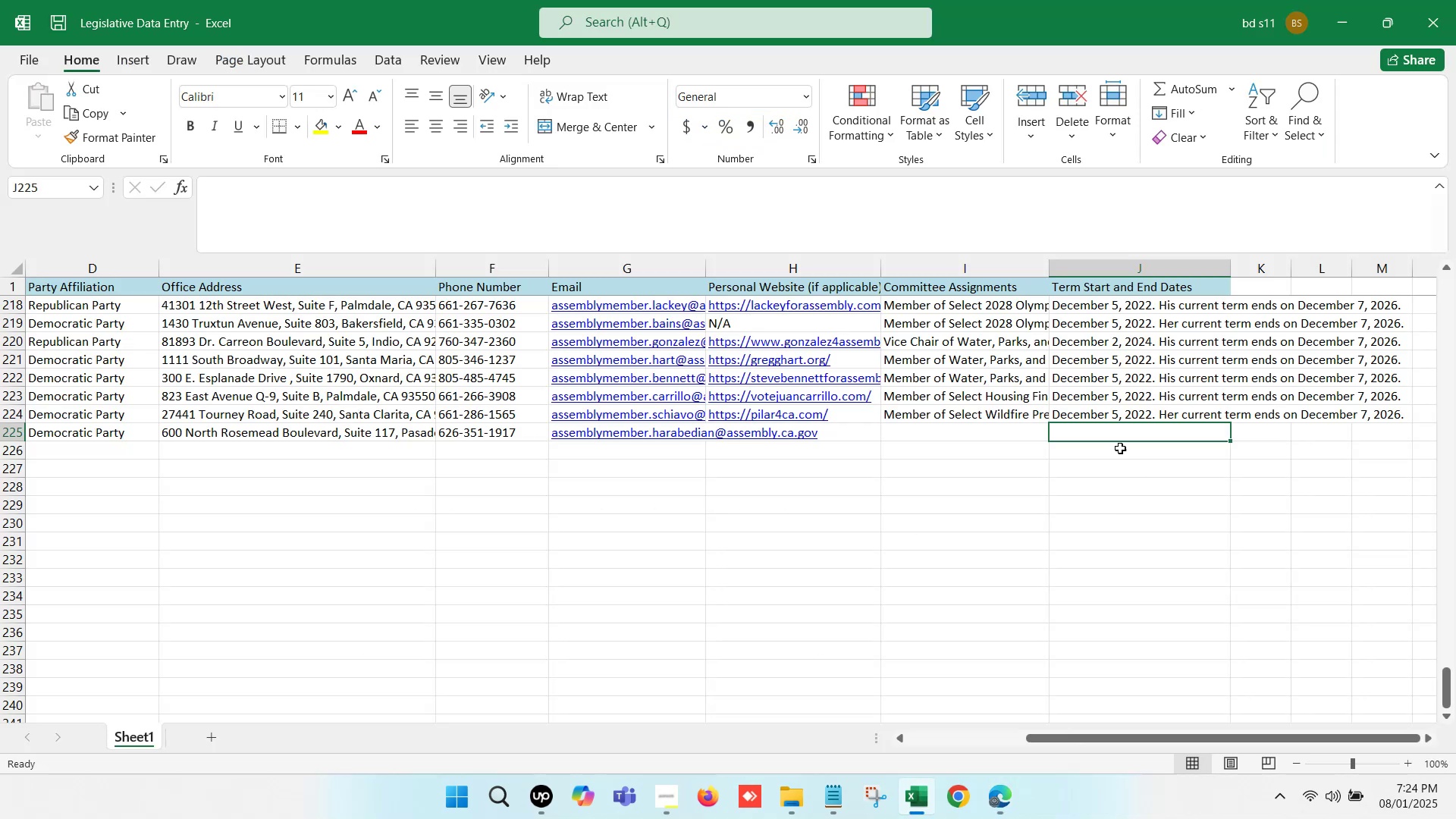 
double_click([1094, 435])
 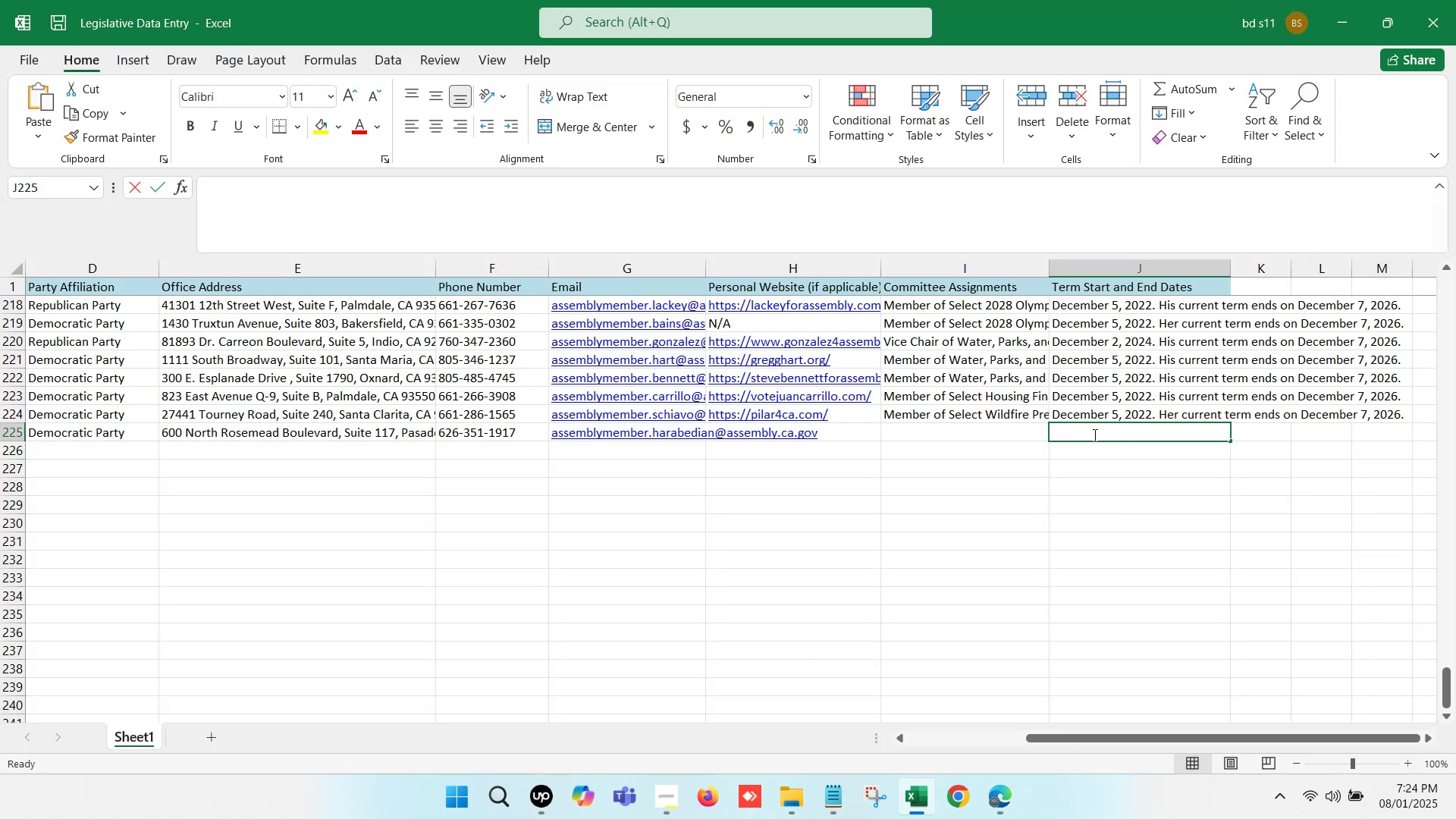 
key(Control+V)
 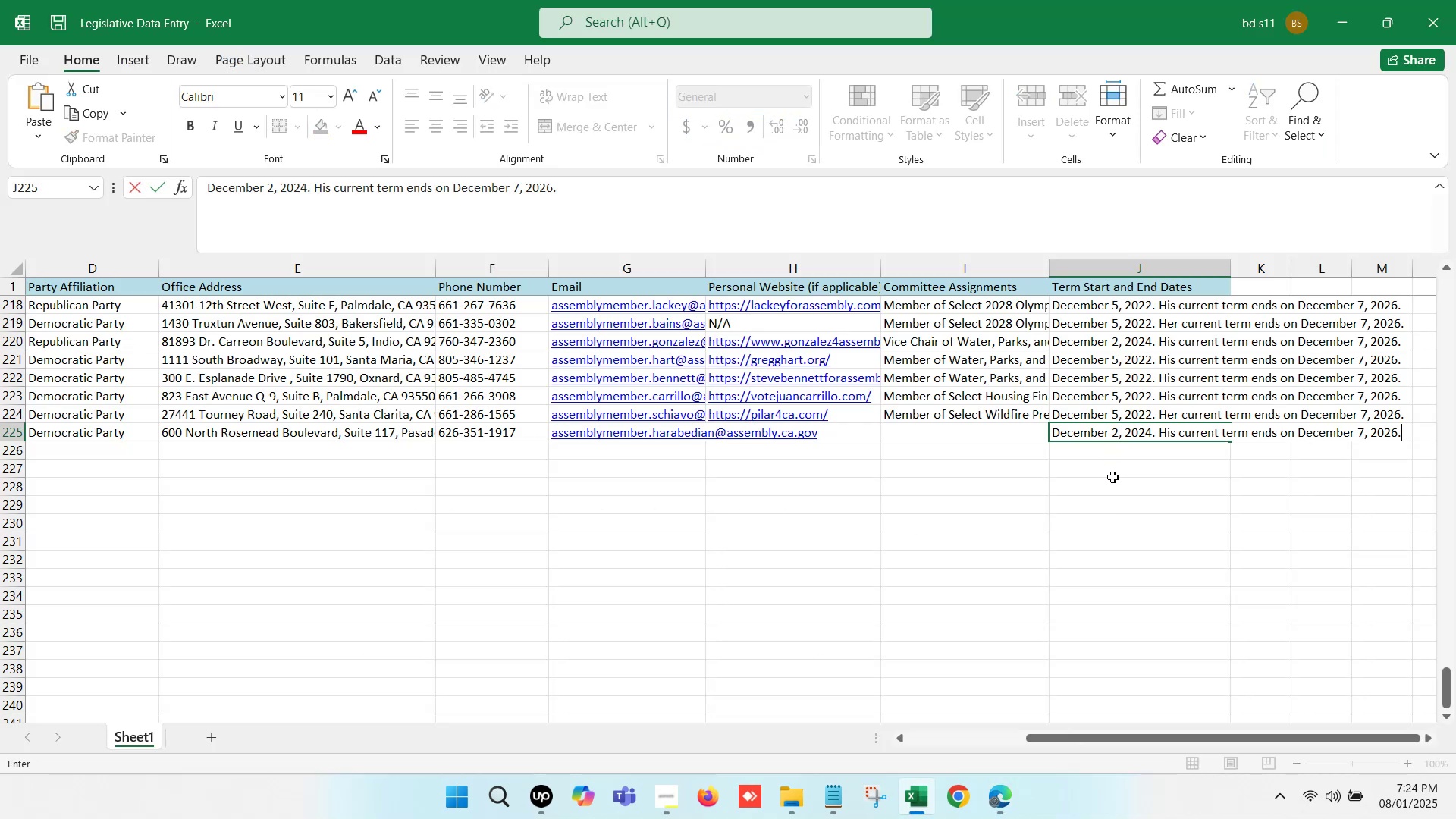 
left_click([1114, 481])
 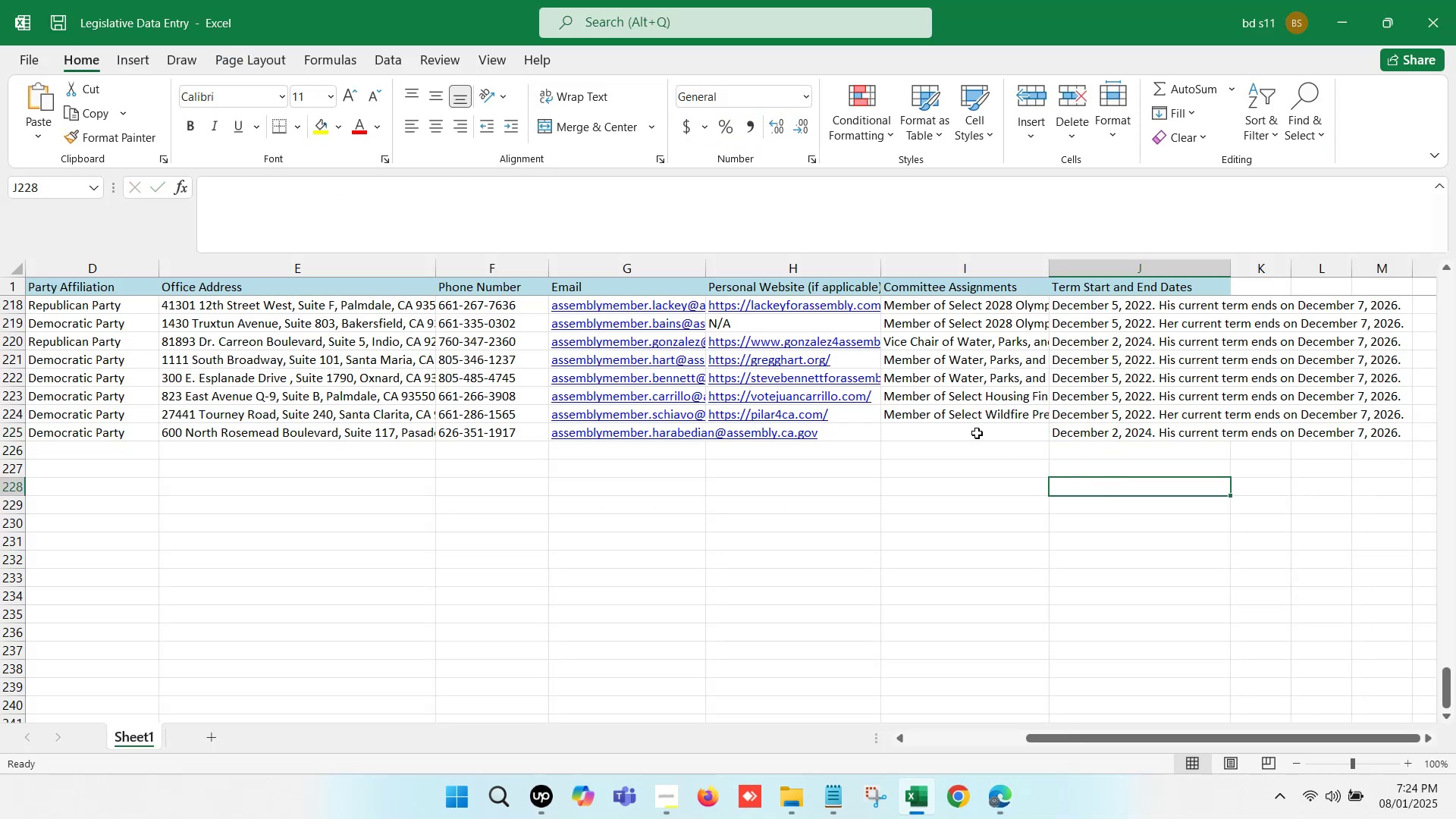 
left_click([977, 431])
 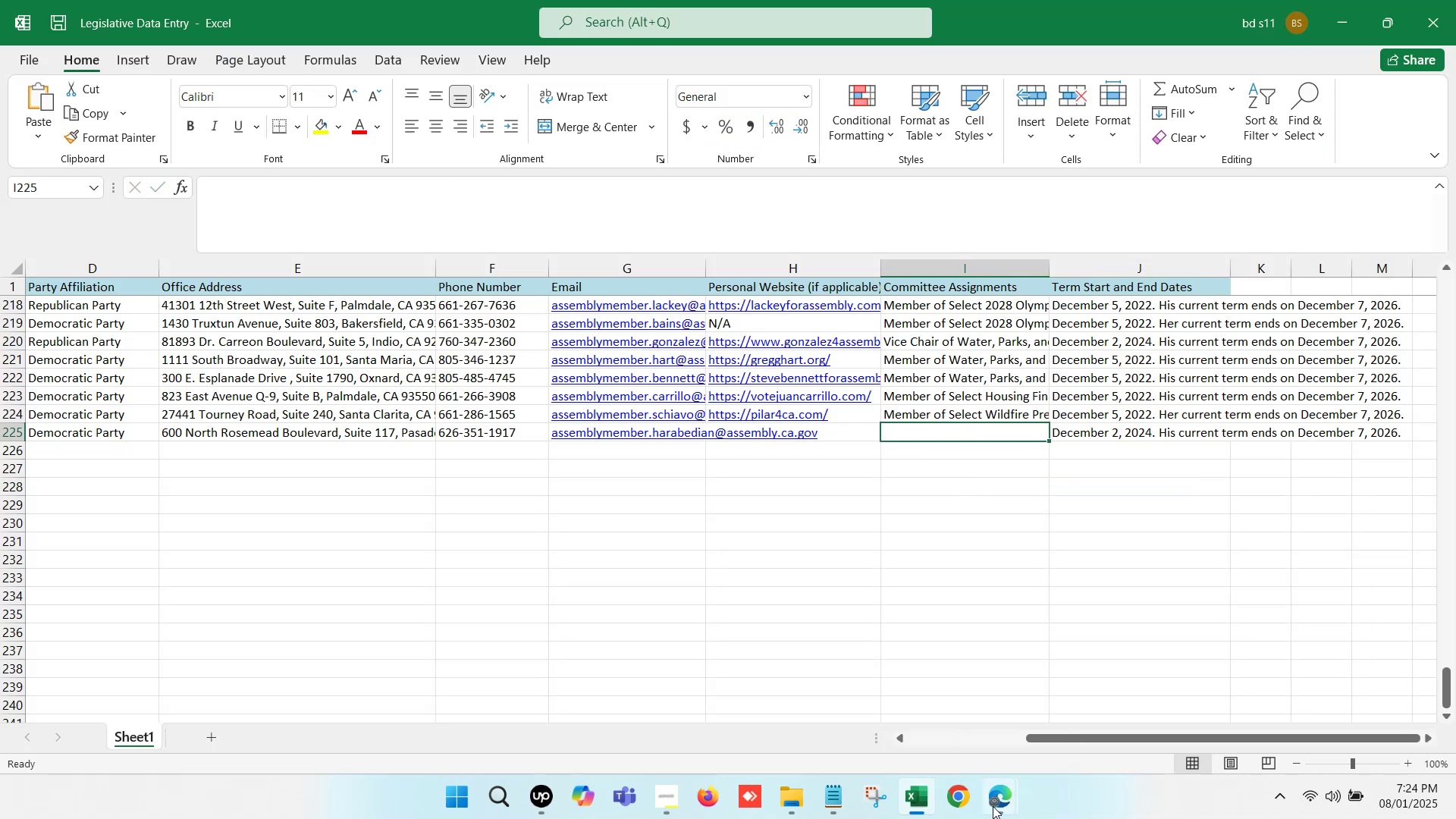 
left_click([999, 812])
 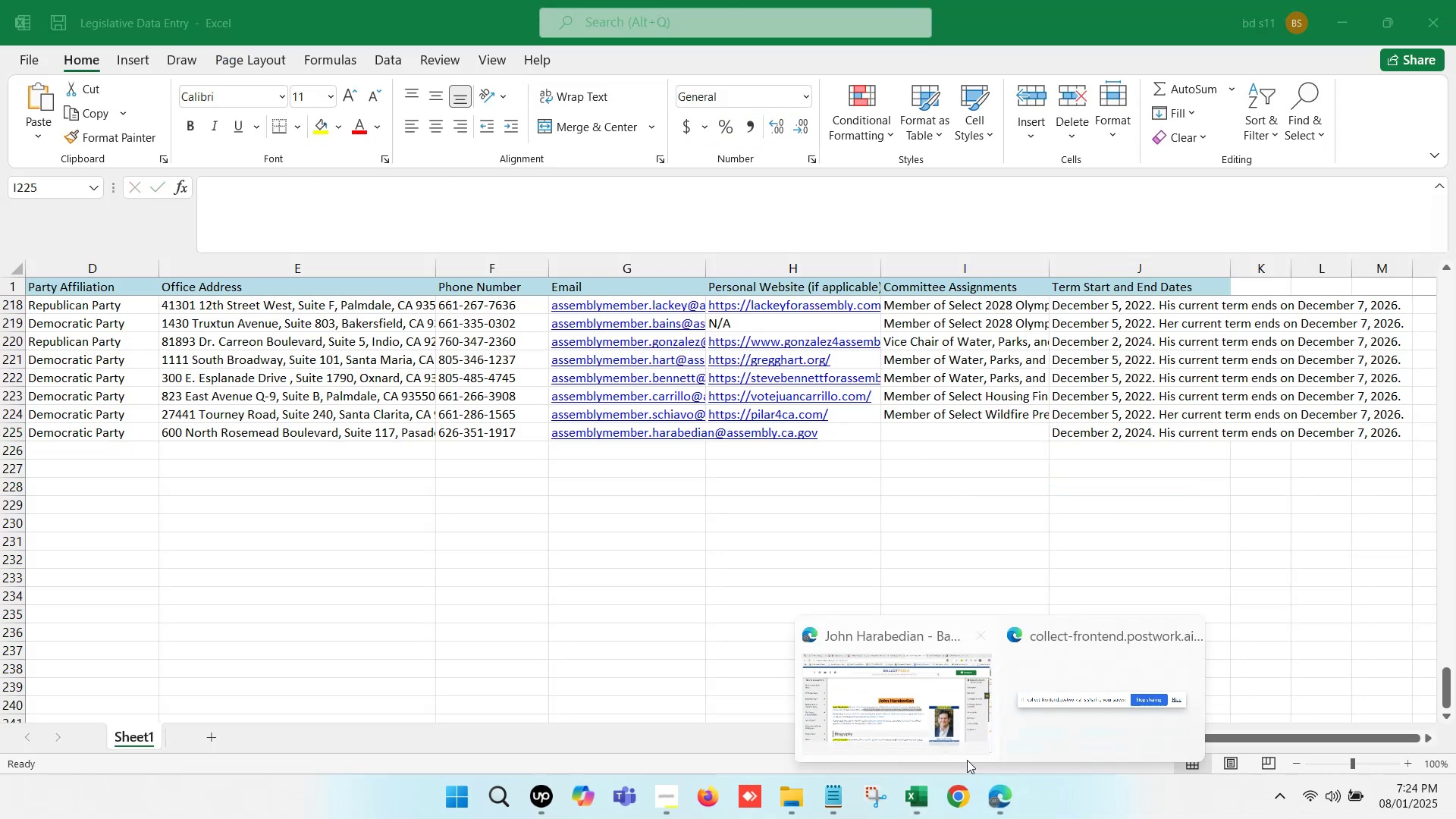 
left_click([887, 717])
 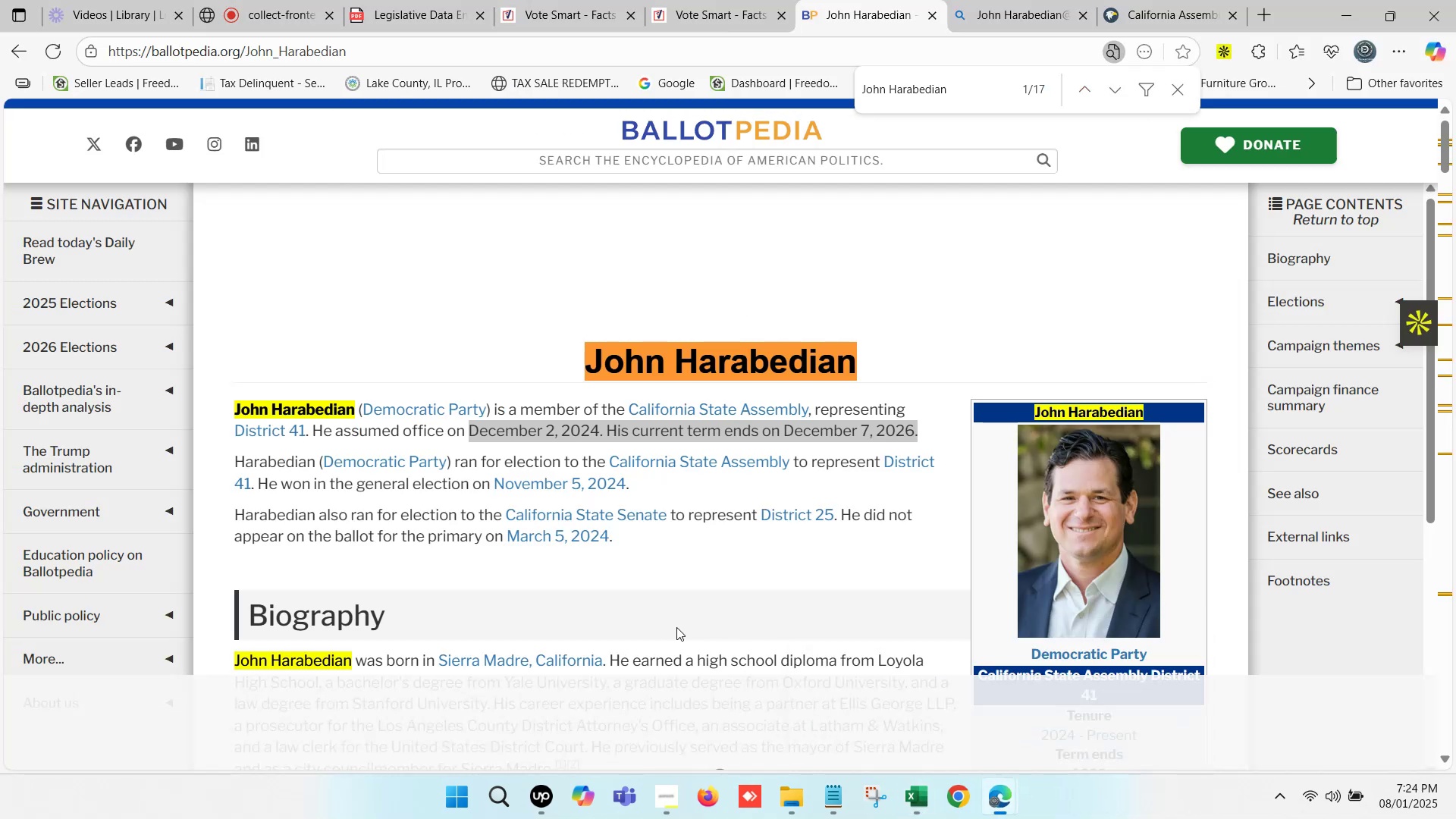 
scroll: coordinate [1026, 491], scroll_direction: down, amount: 7.0
 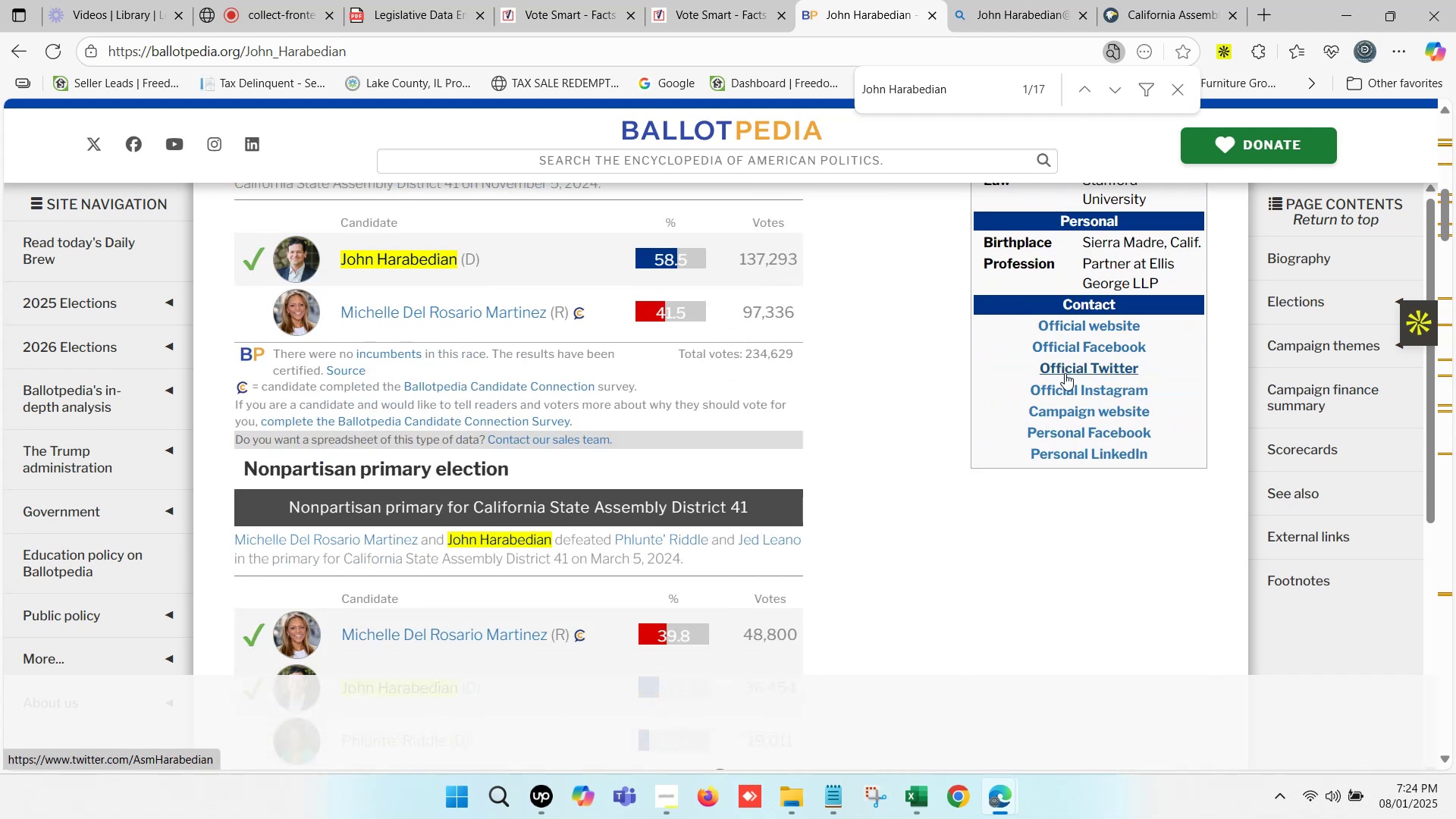 
hold_key(key=ControlLeft, duration=0.43)
left_click([1065, 409])
 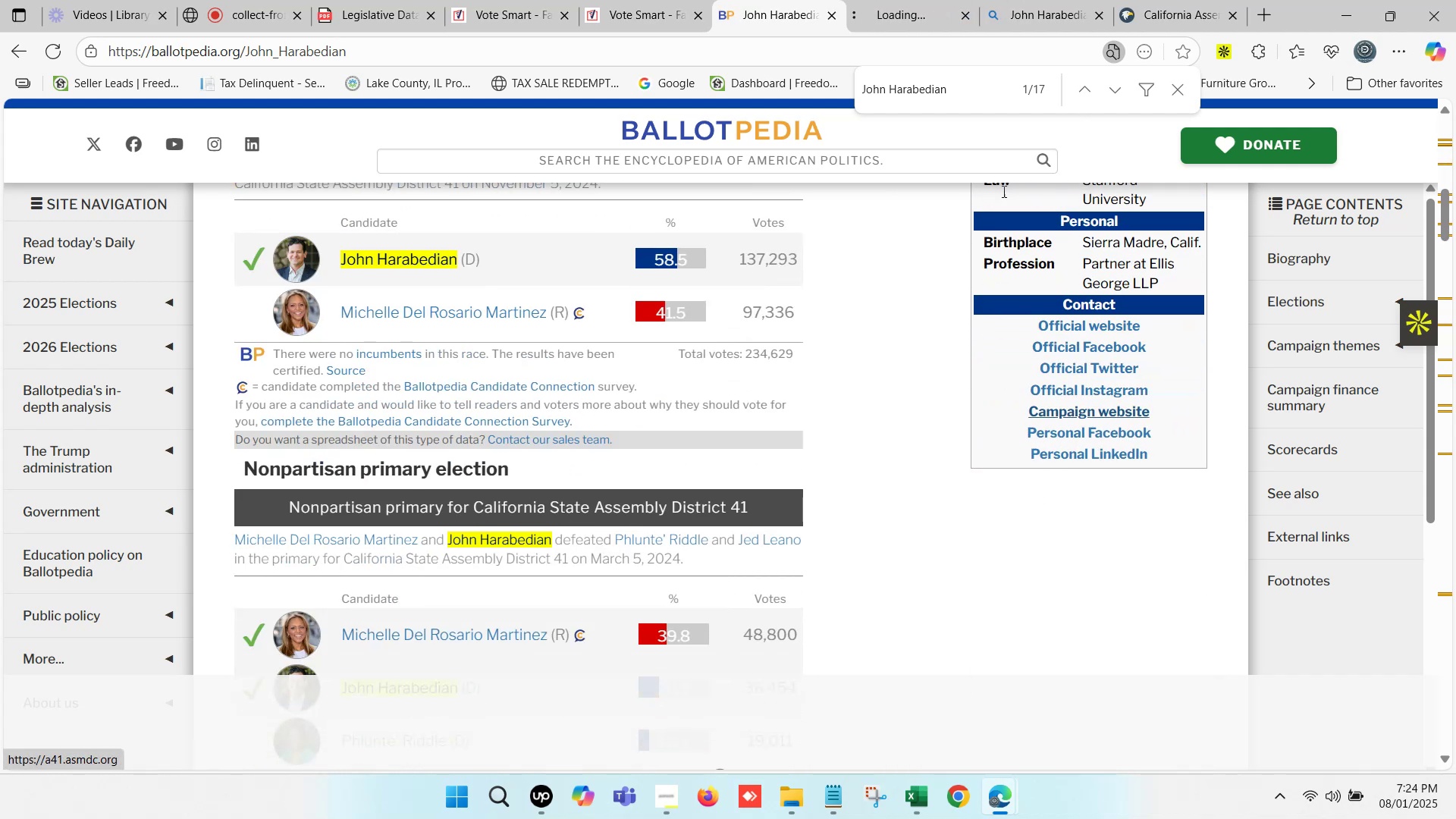 
left_click([928, 0])
 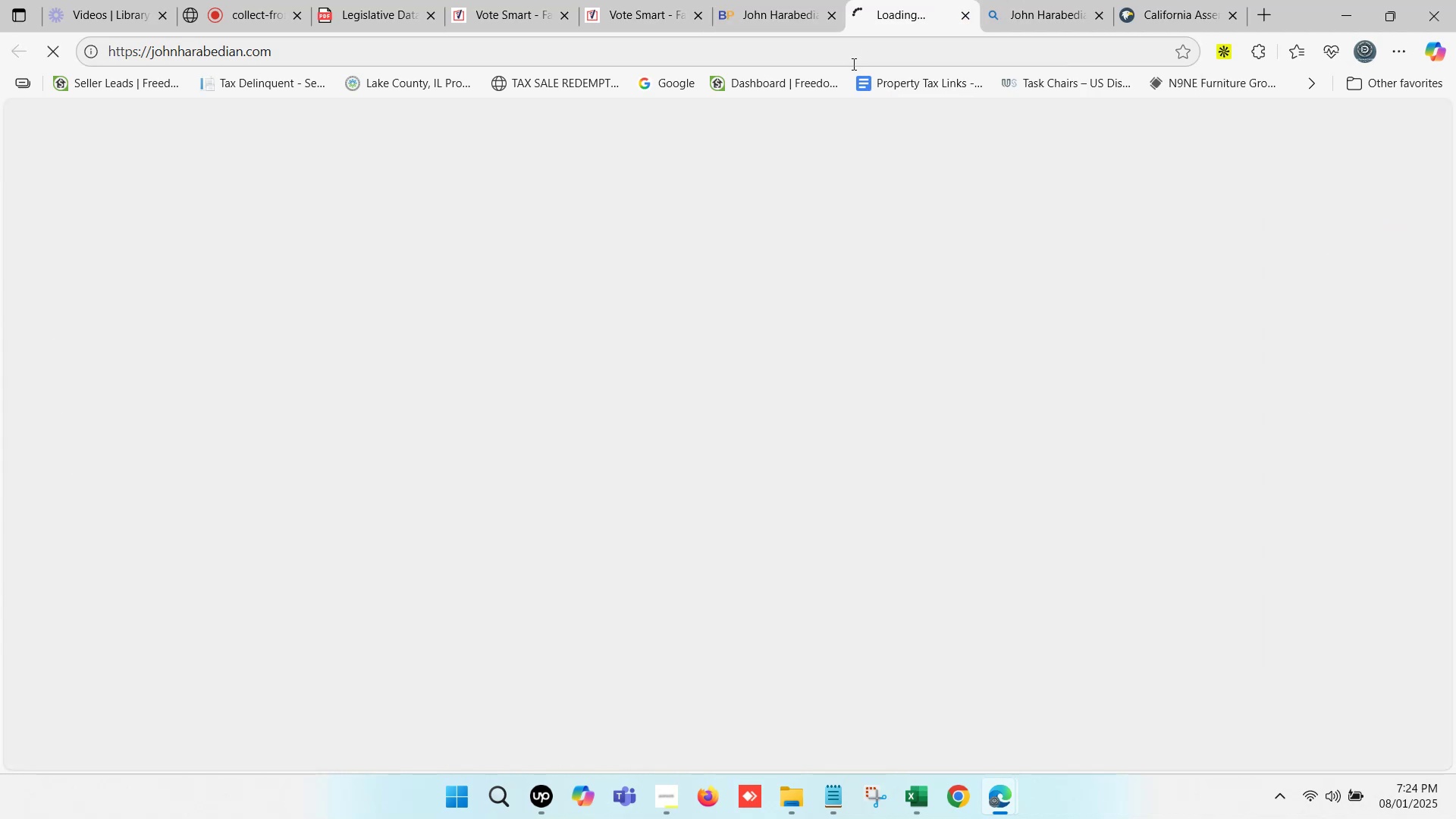 
left_click([852, 64])
 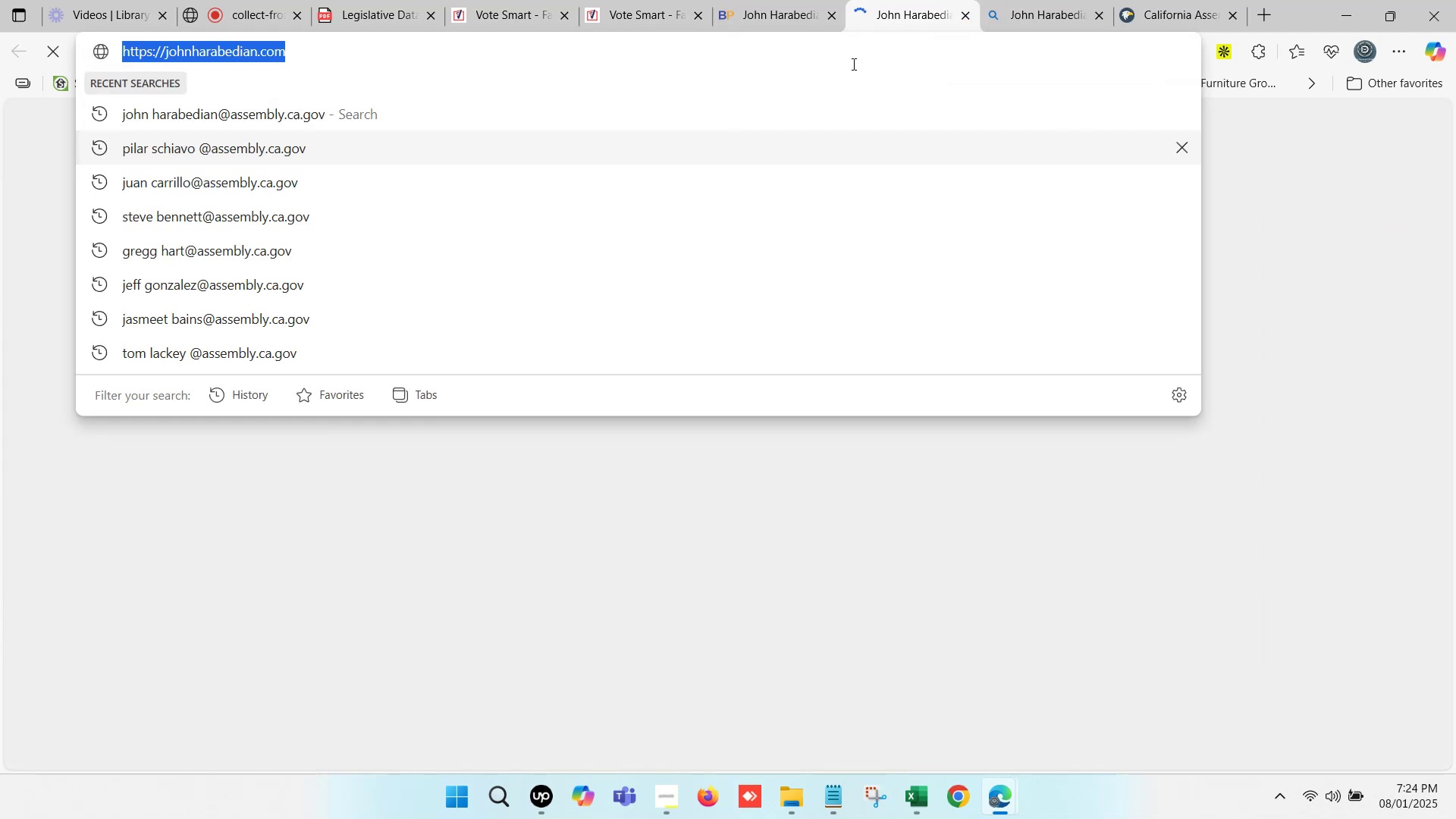 
key(Control+C)
 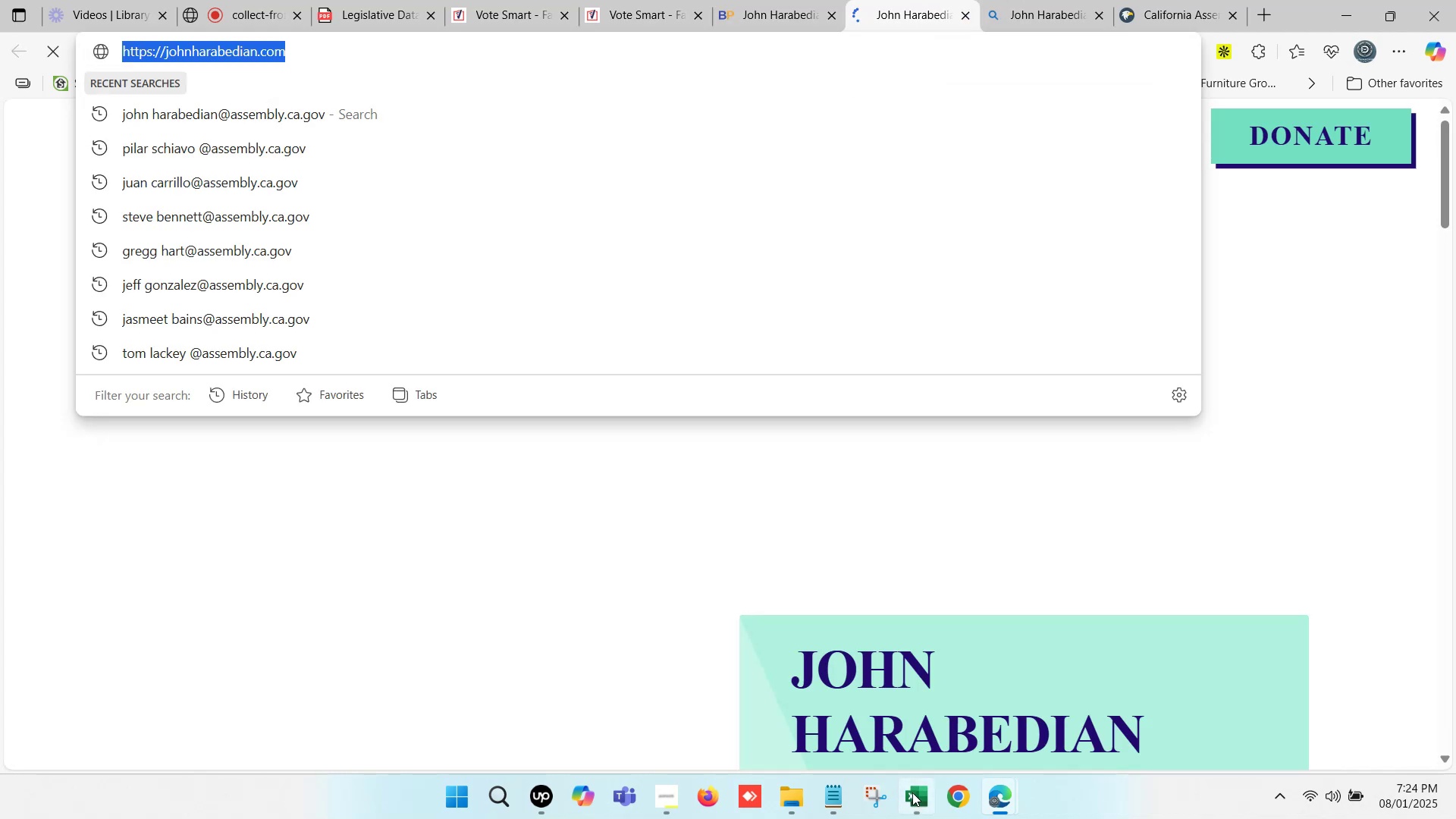 
left_click([912, 801])
 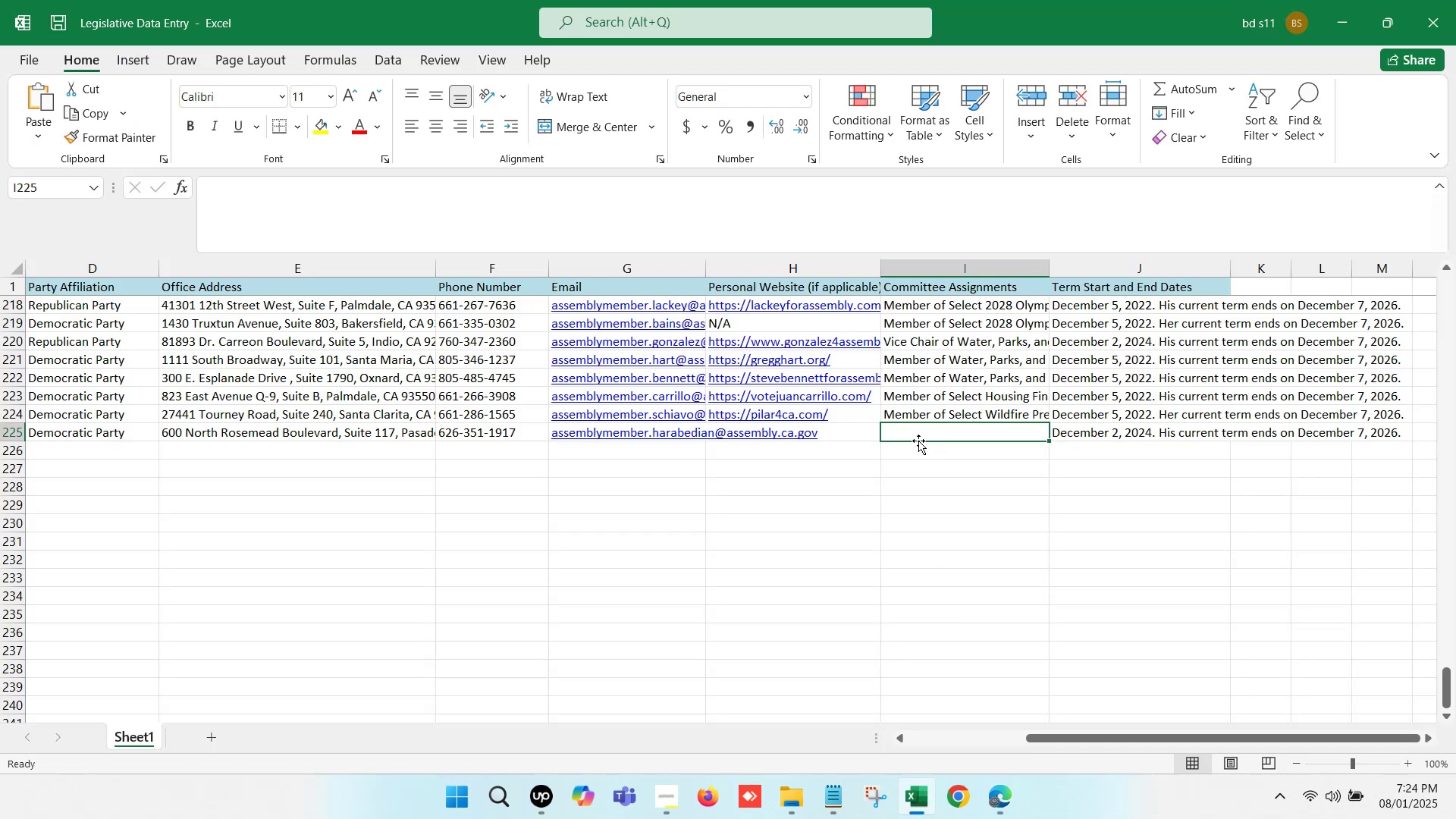 
left_click([918, 438])
 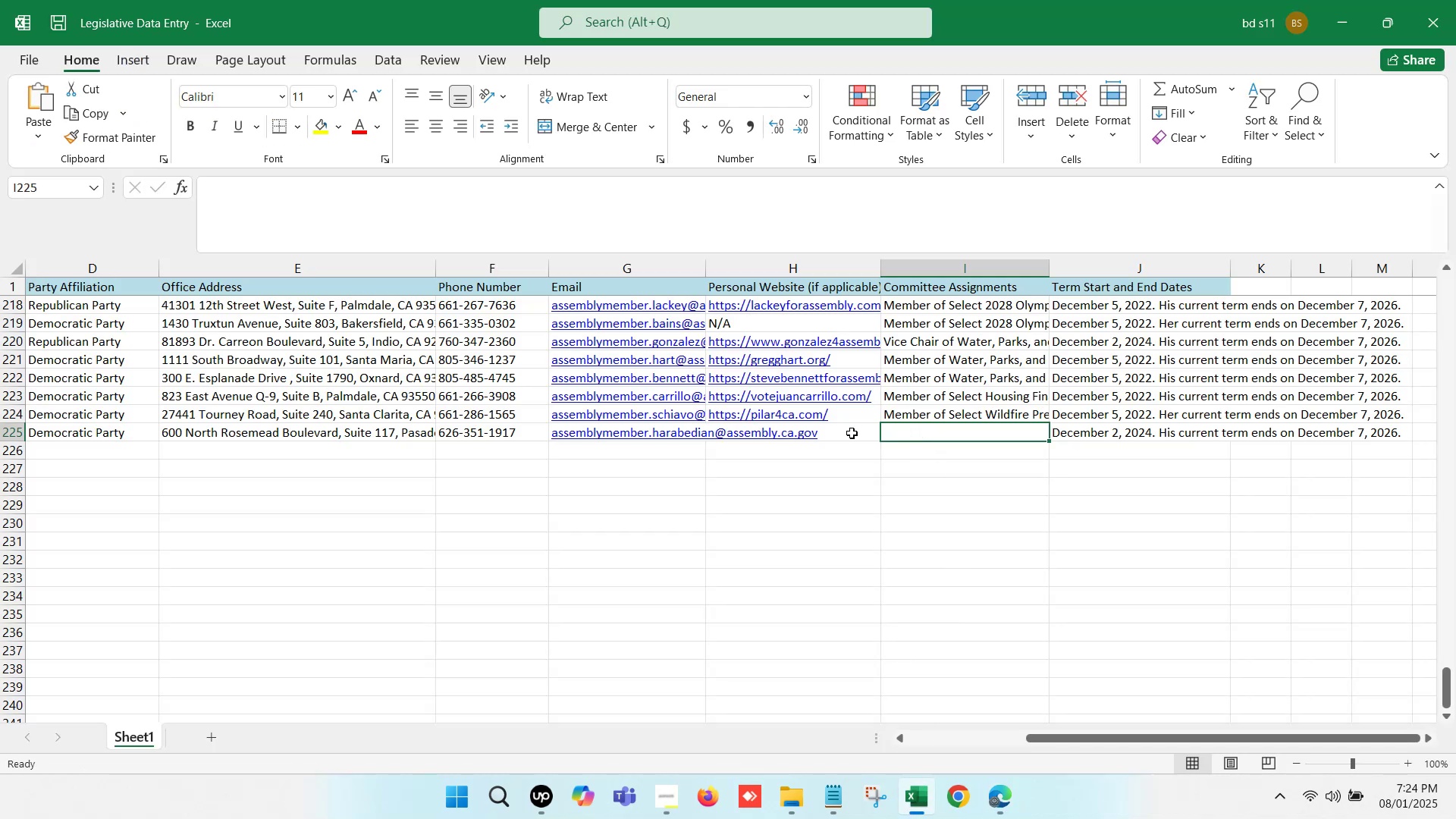 
double_click([834, 431])
 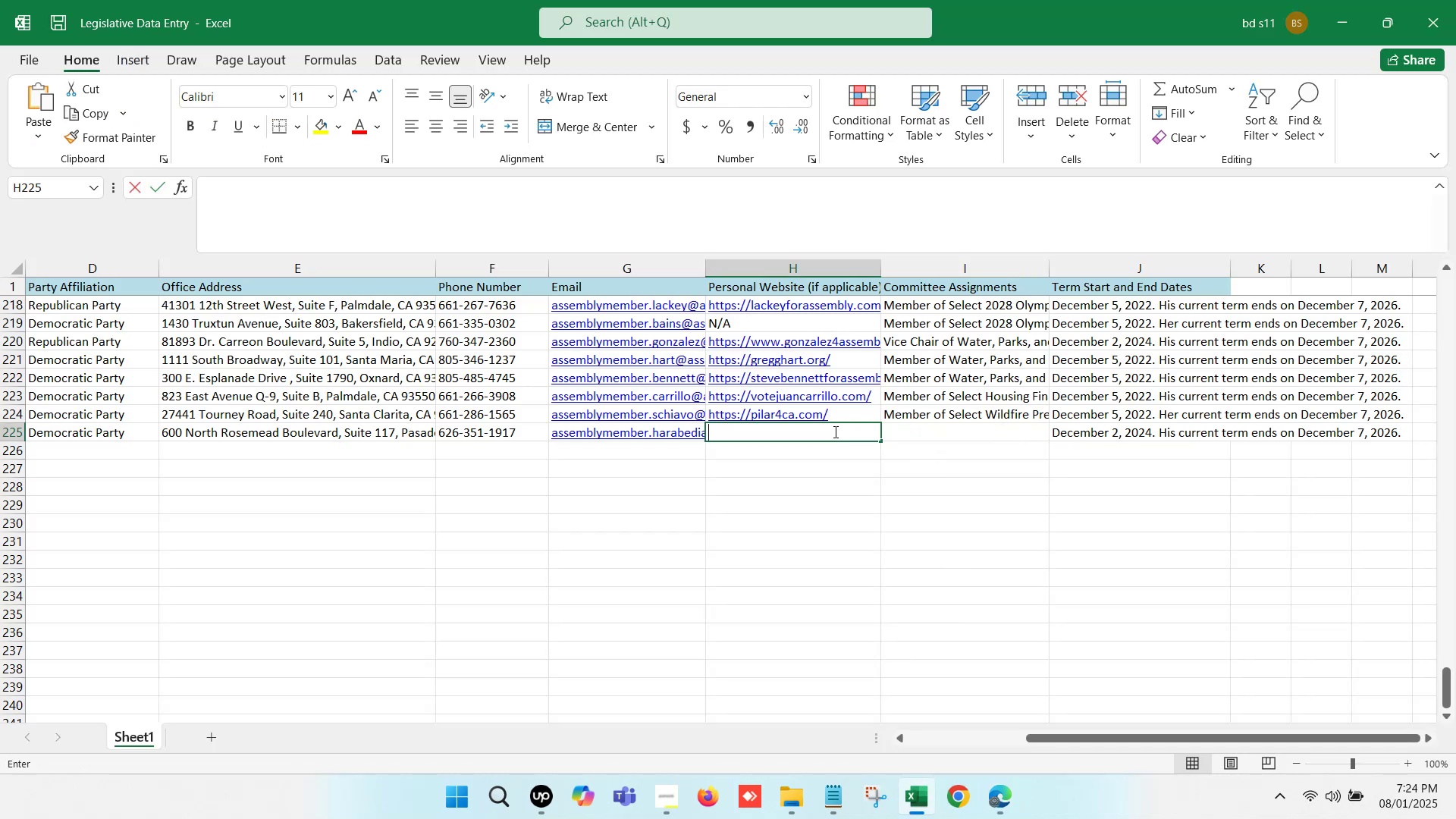 
key(Control+V)
 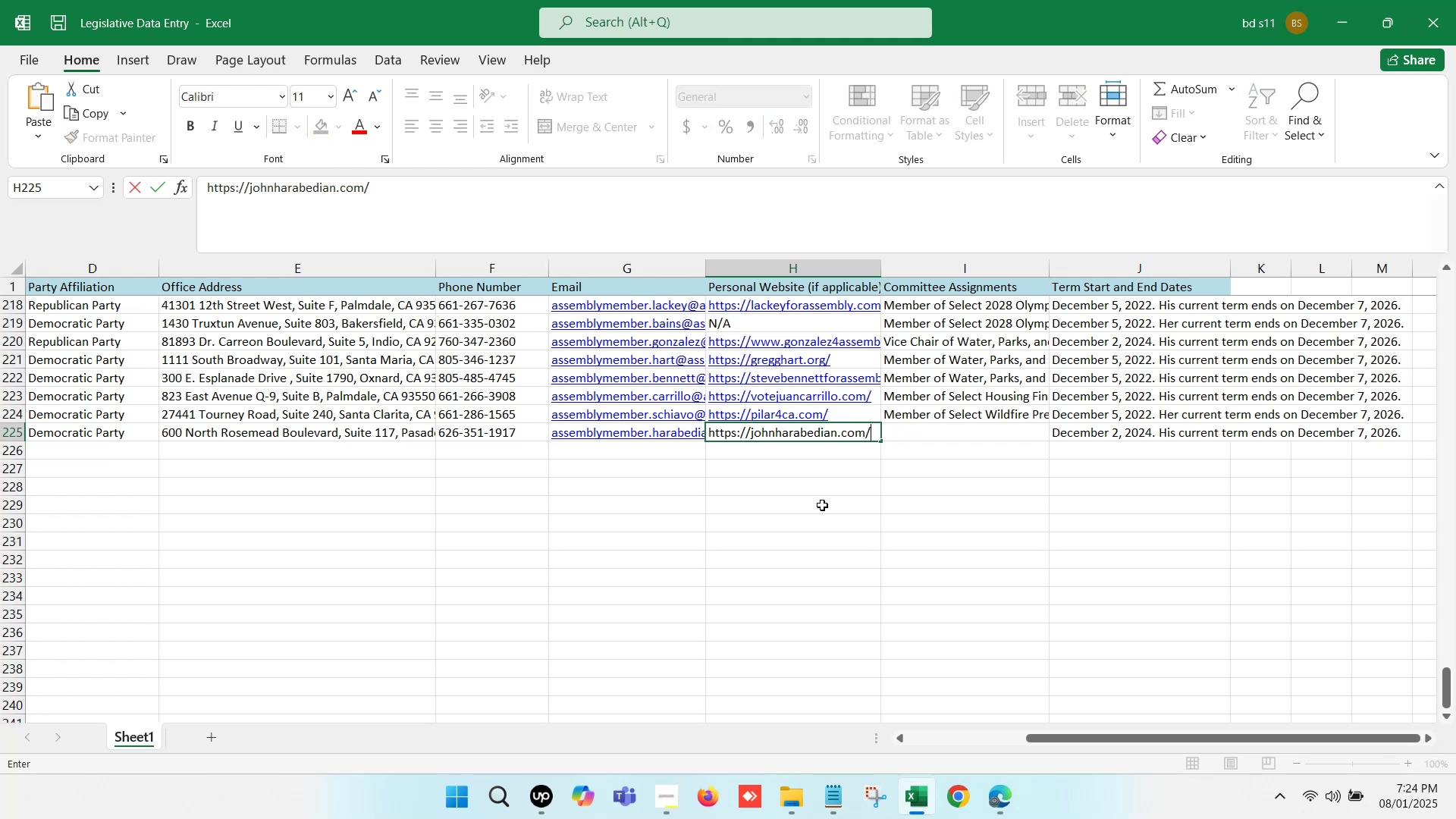 
left_click([822, 505])
 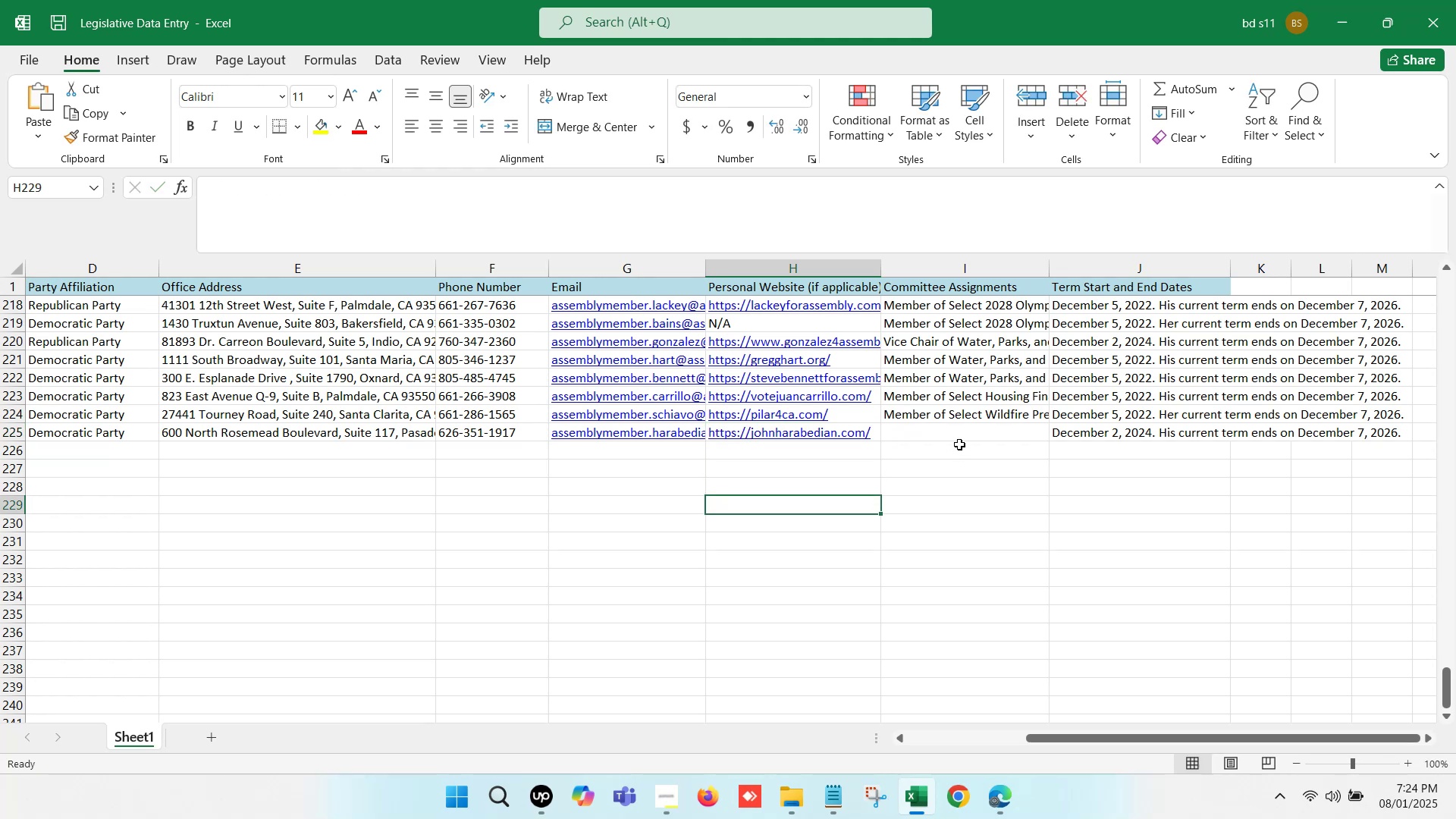 
left_click([962, 438])
 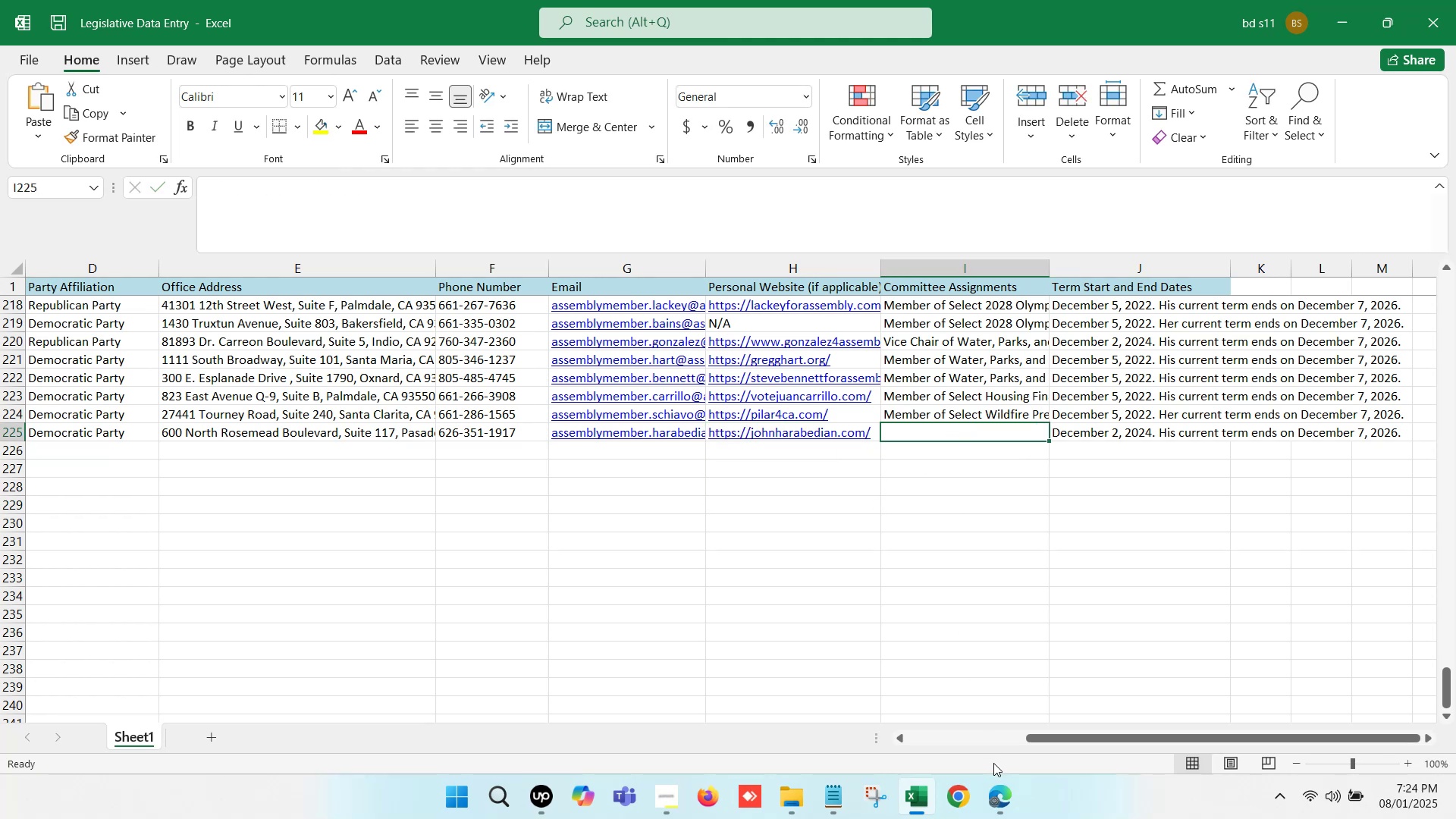 
left_click([999, 793])
 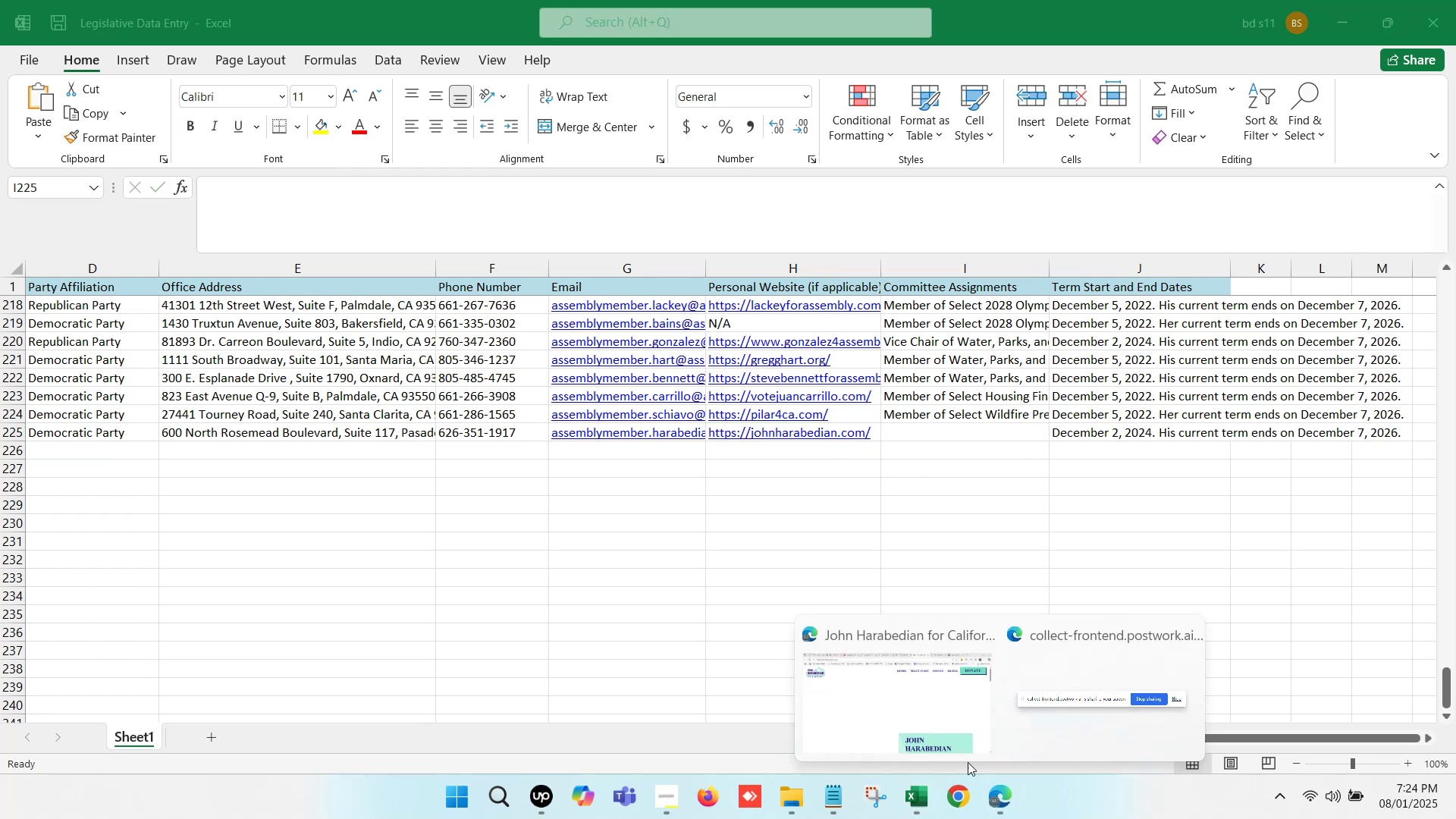 
left_click([836, 687])
 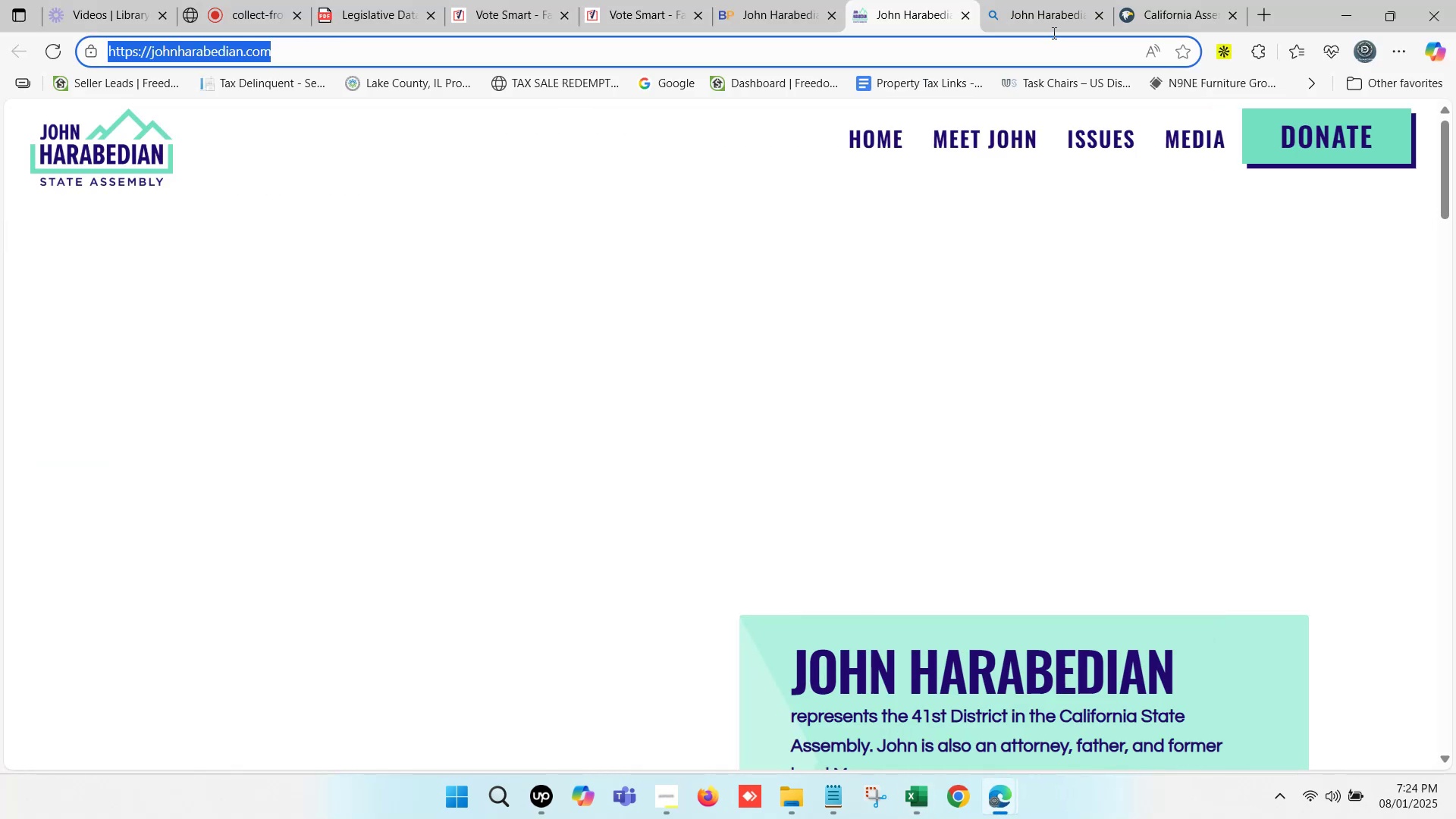 
left_click([1166, 0])
 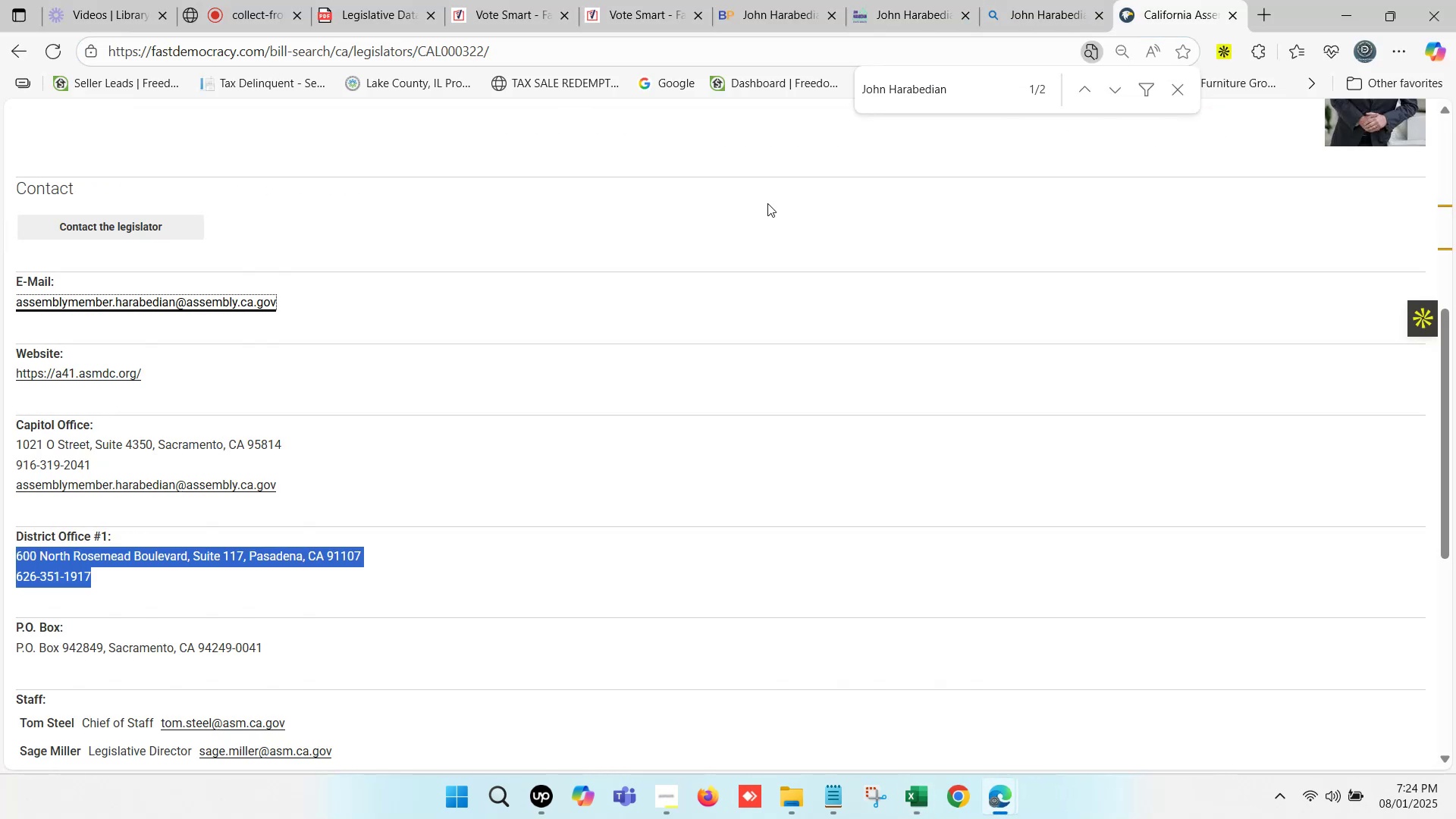 
scroll: coordinate [218, 484], scroll_direction: down, amount: 7.0
 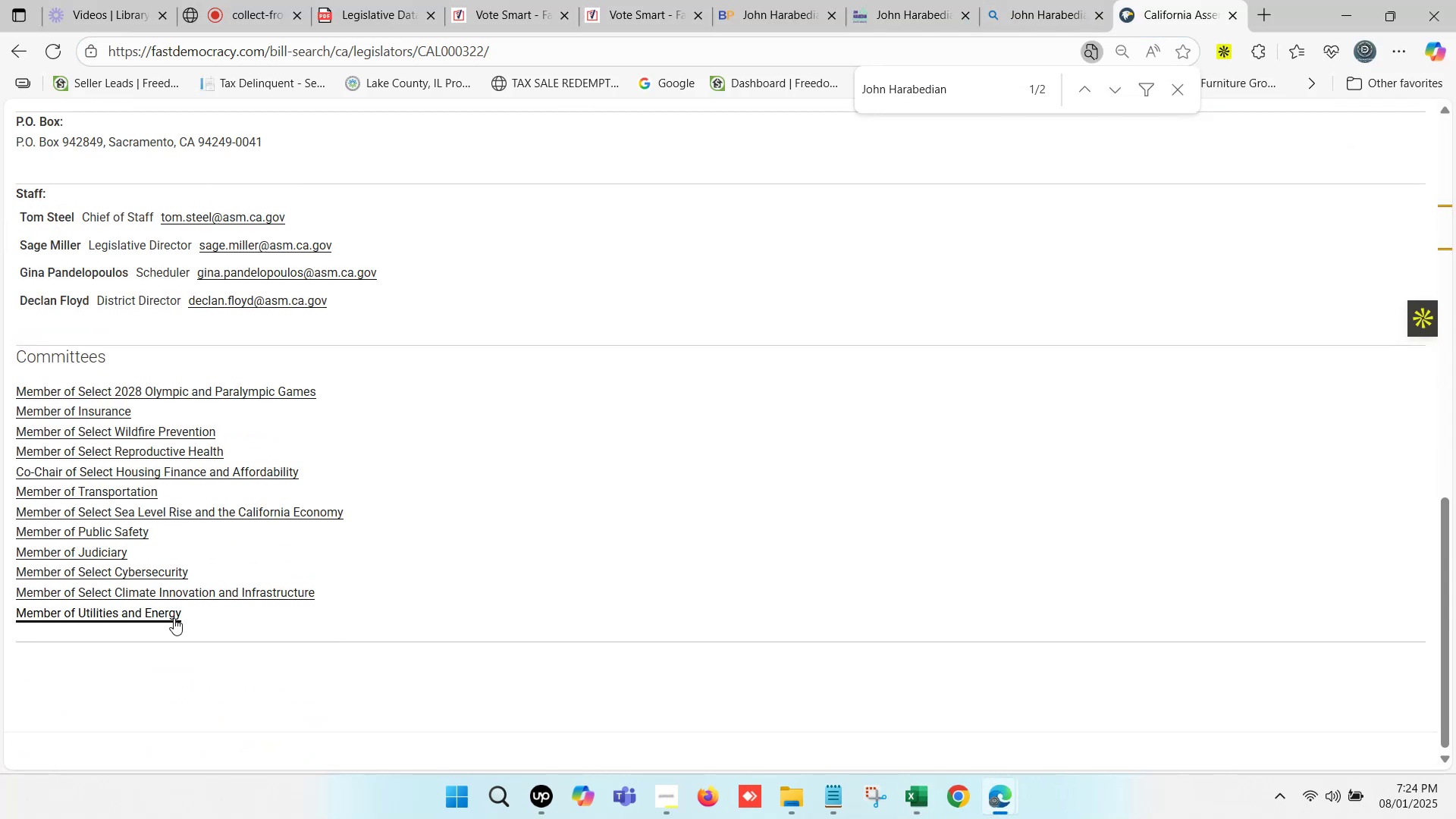 
left_click_drag(start_coordinate=[193, 617], to_coordinate=[16, 391])
 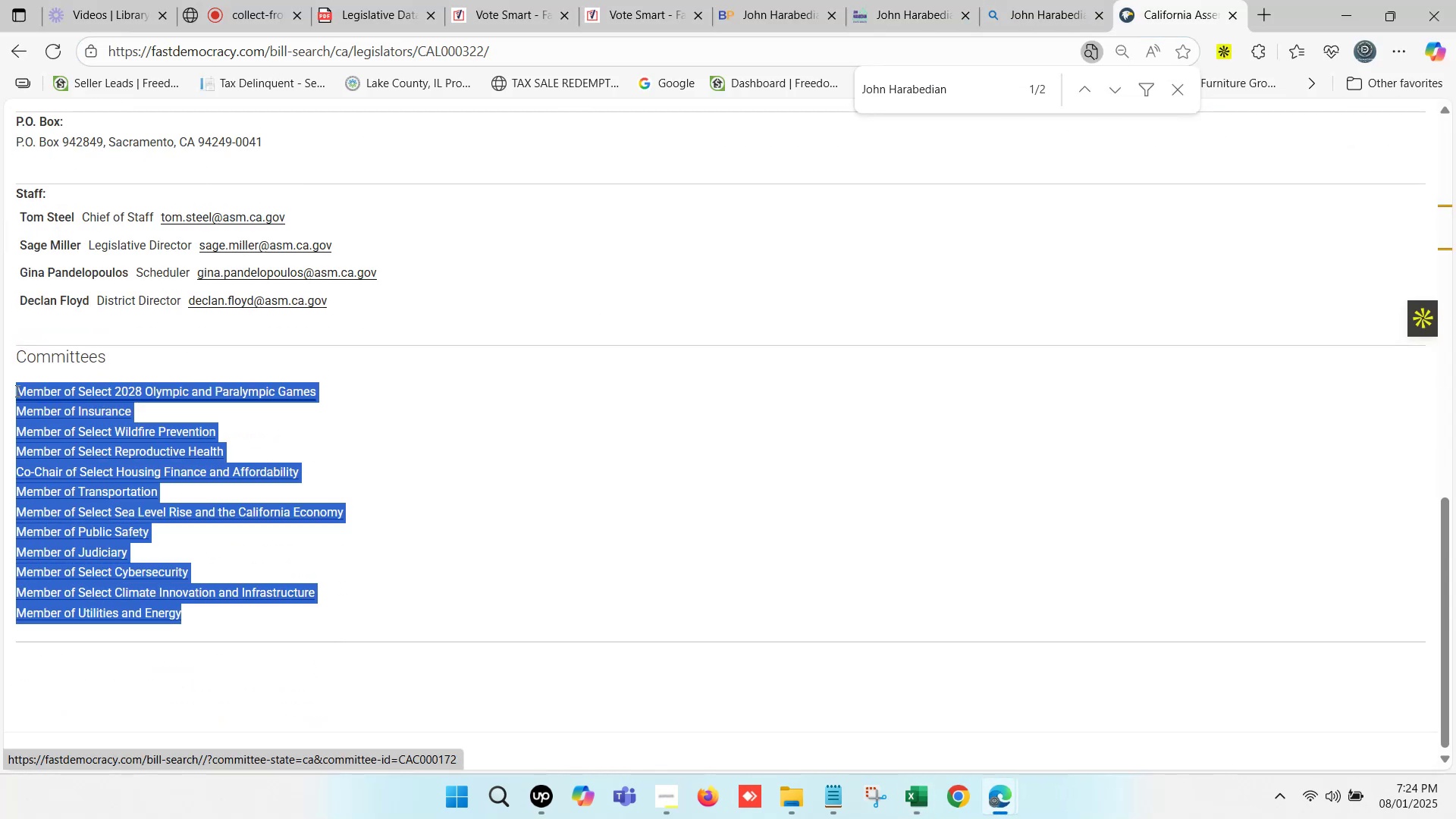 
key(Control+C)
 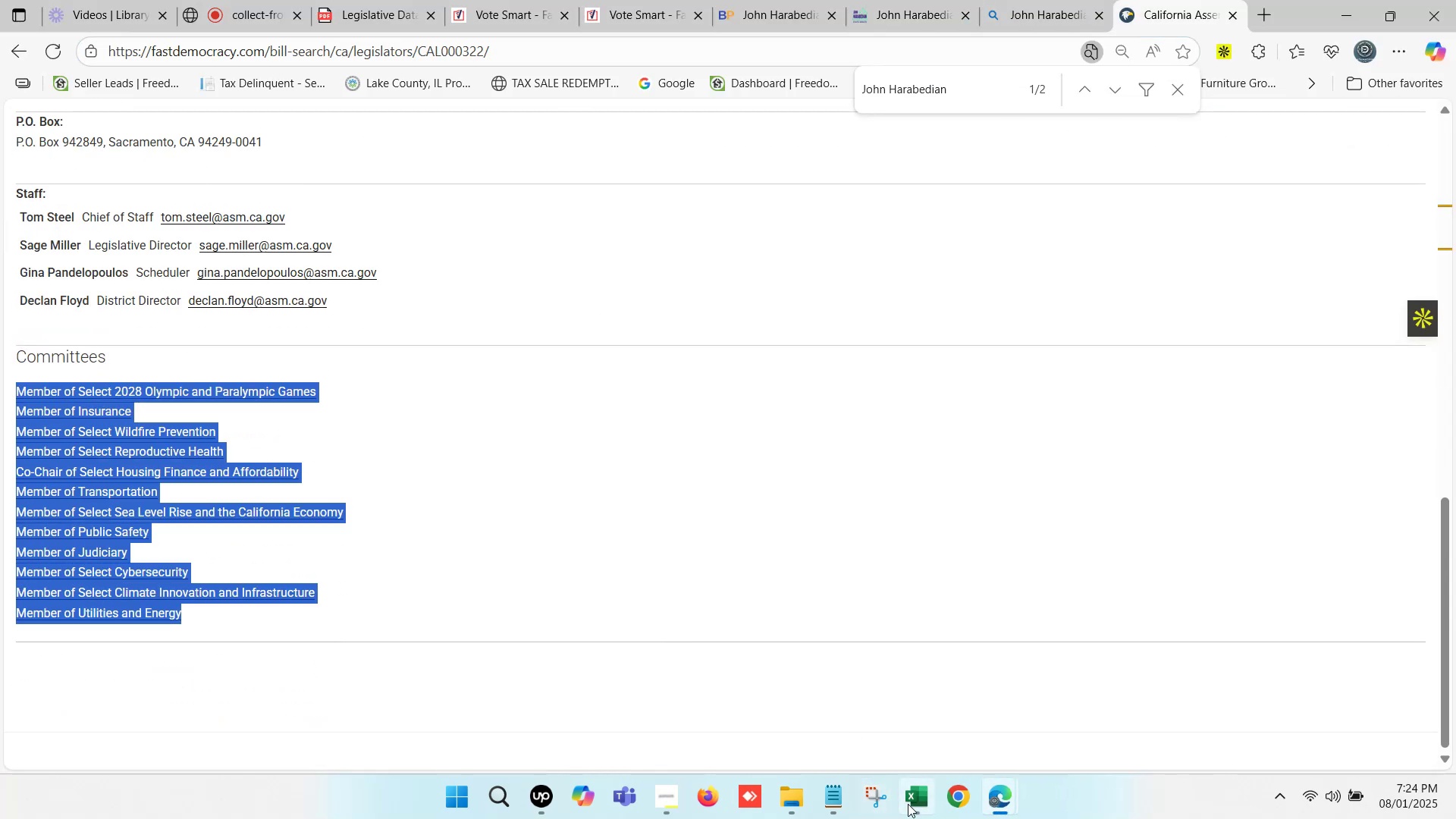 
left_click([914, 803])
 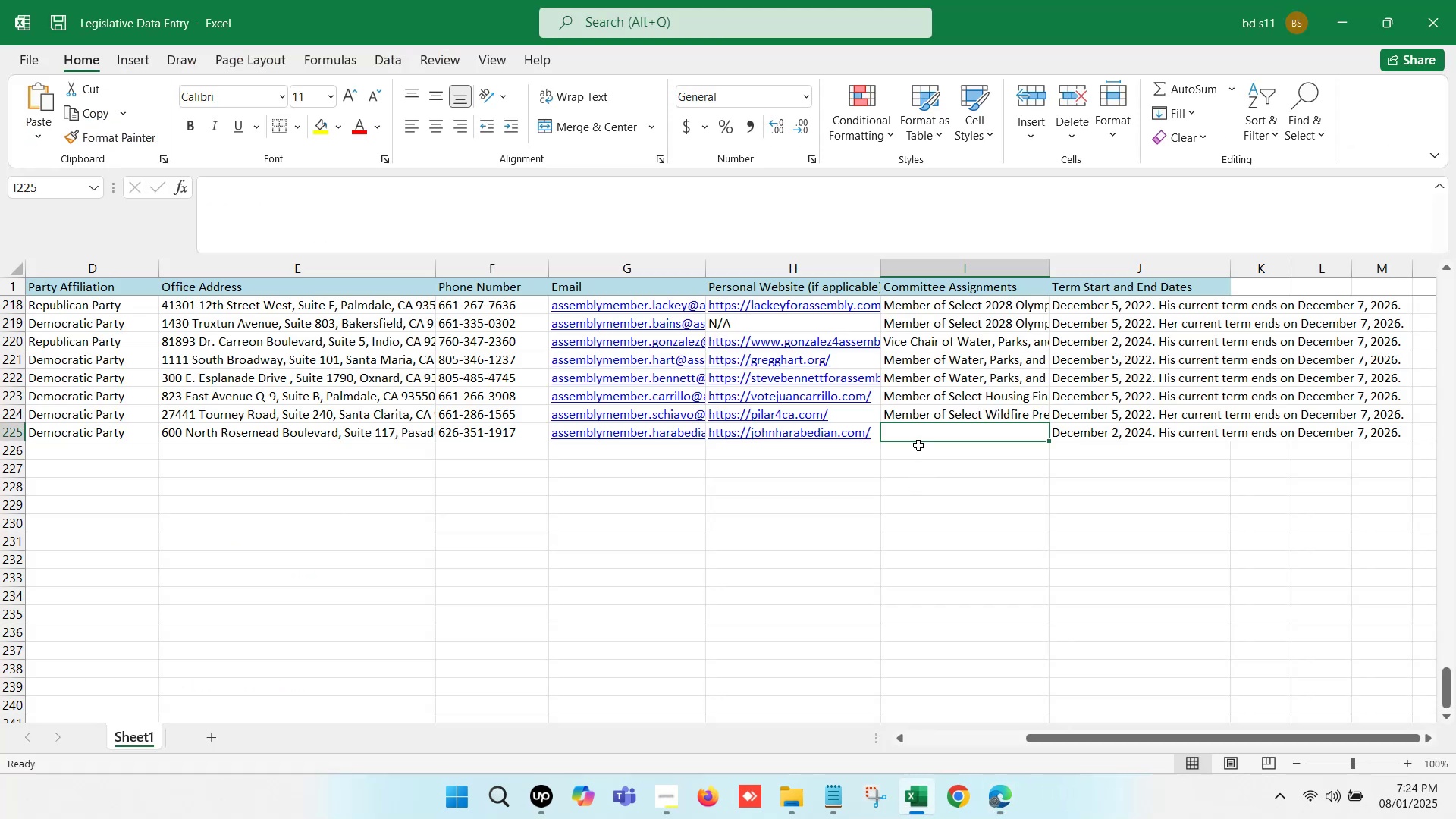 
left_click([913, 435])
 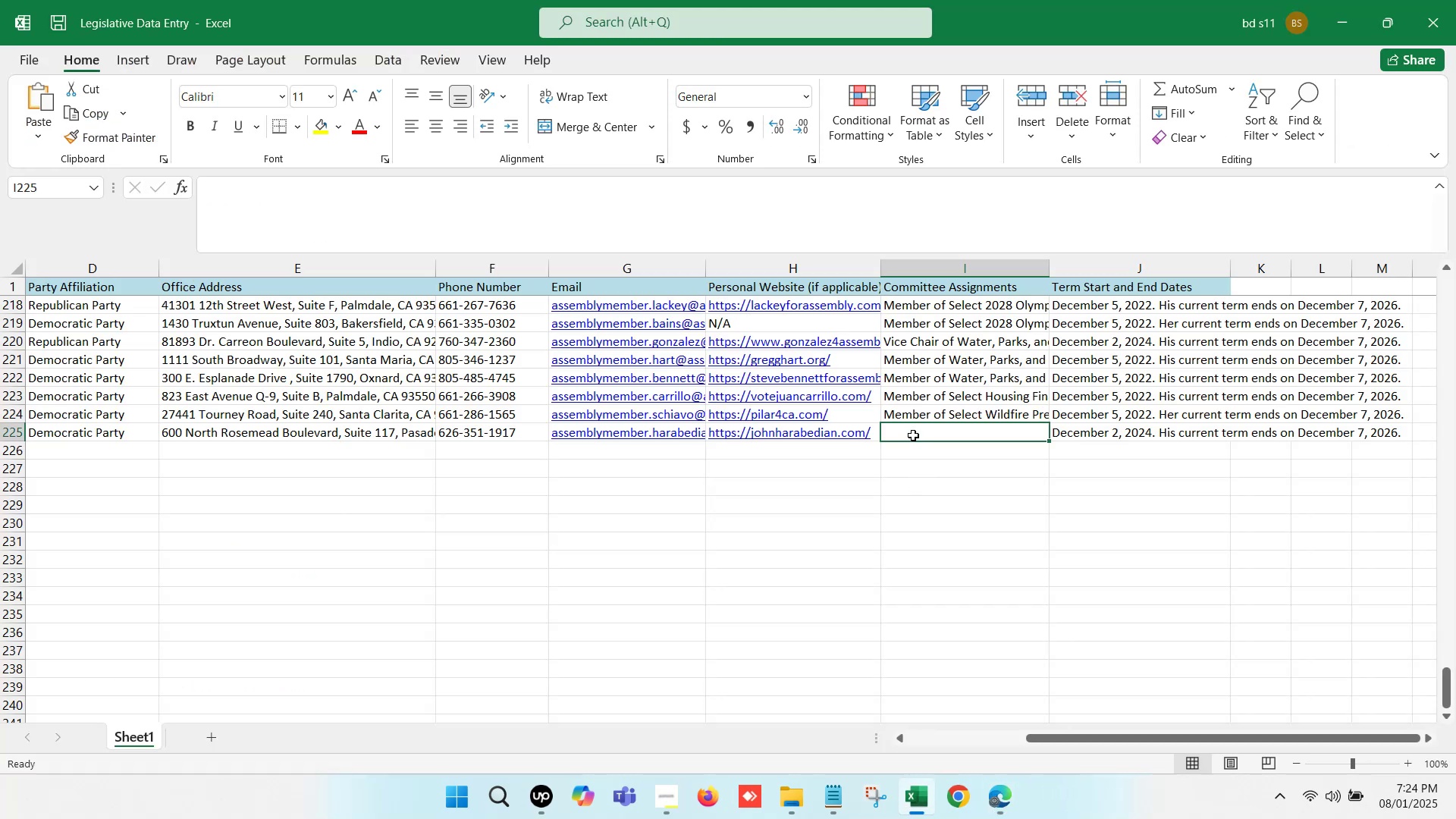 
double_click([913, 435])
 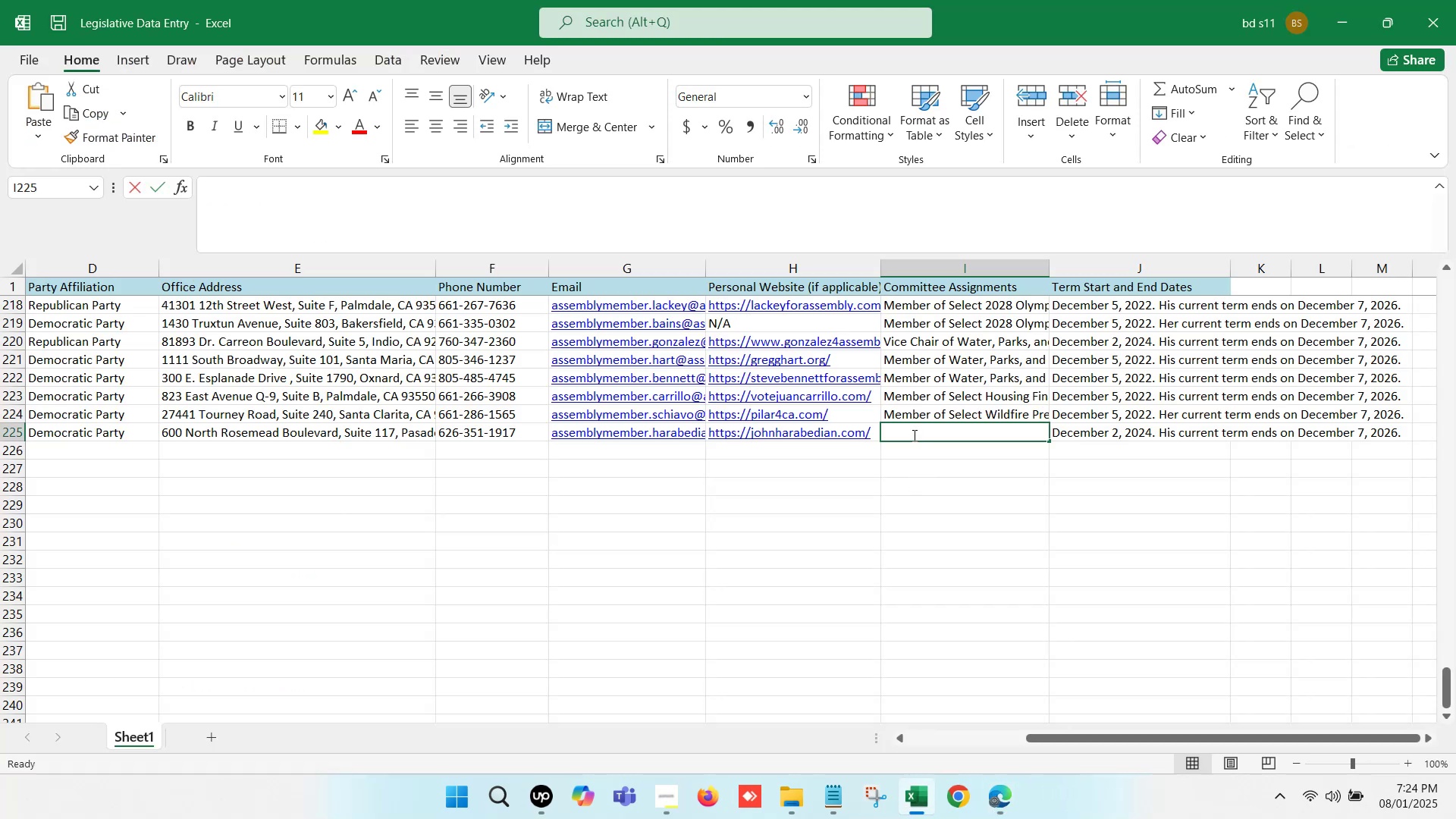 
key(Control+V)
 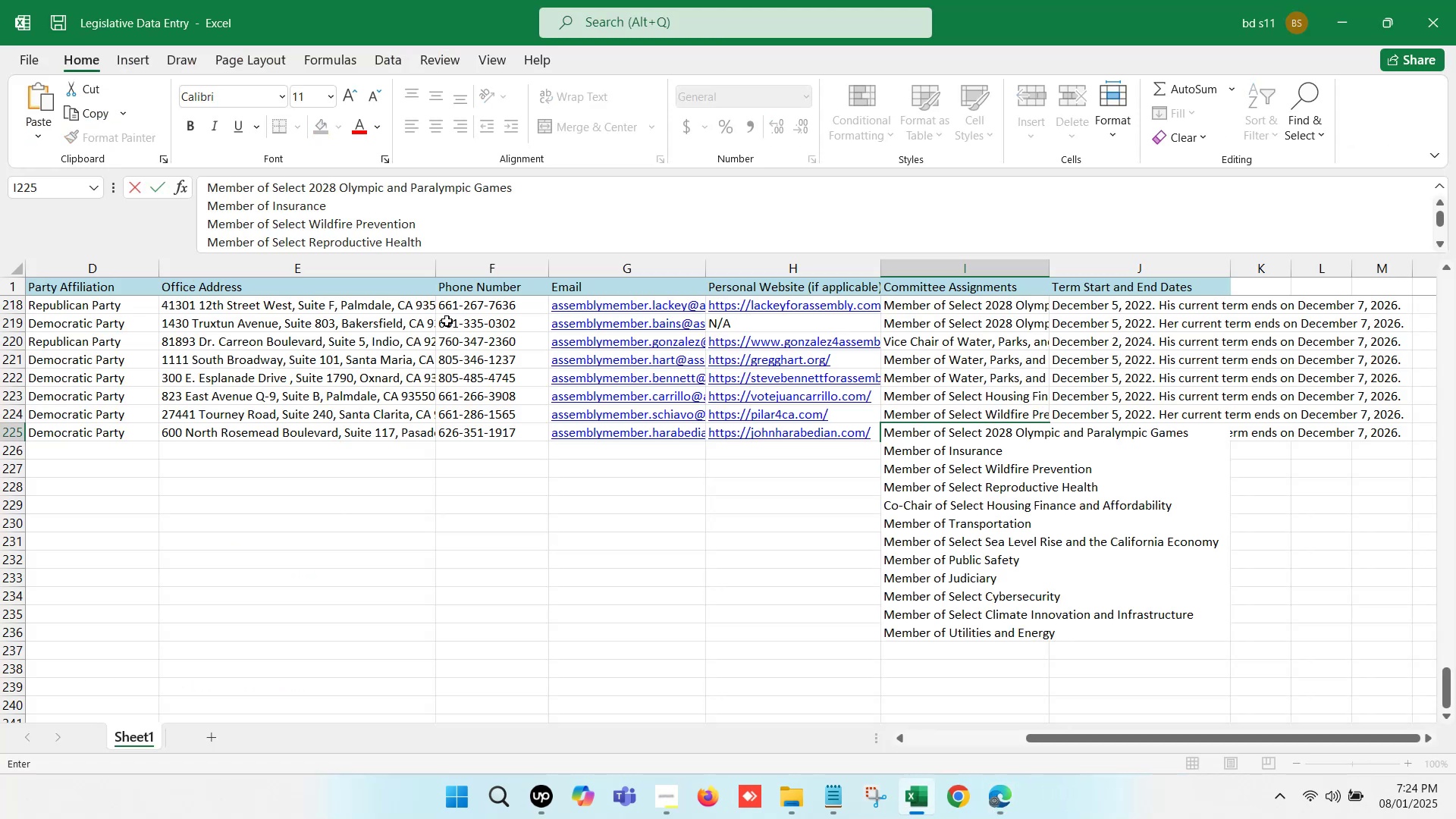 
scroll: coordinate [274, 199], scroll_direction: up, amount: 5.0
 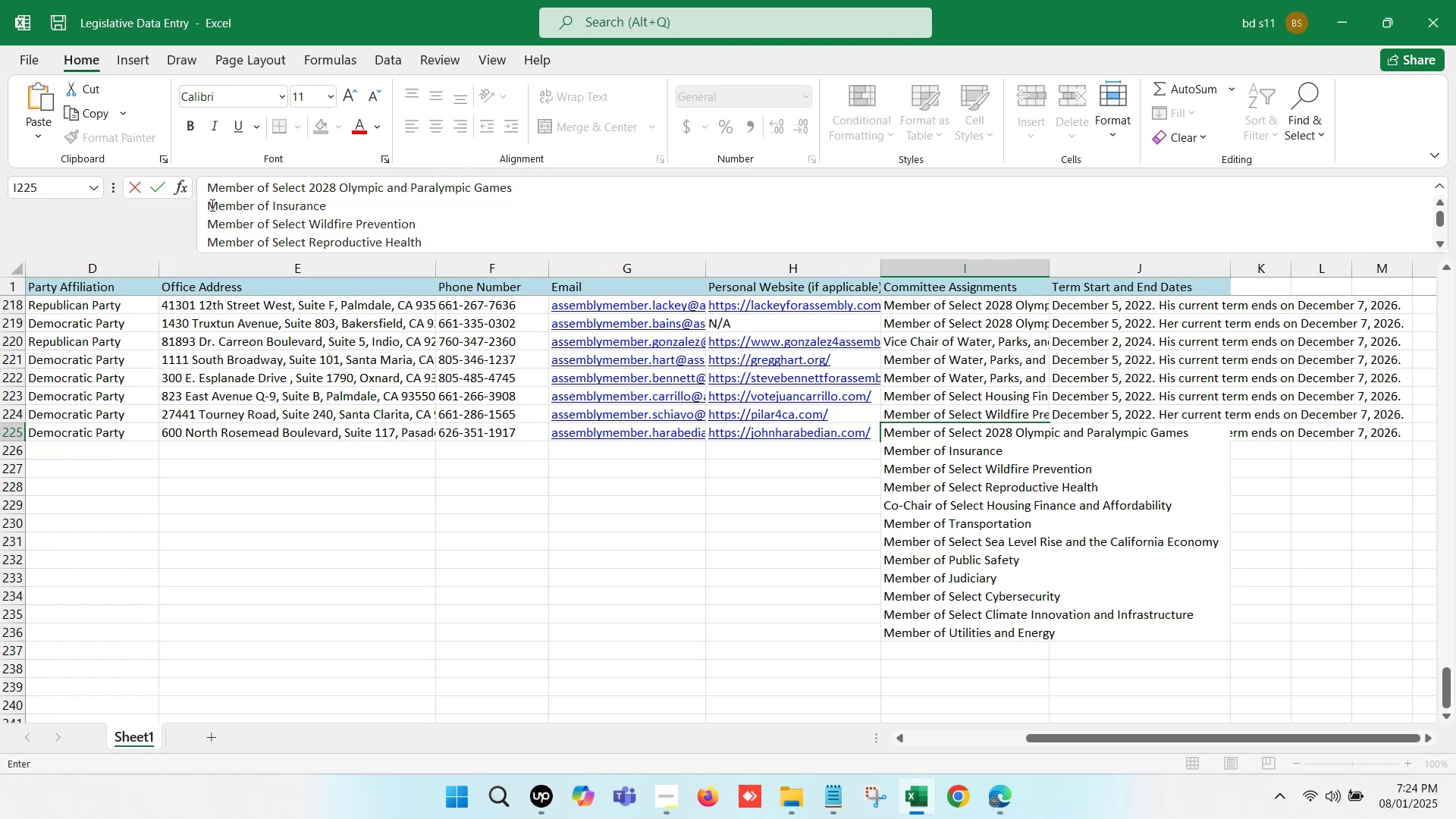 
left_click([210, 205])
 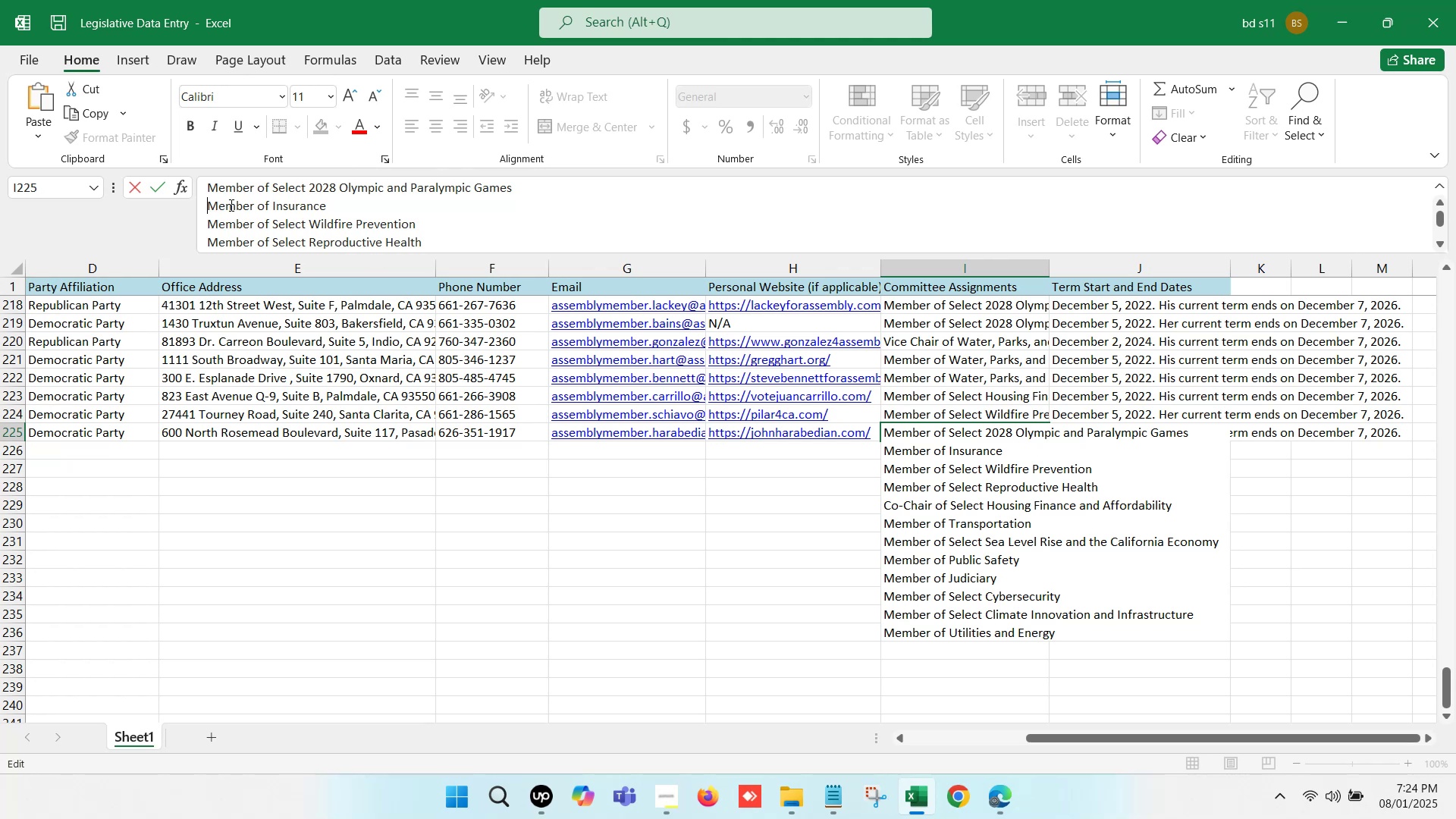 
key(Backspace)
 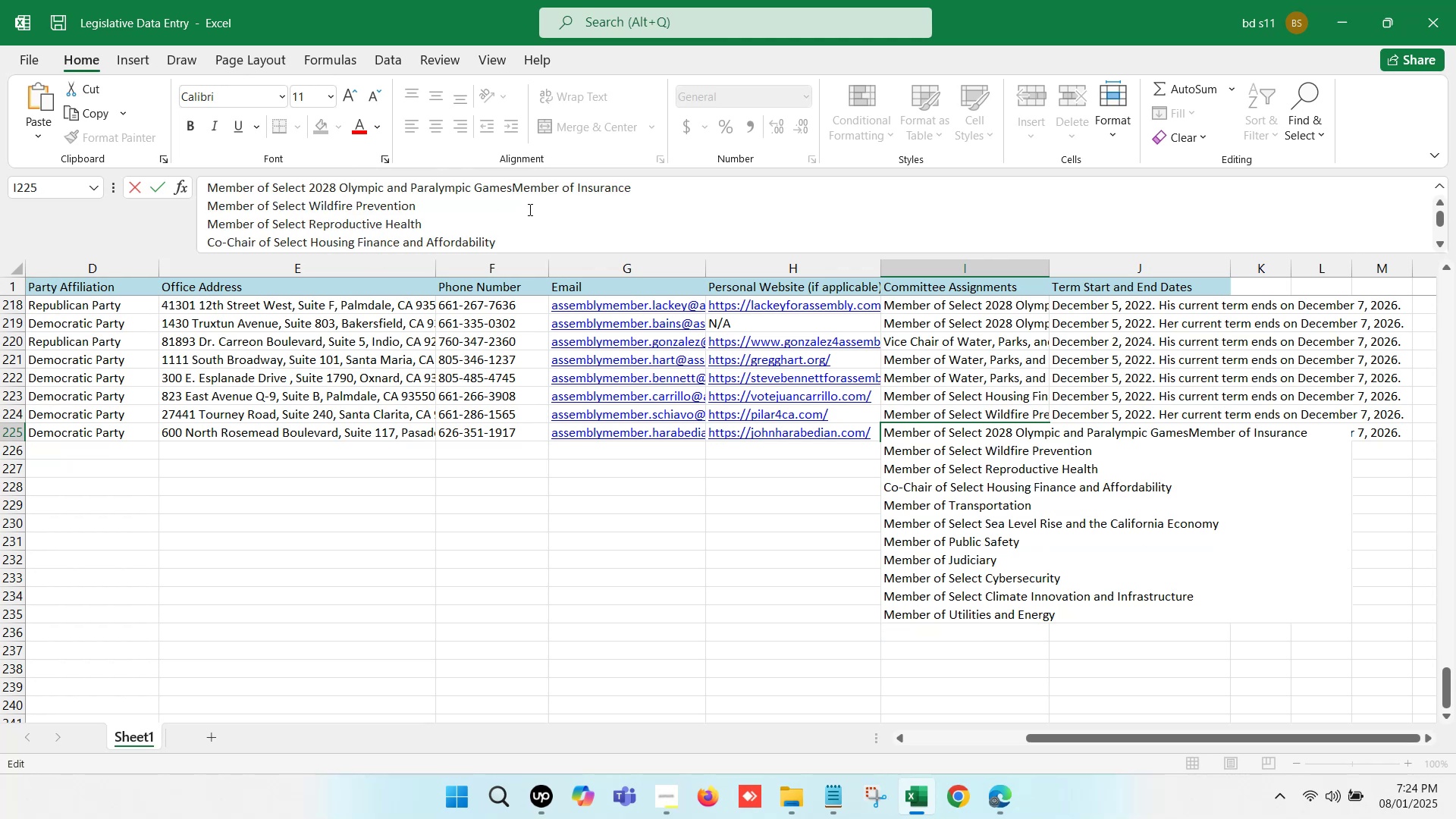 
key(Comma)
 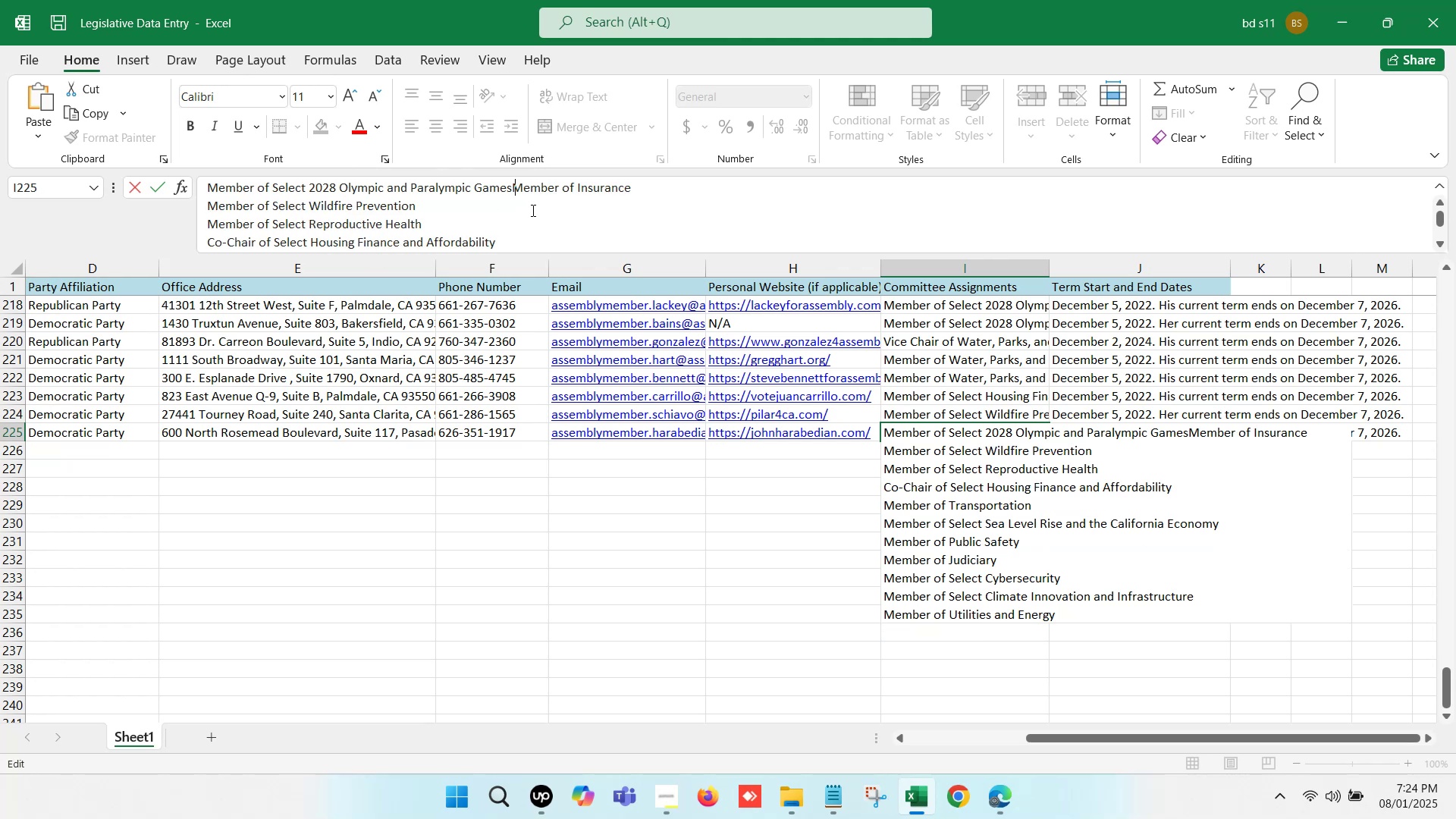 
key(Space)
 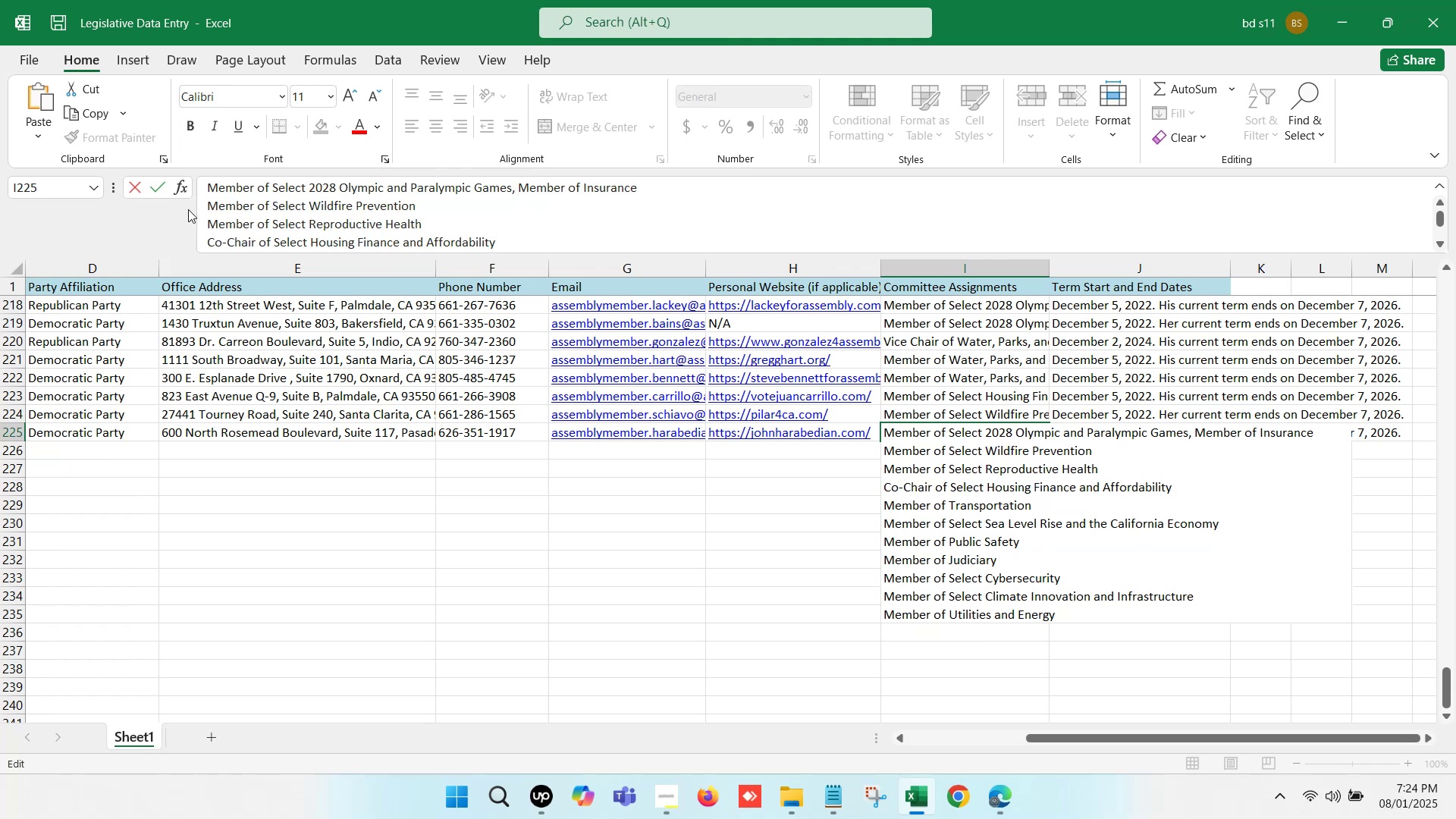 
left_click([203, 206])
 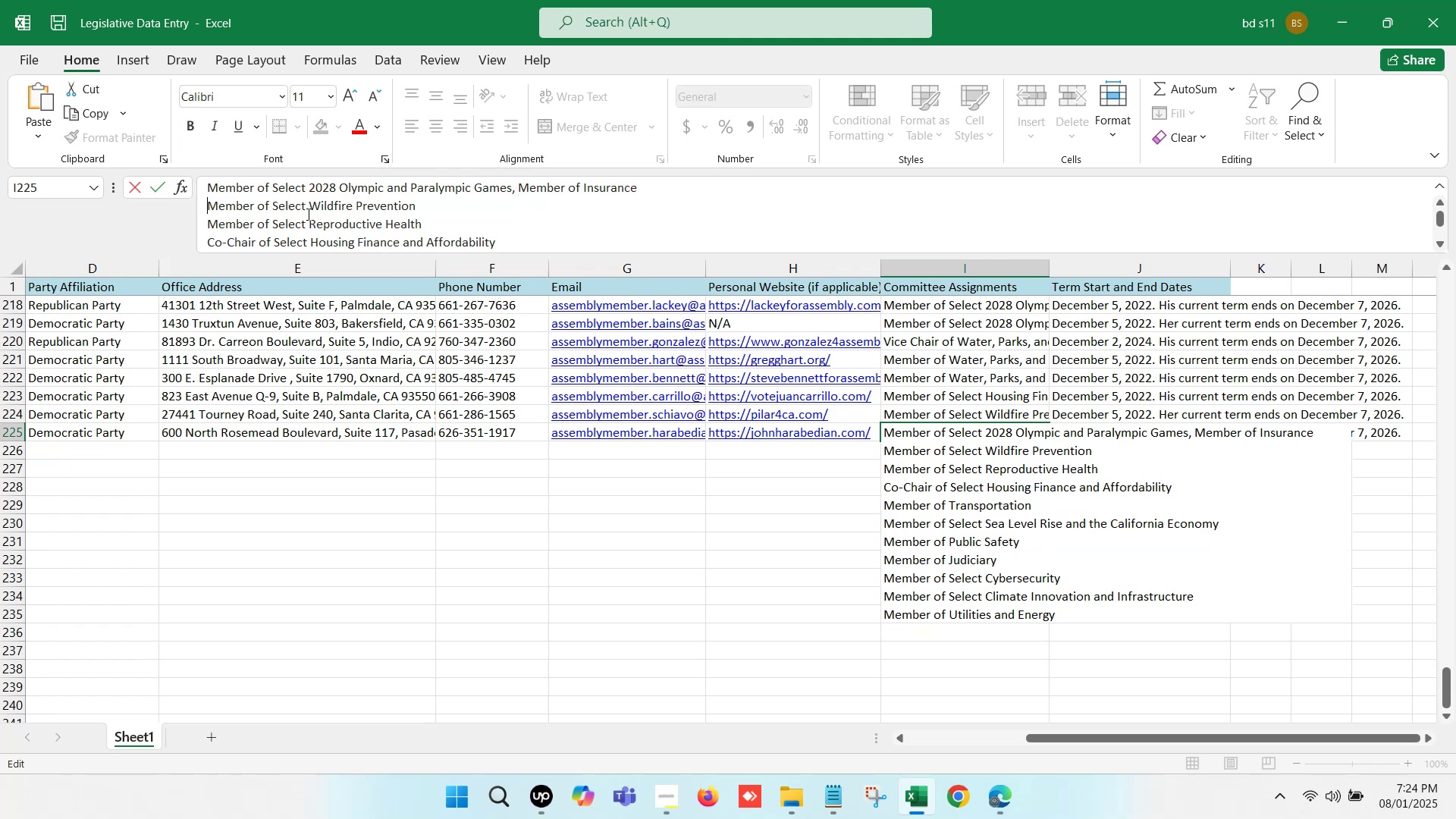 
key(Backspace)
 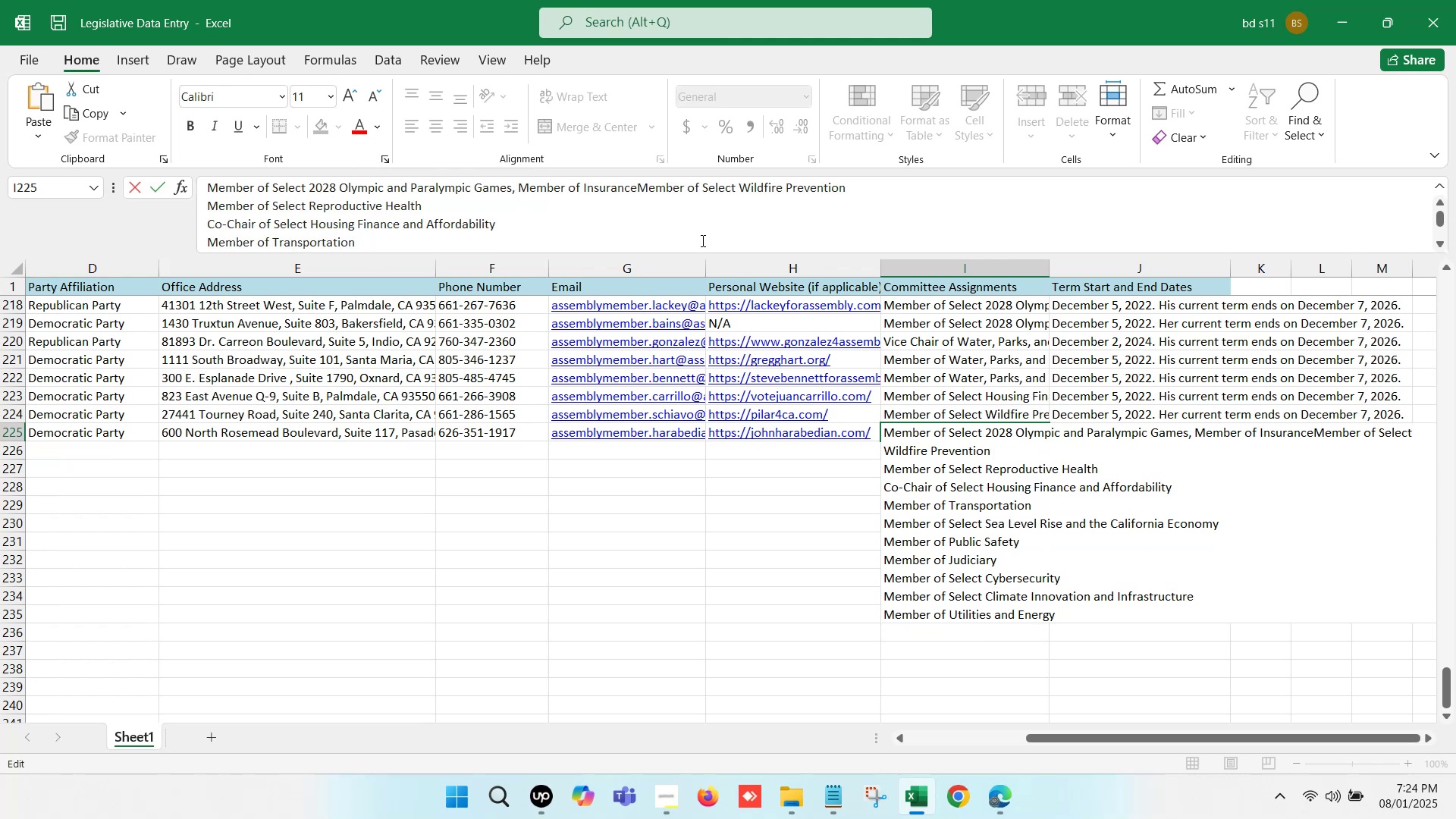 
key(Comma)
 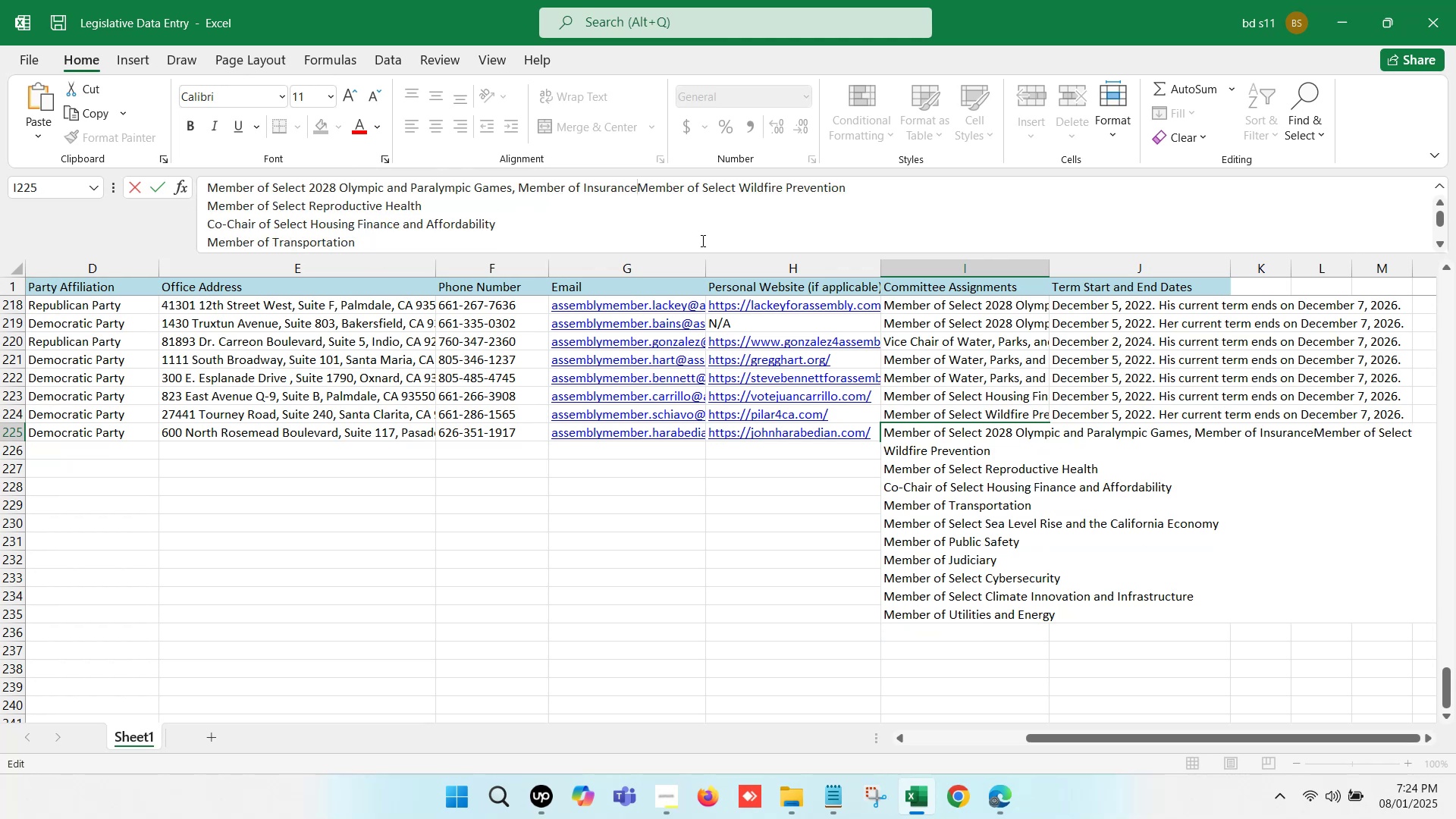 
key(Space)
 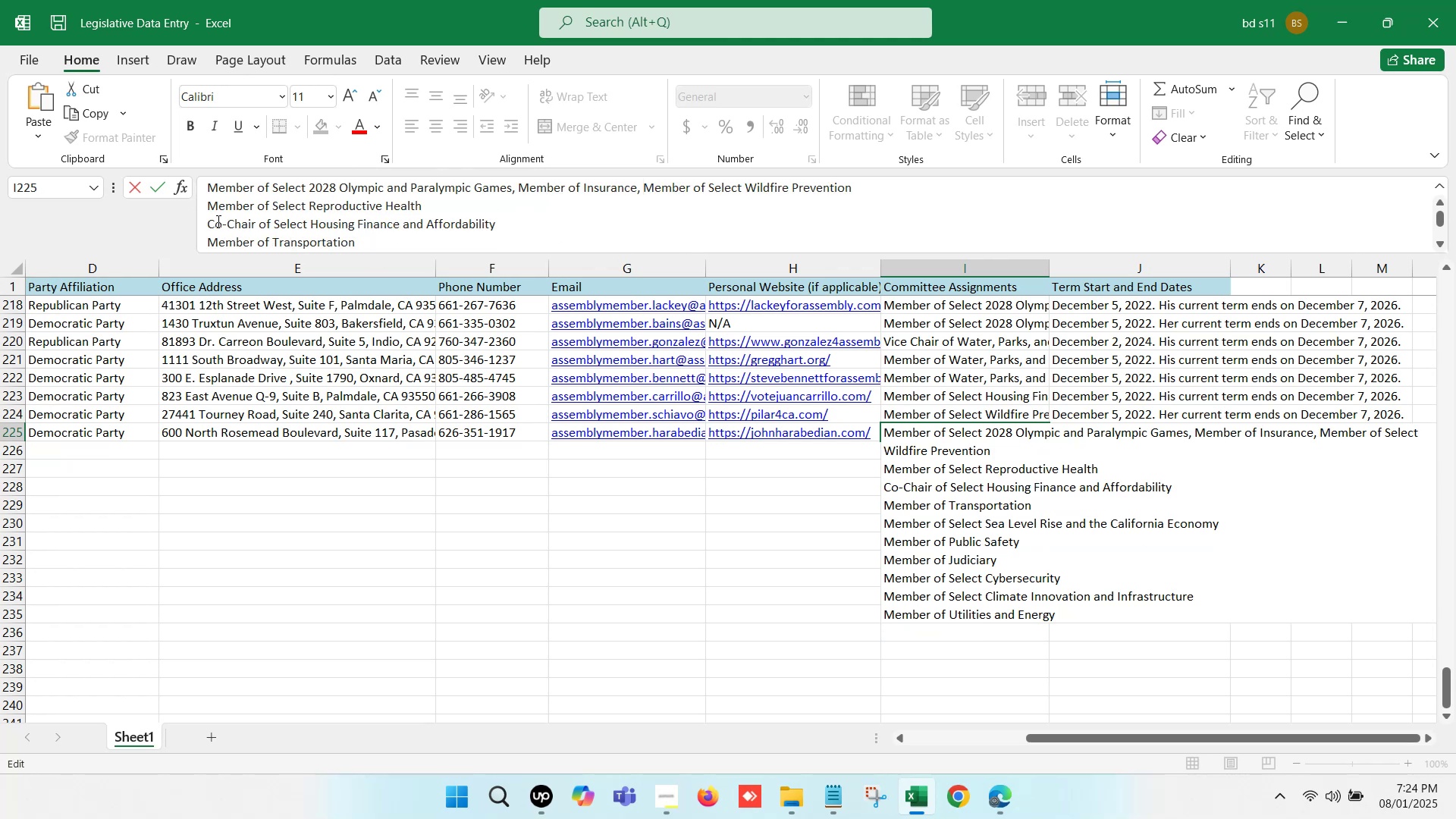 
left_click([197, 206])
 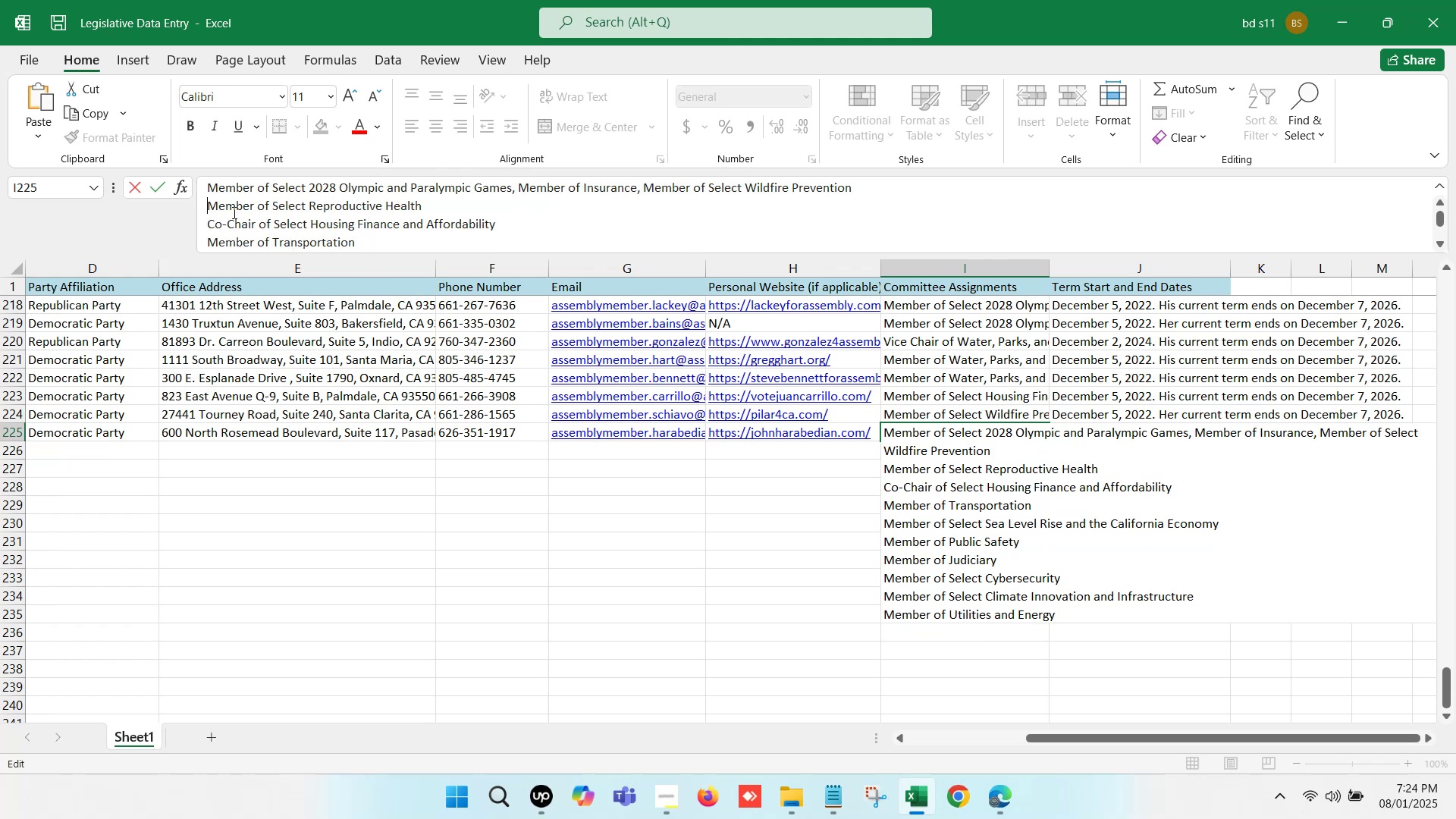 
key(Backspace)
 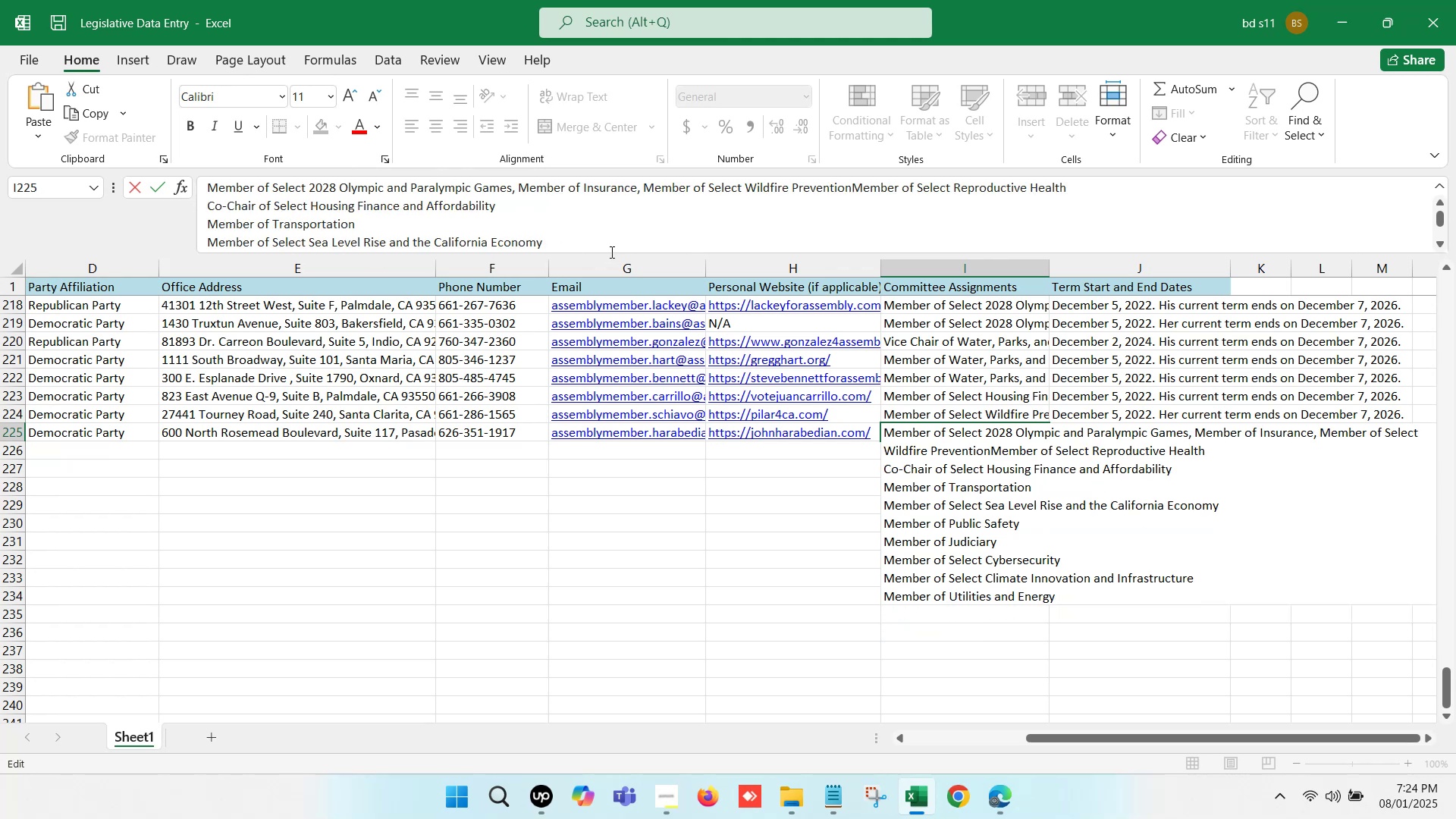 
key(Comma)
 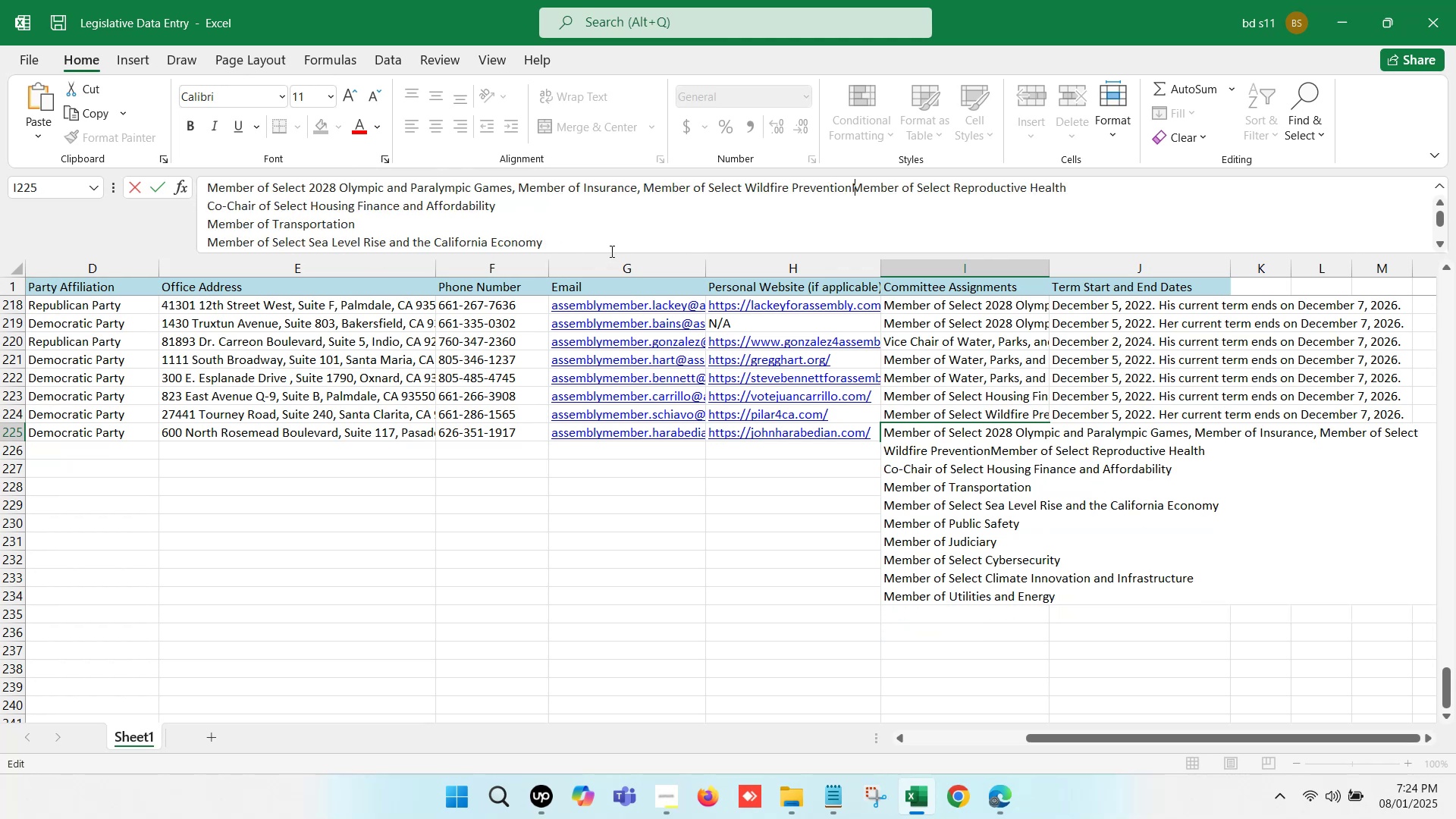 
key(Space)
 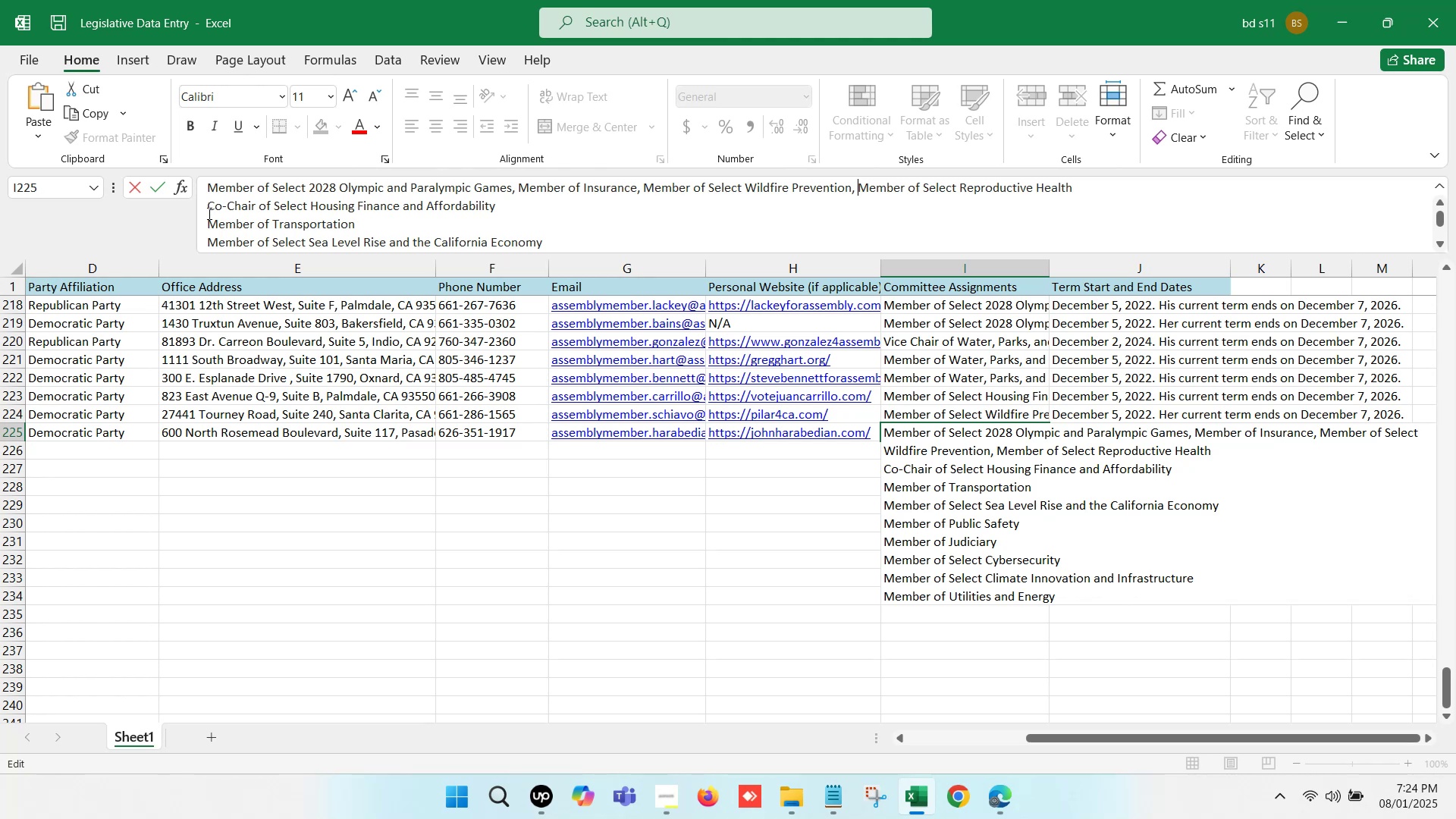 
left_click([206, 204])
 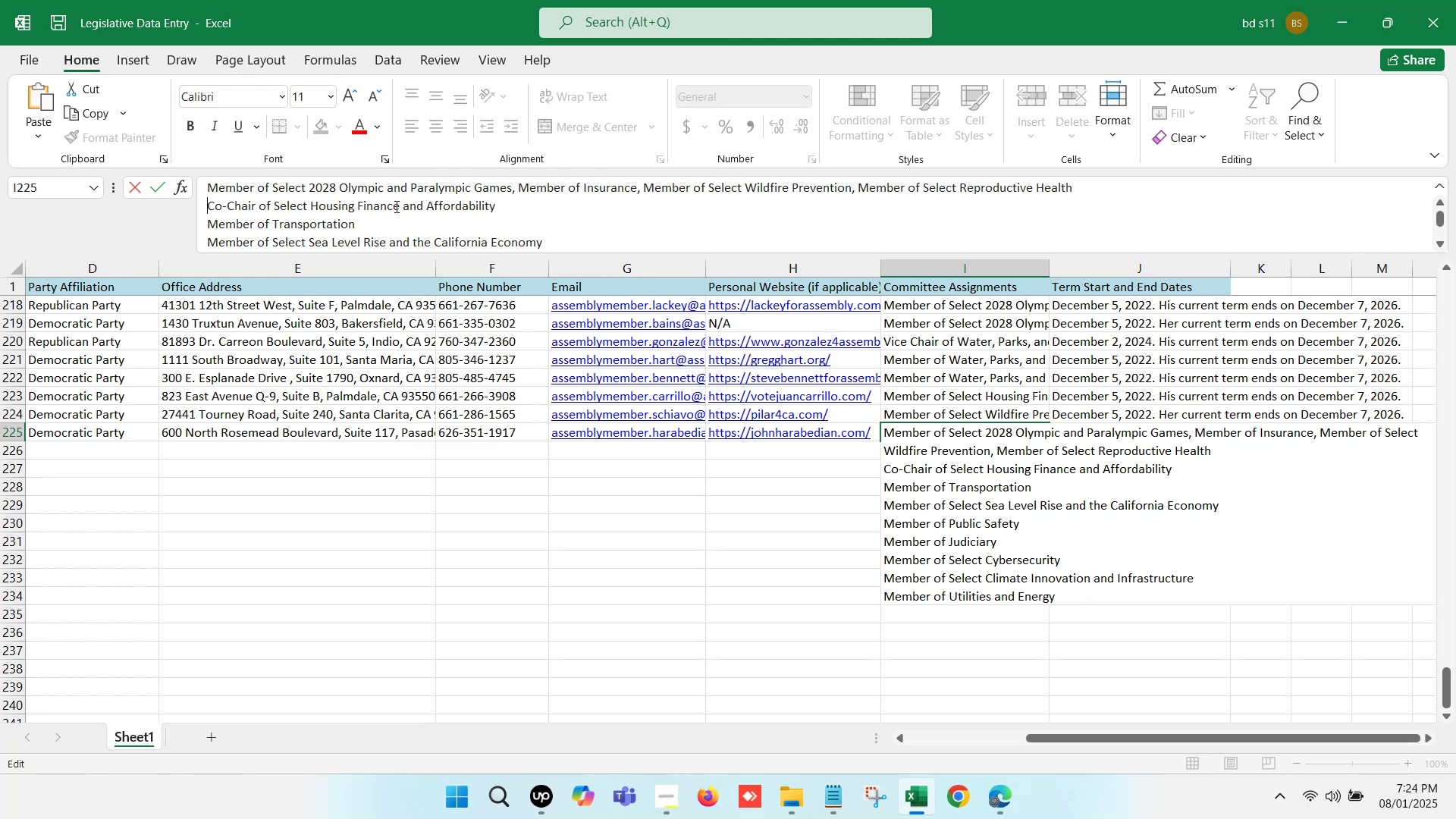 
key(Backspace)
 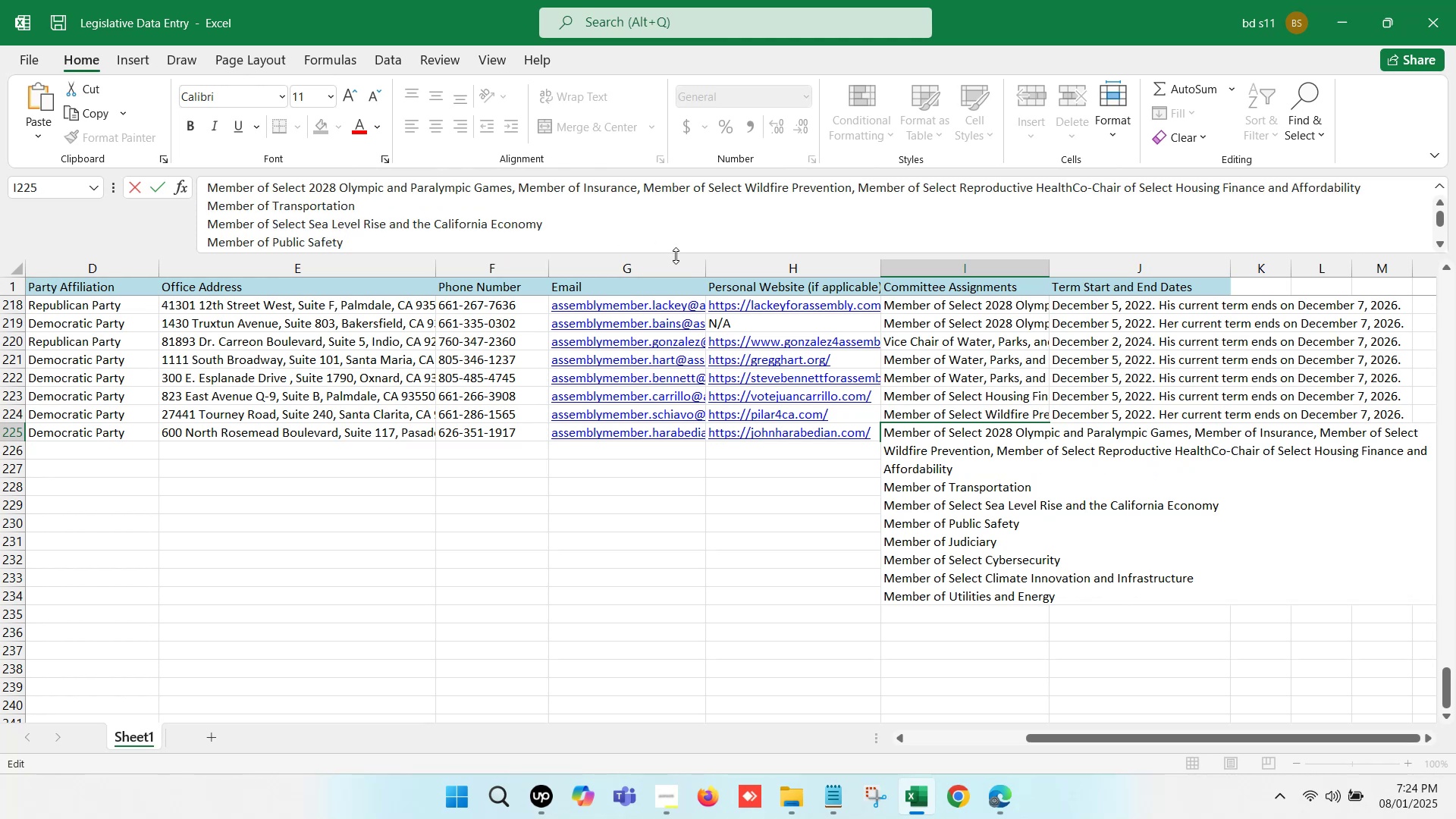 
key(Comma)
 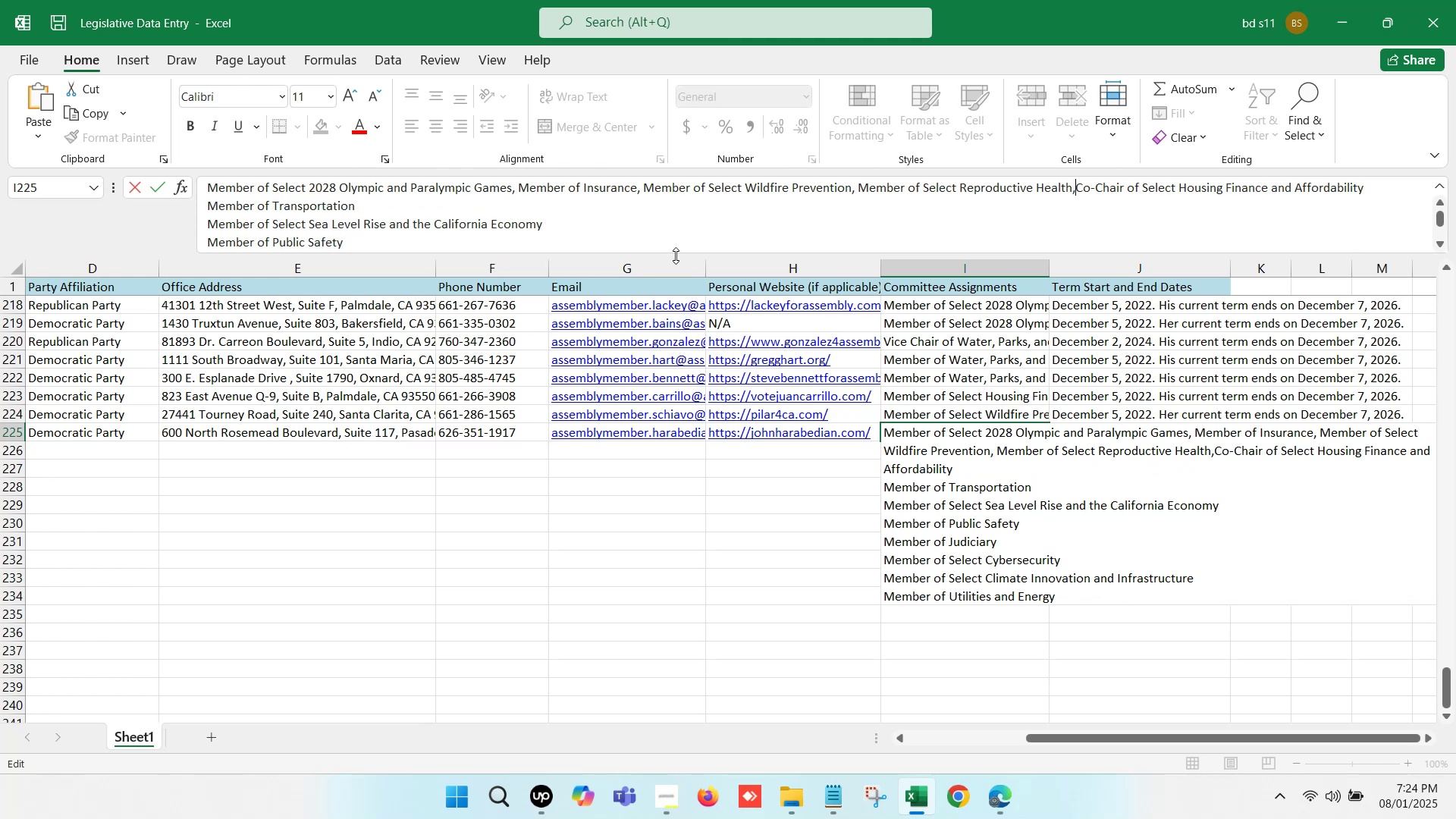 
key(Space)
 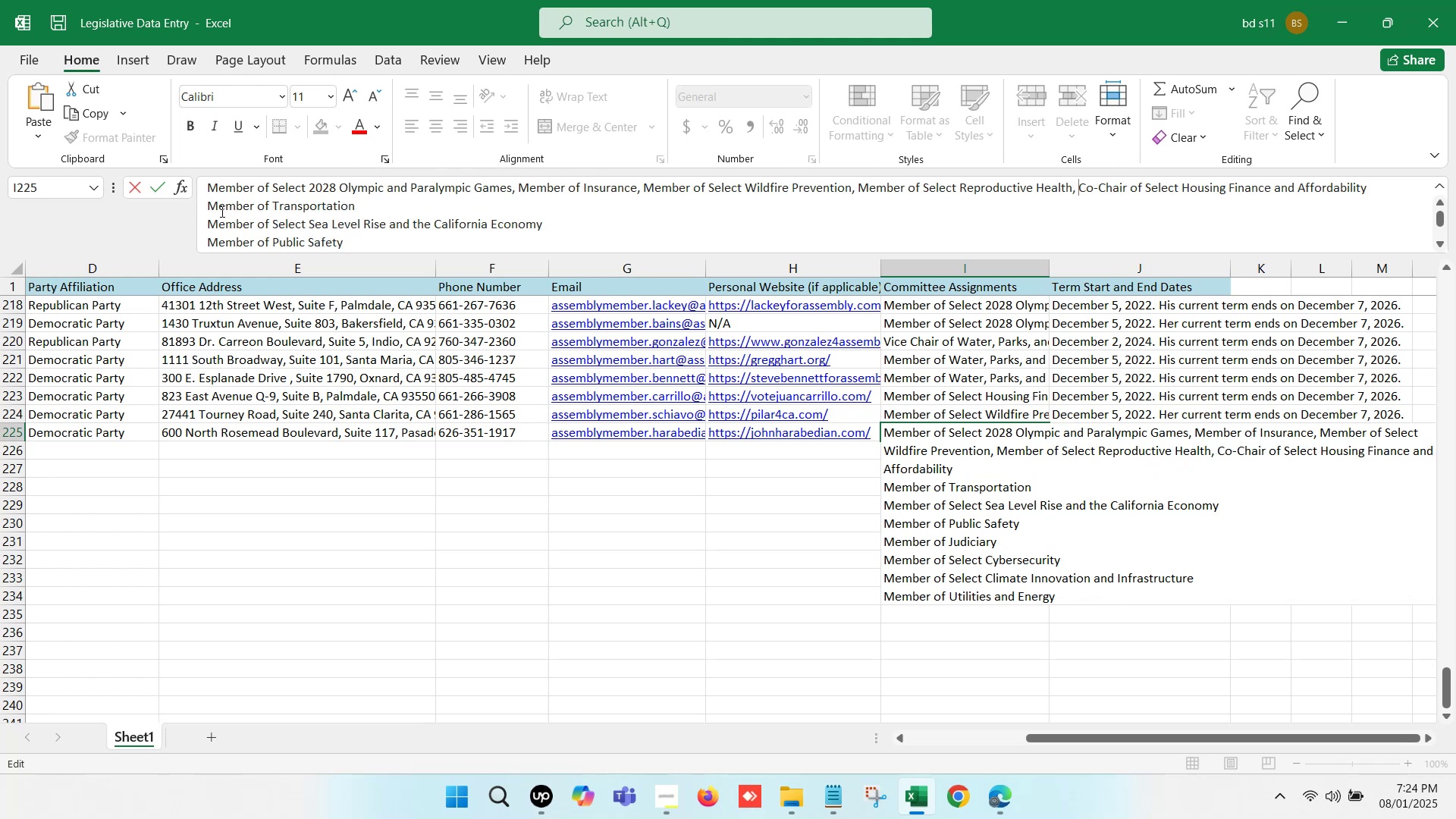 
left_click([209, 206])
 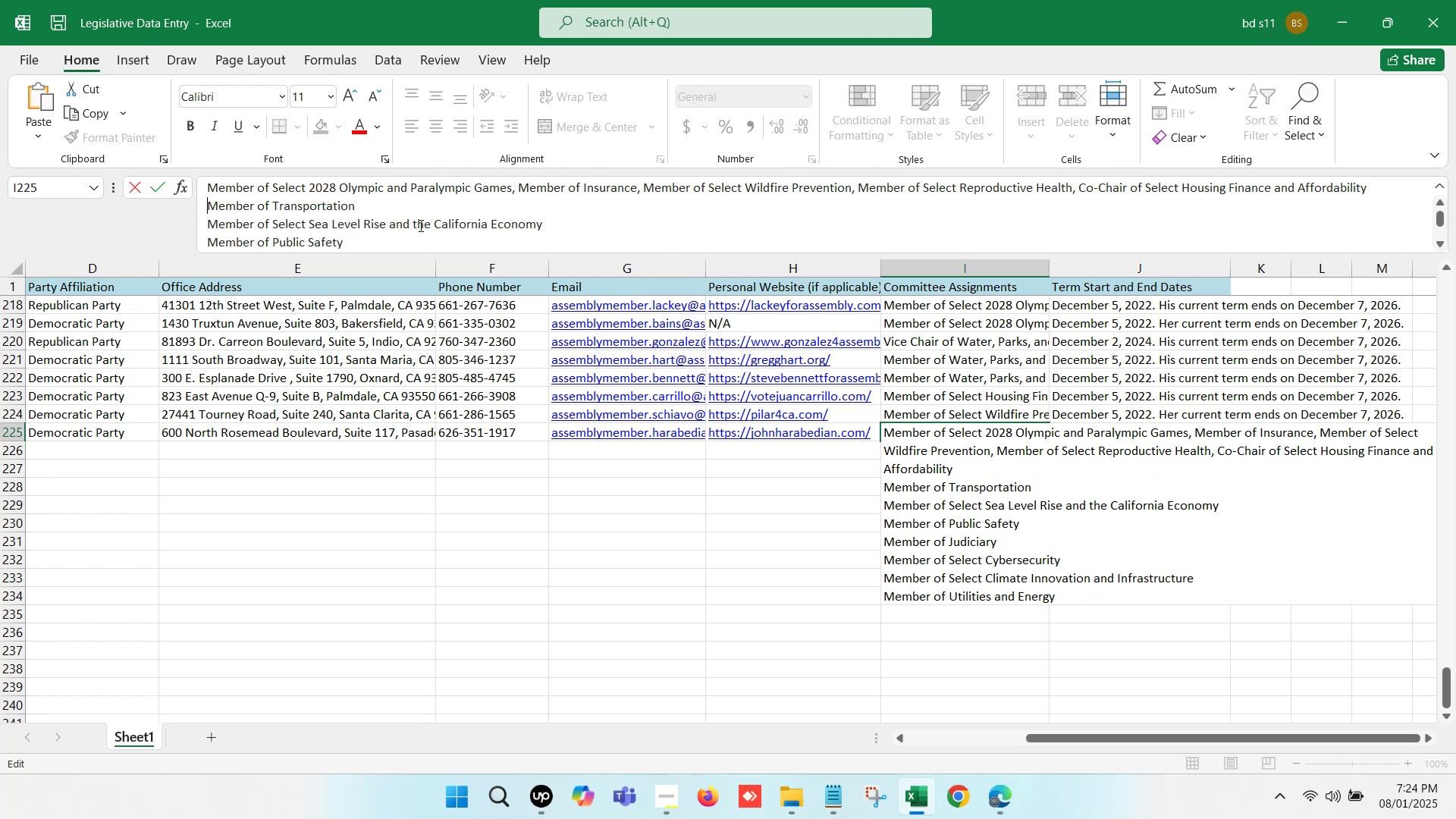 
key(Backspace)
 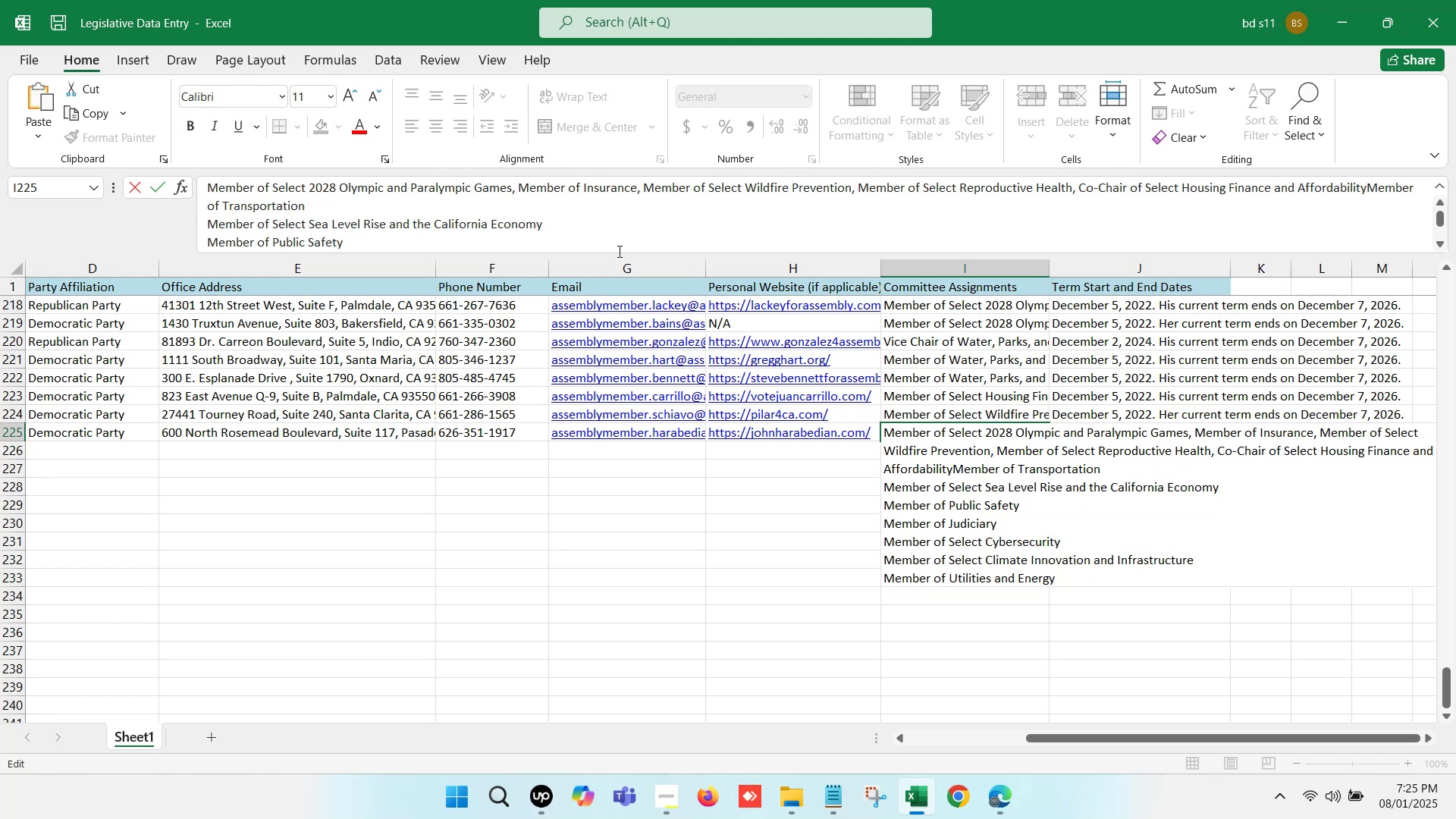 
key(Comma)
 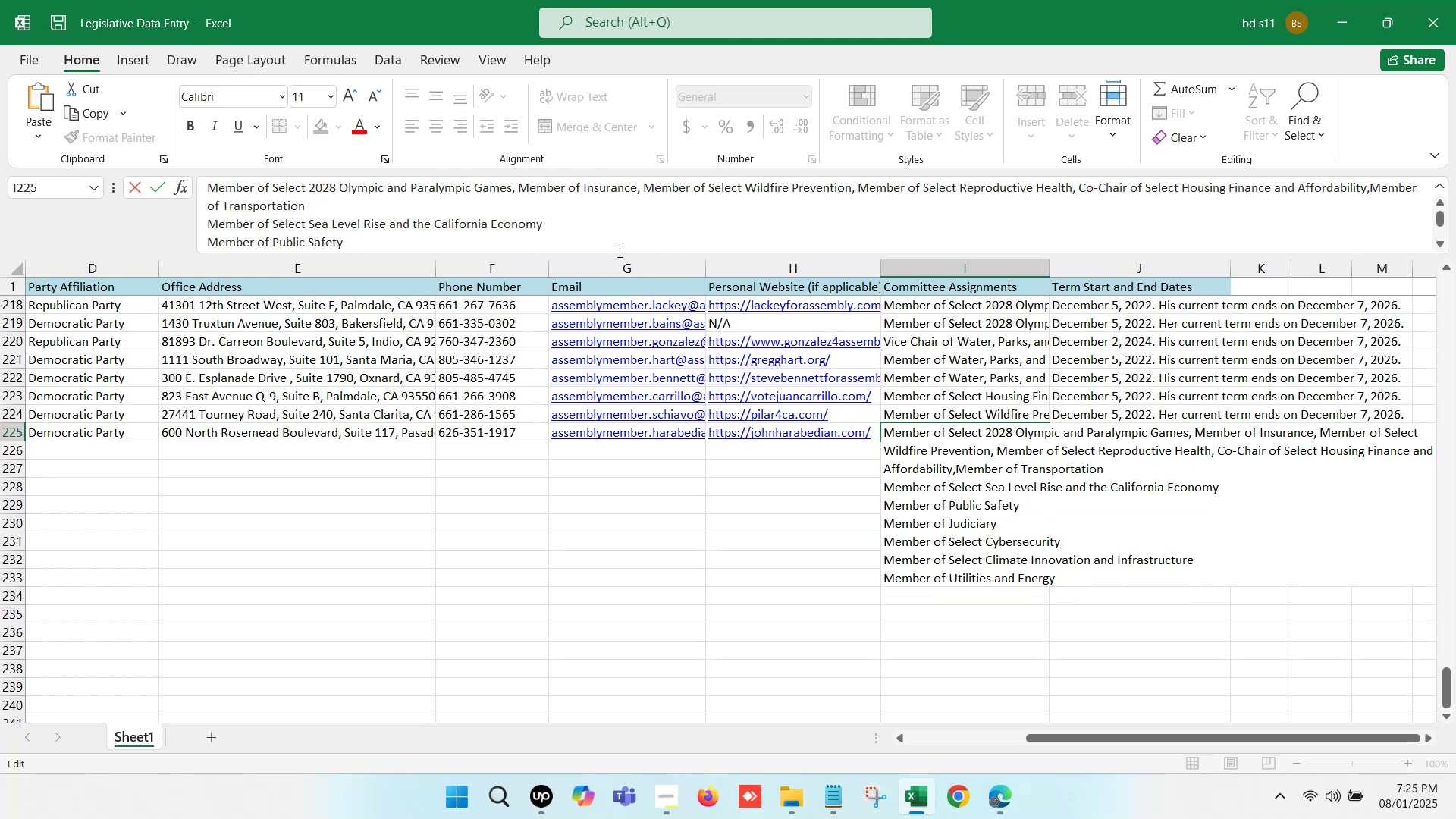 
key(Space)
 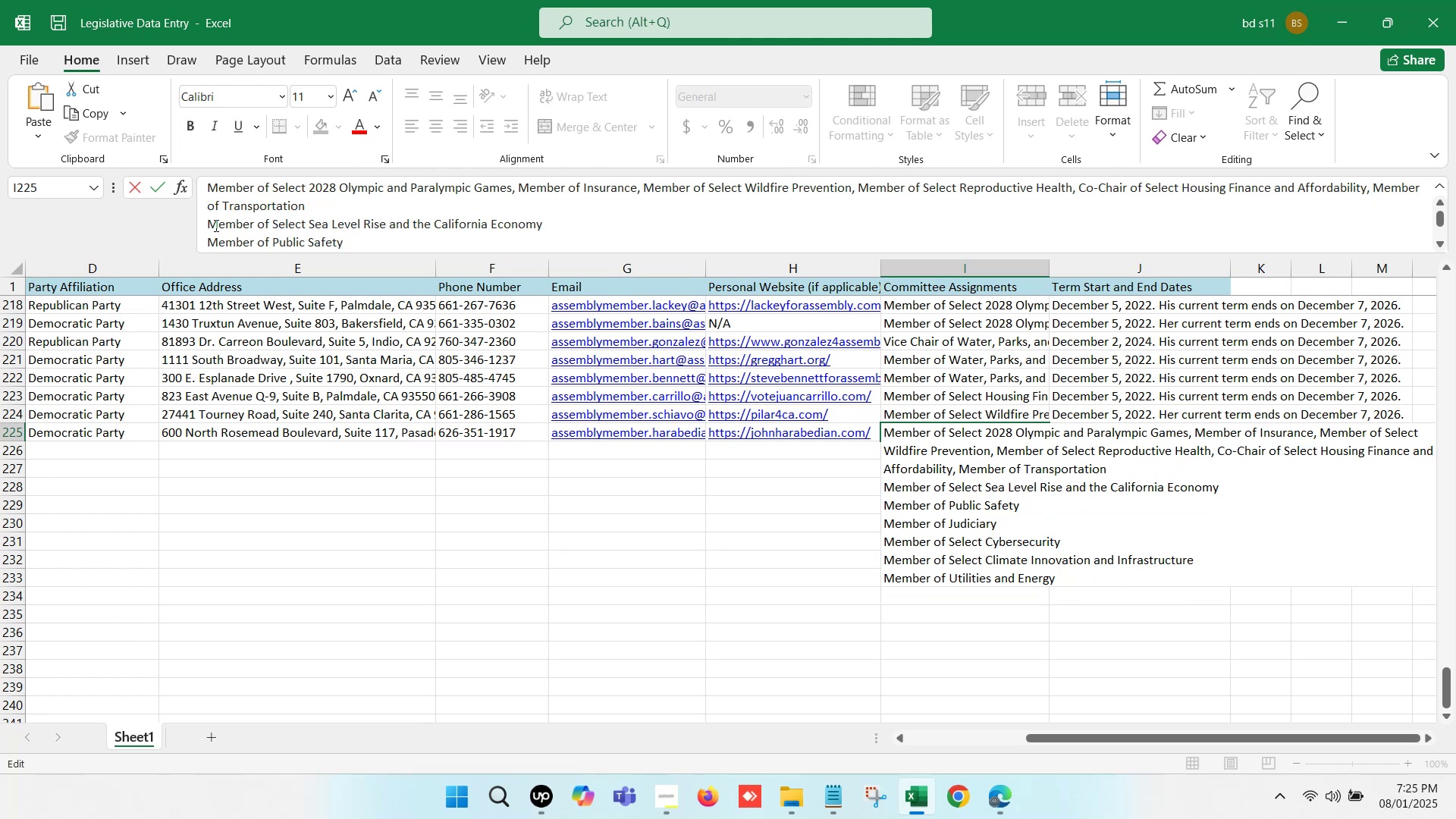 
left_click([206, 221])
 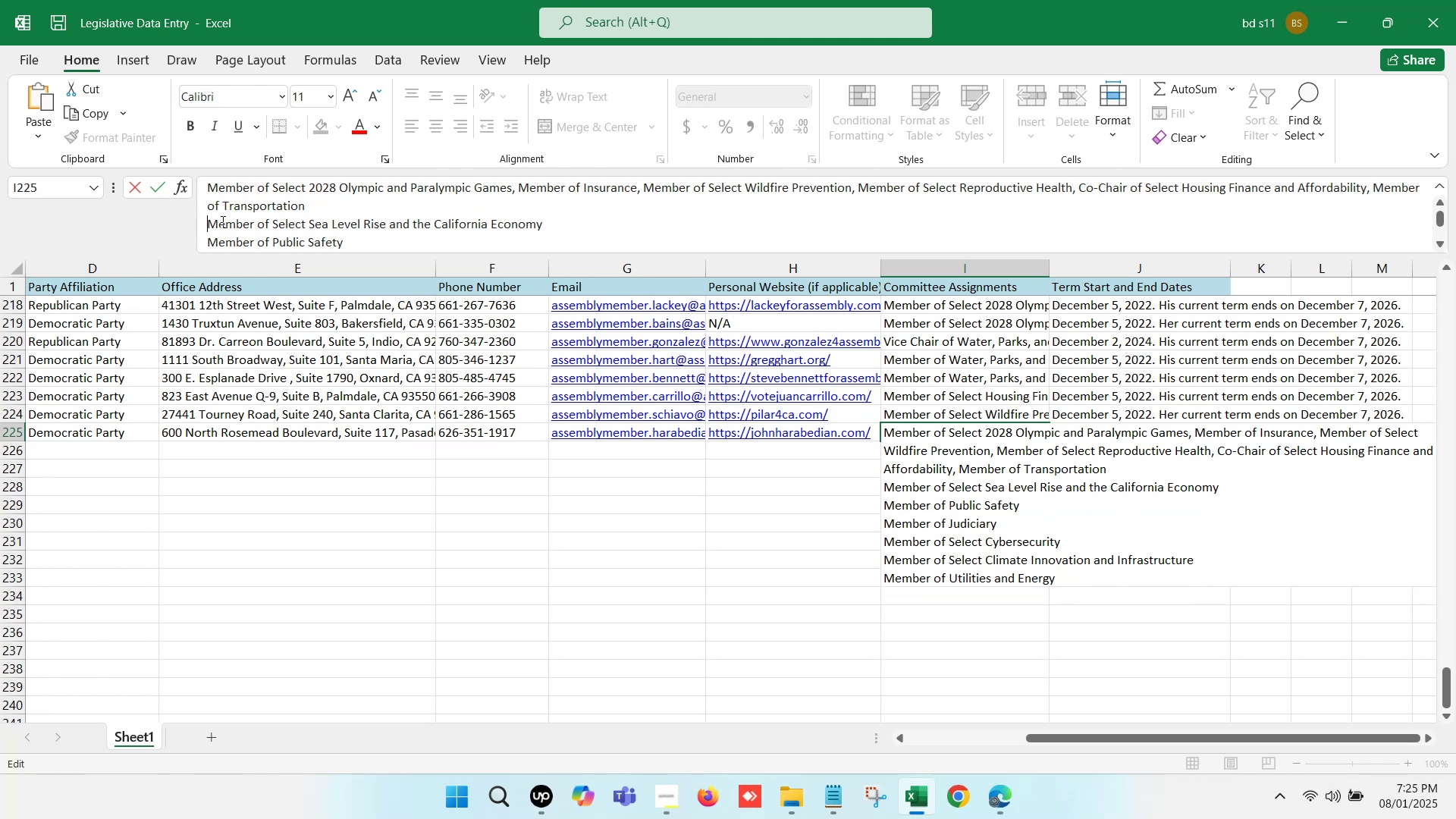 
key(Backspace)
 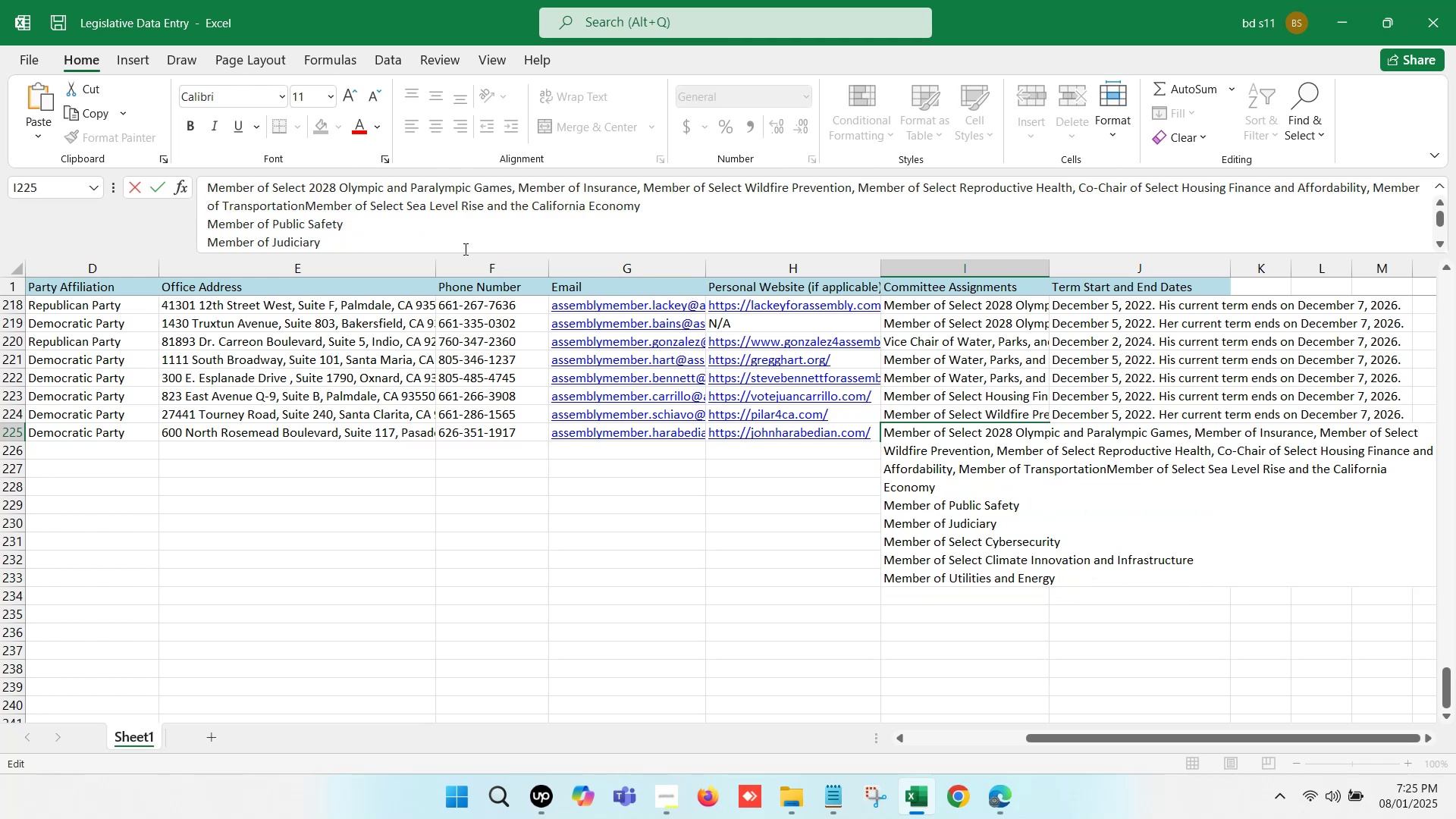 
key(Comma)
 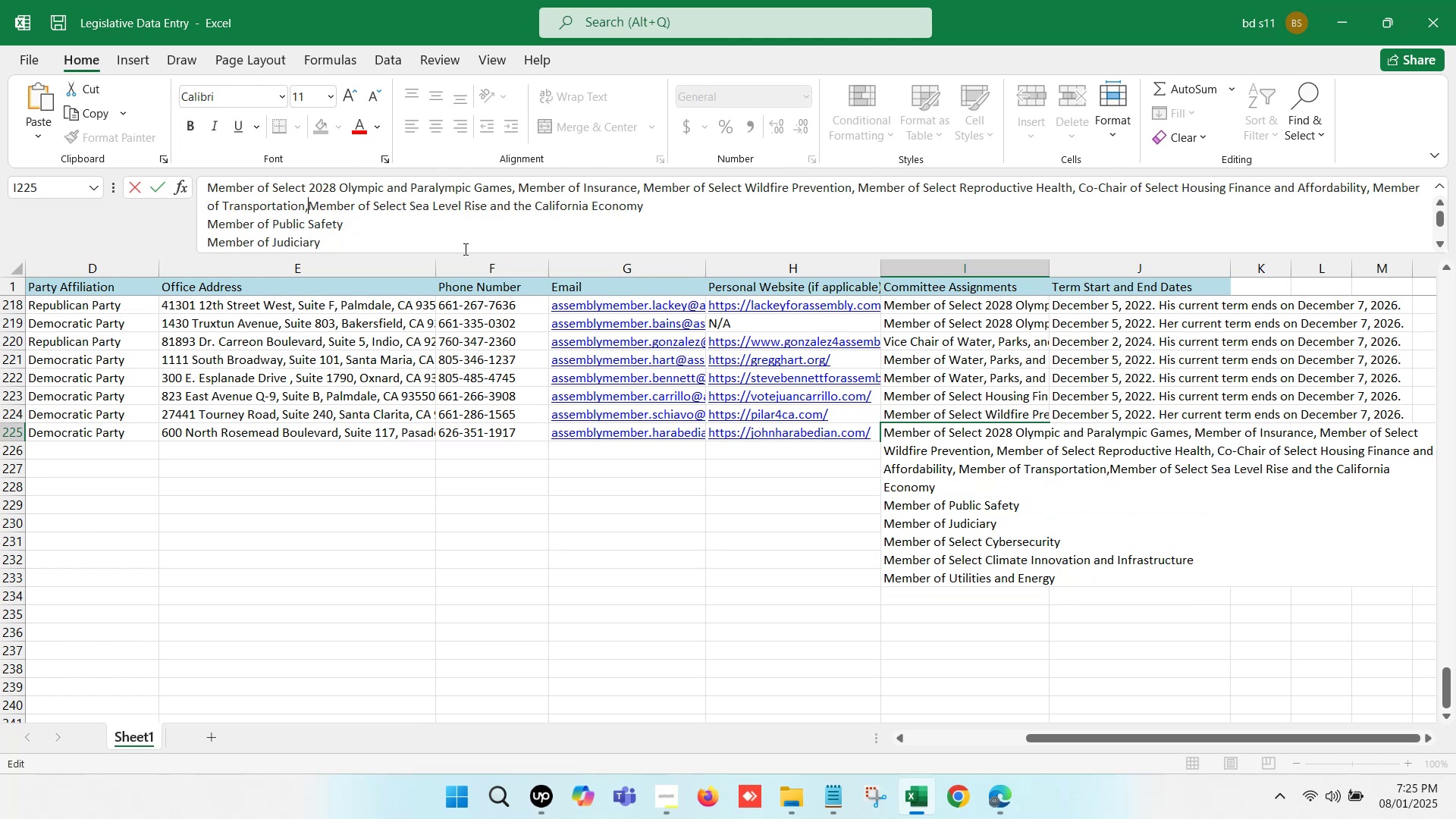 
key(Space)
 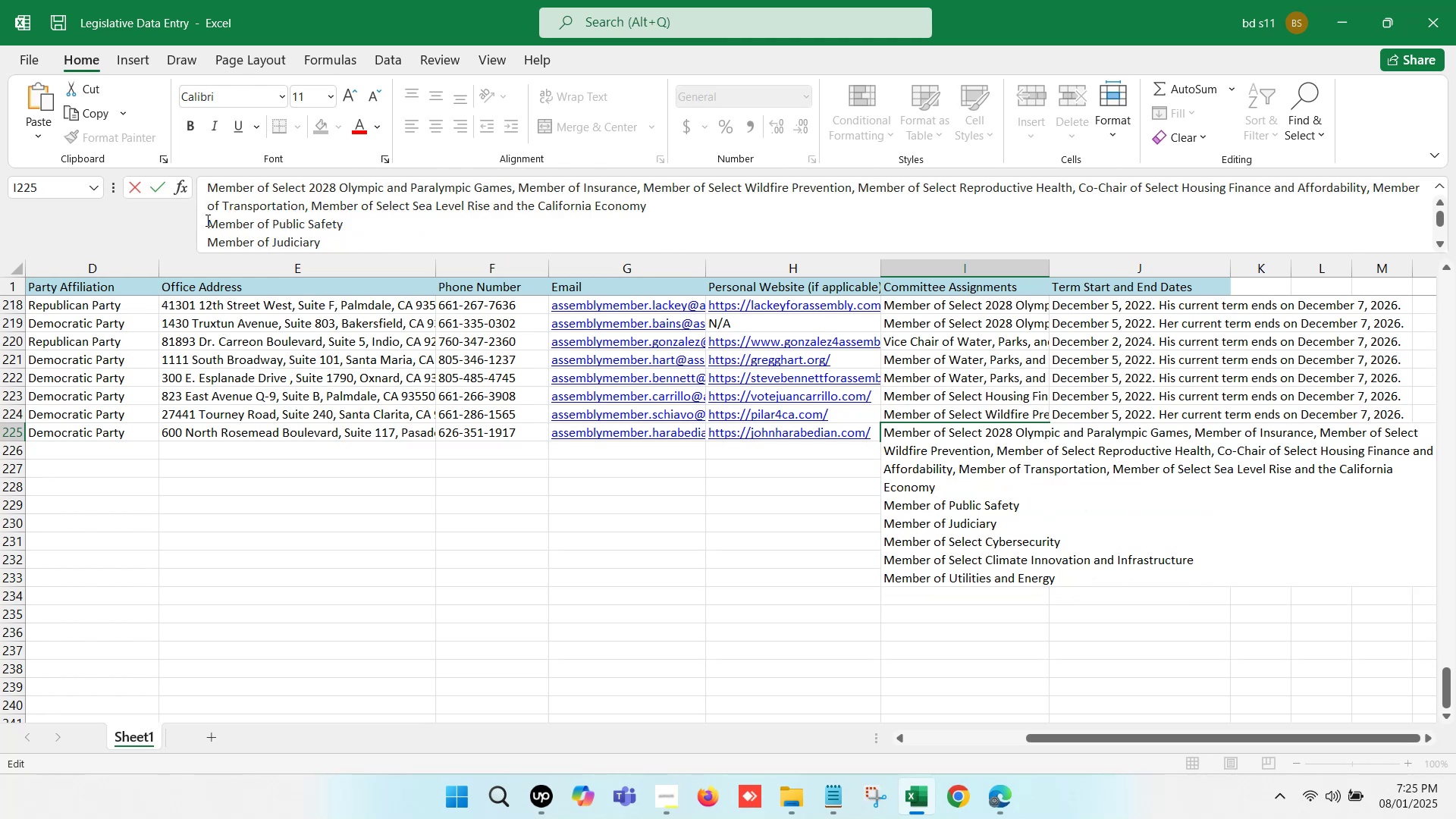 
left_click([206, 220])
 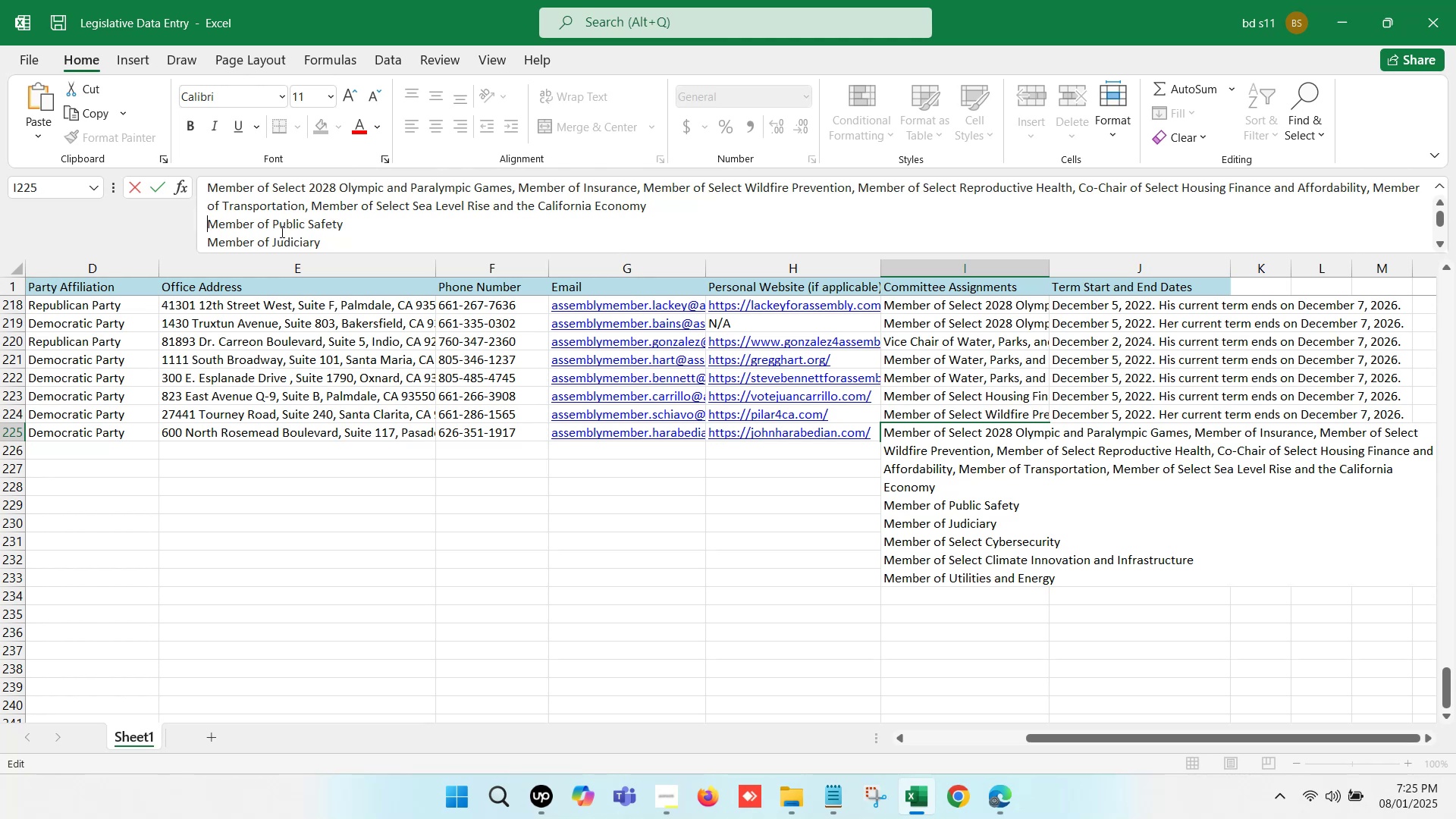 
key(Backspace)
 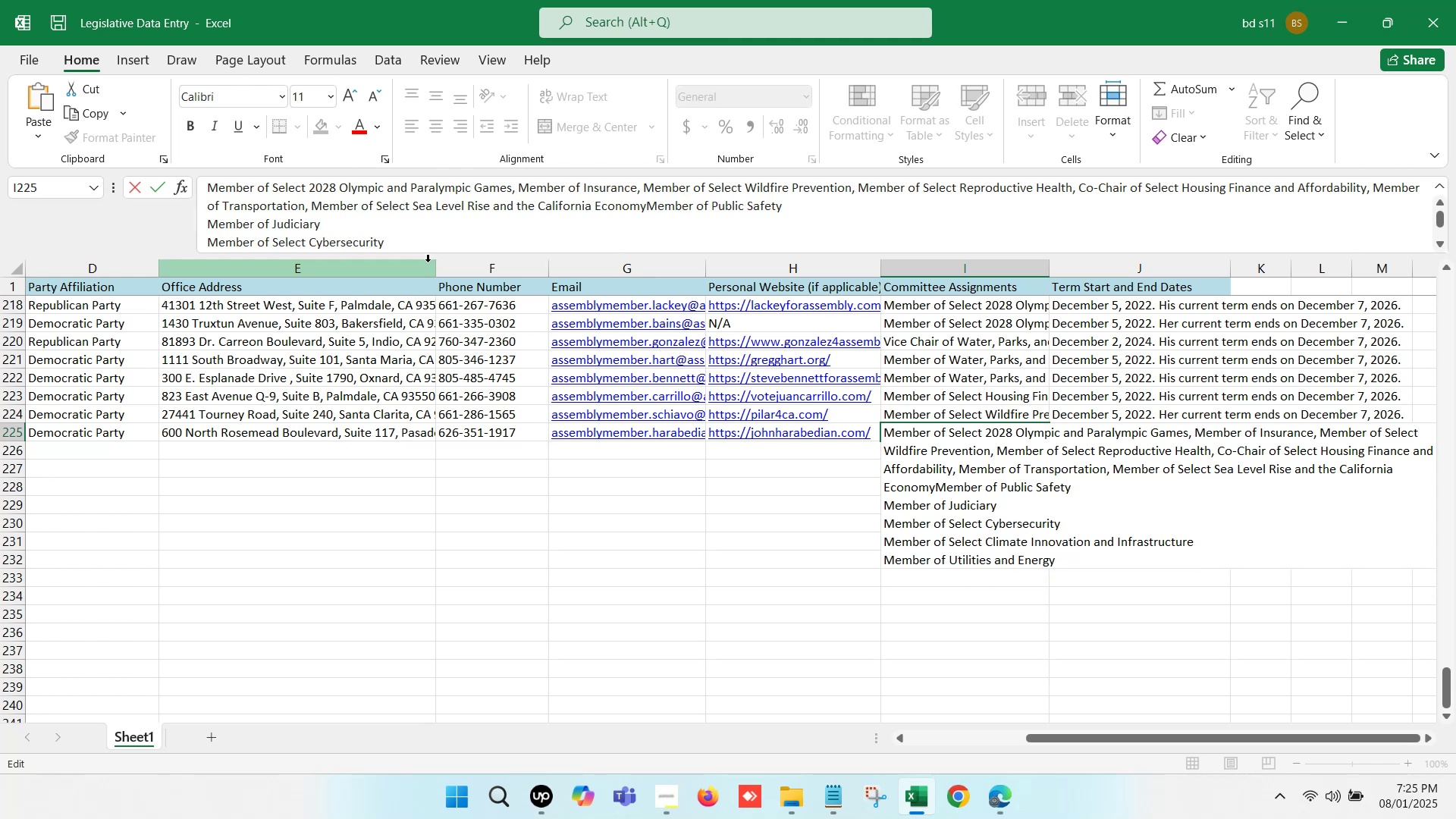 
key(Comma)
 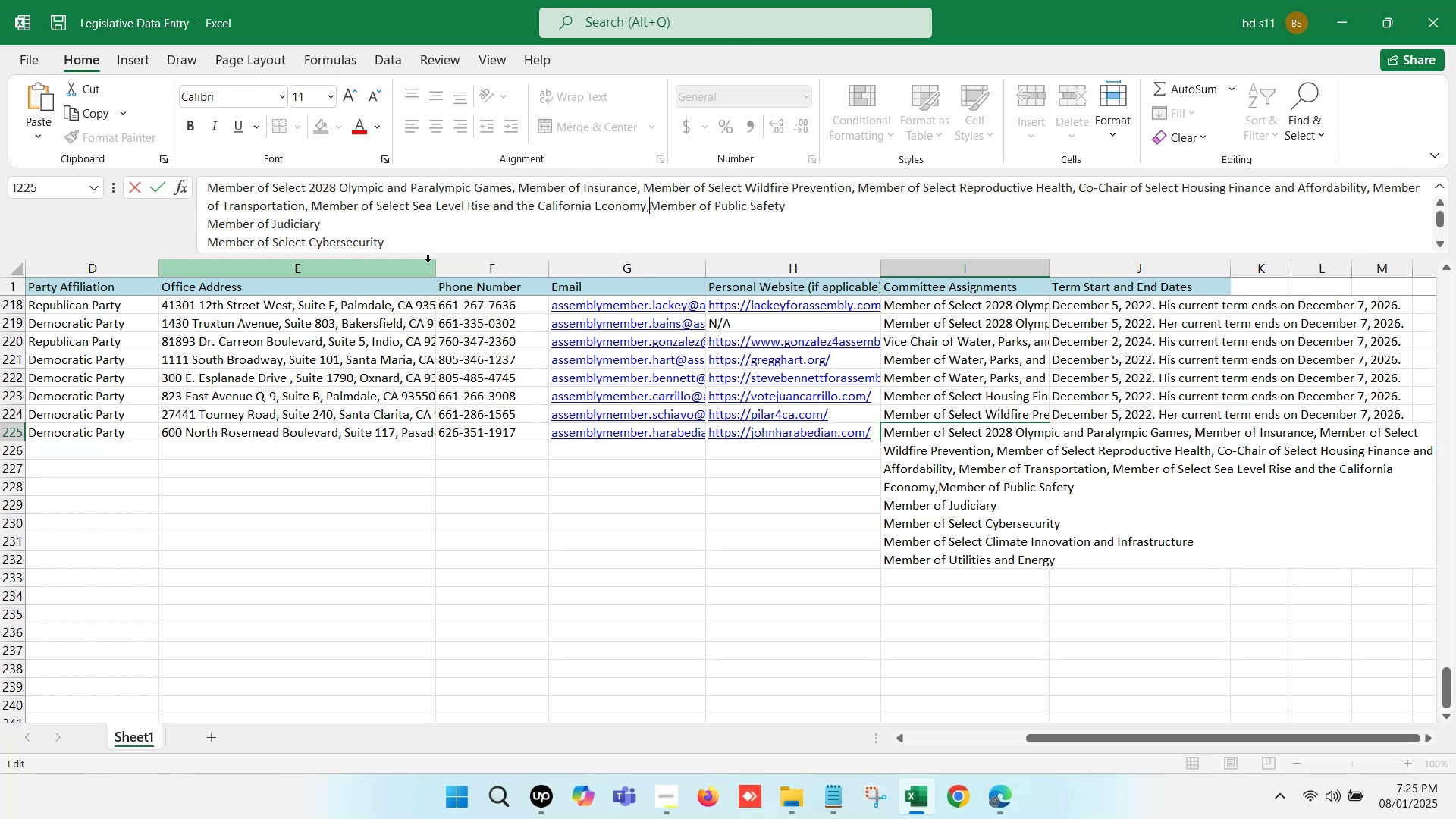 
key(Space)
 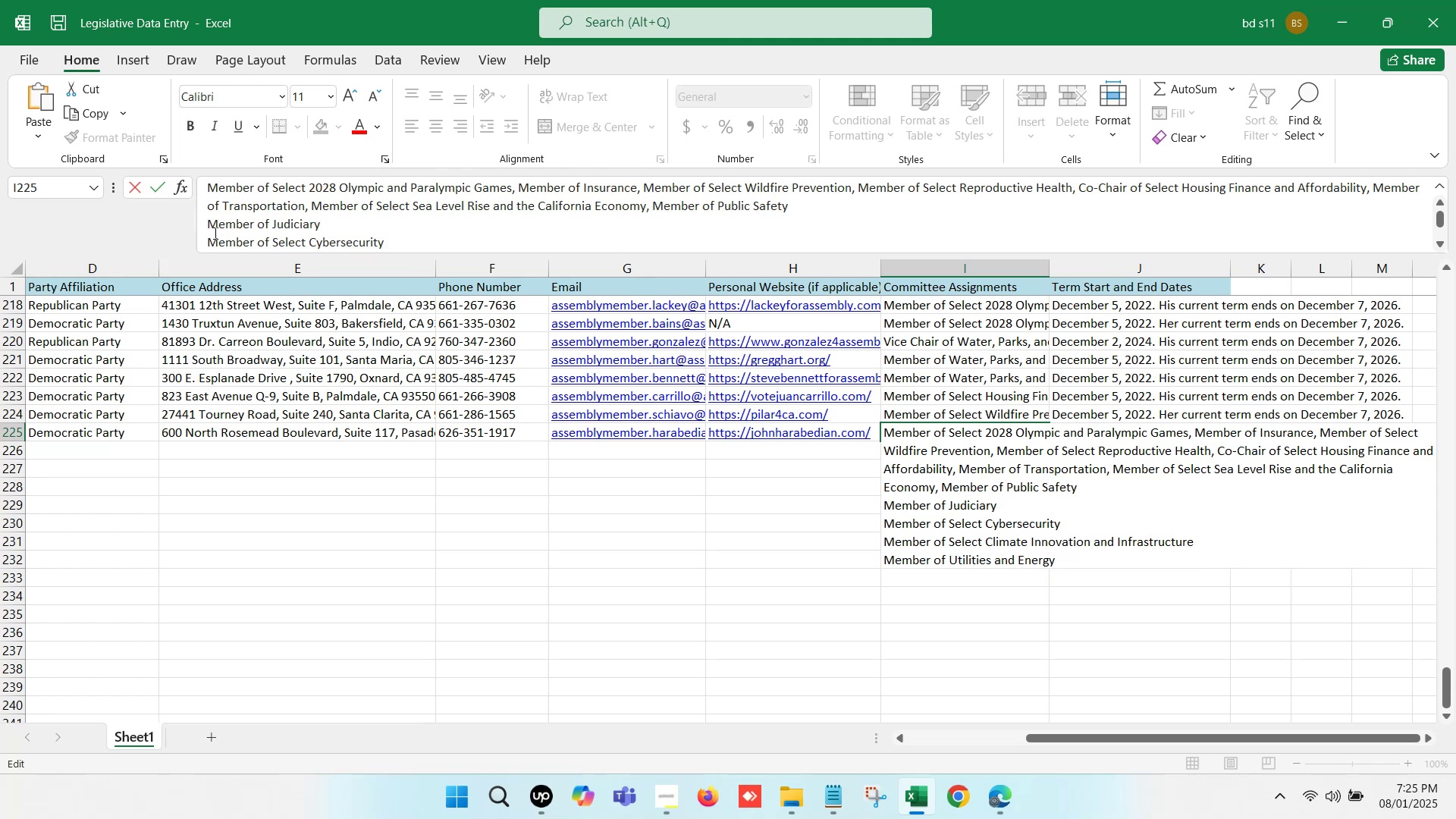 
left_click([210, 224])
 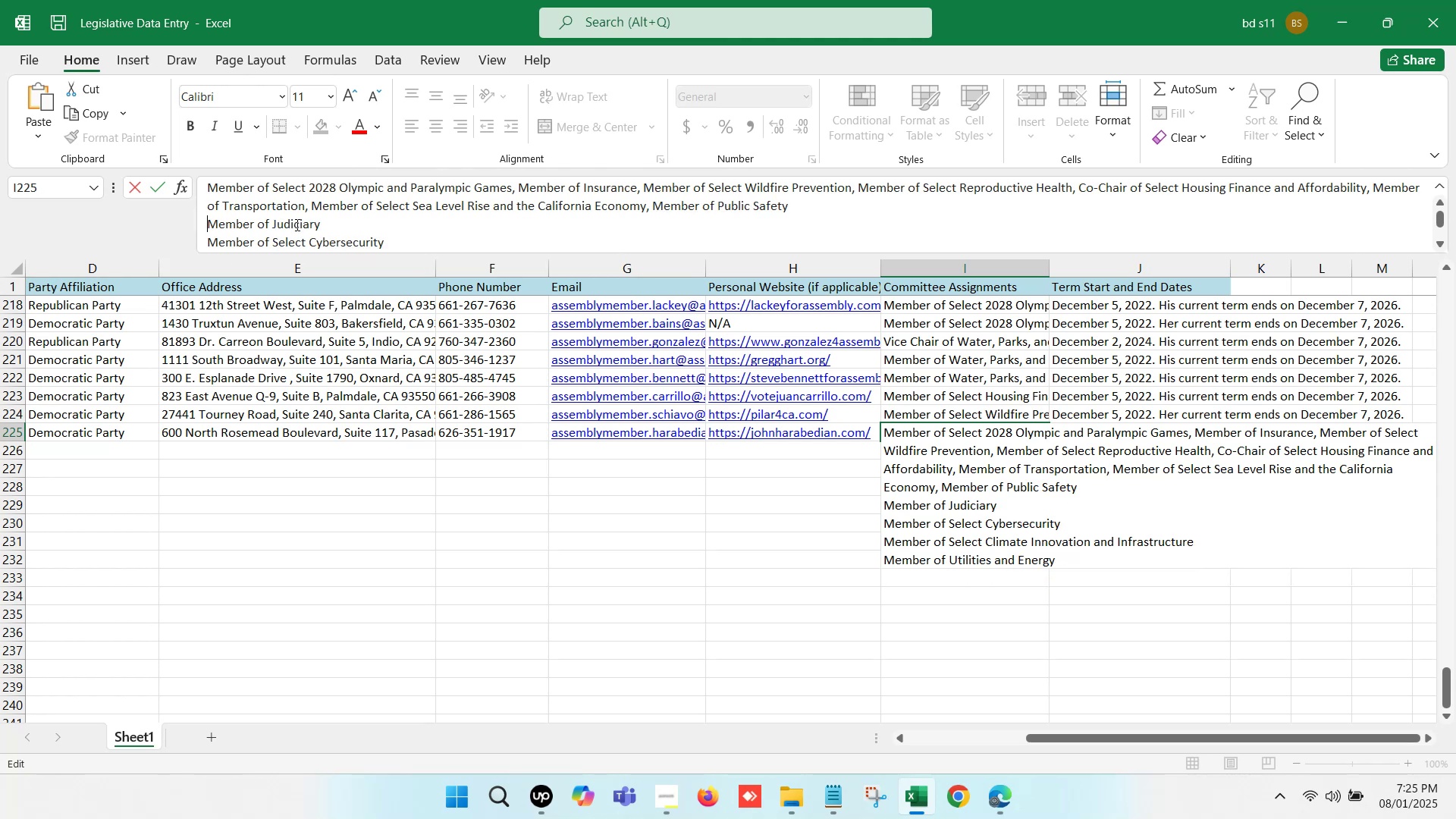 
key(Backspace)
 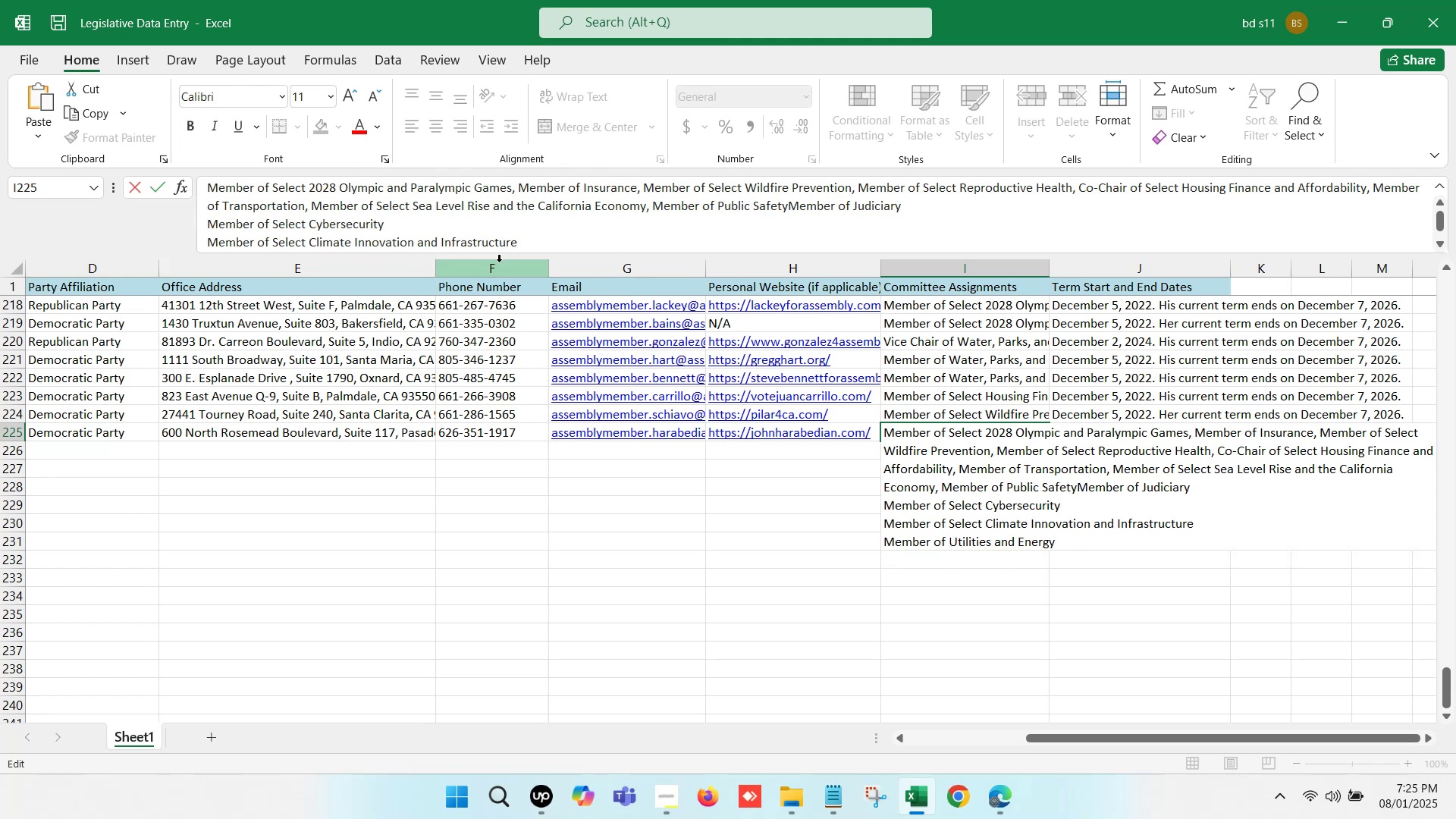 
key(Comma)
 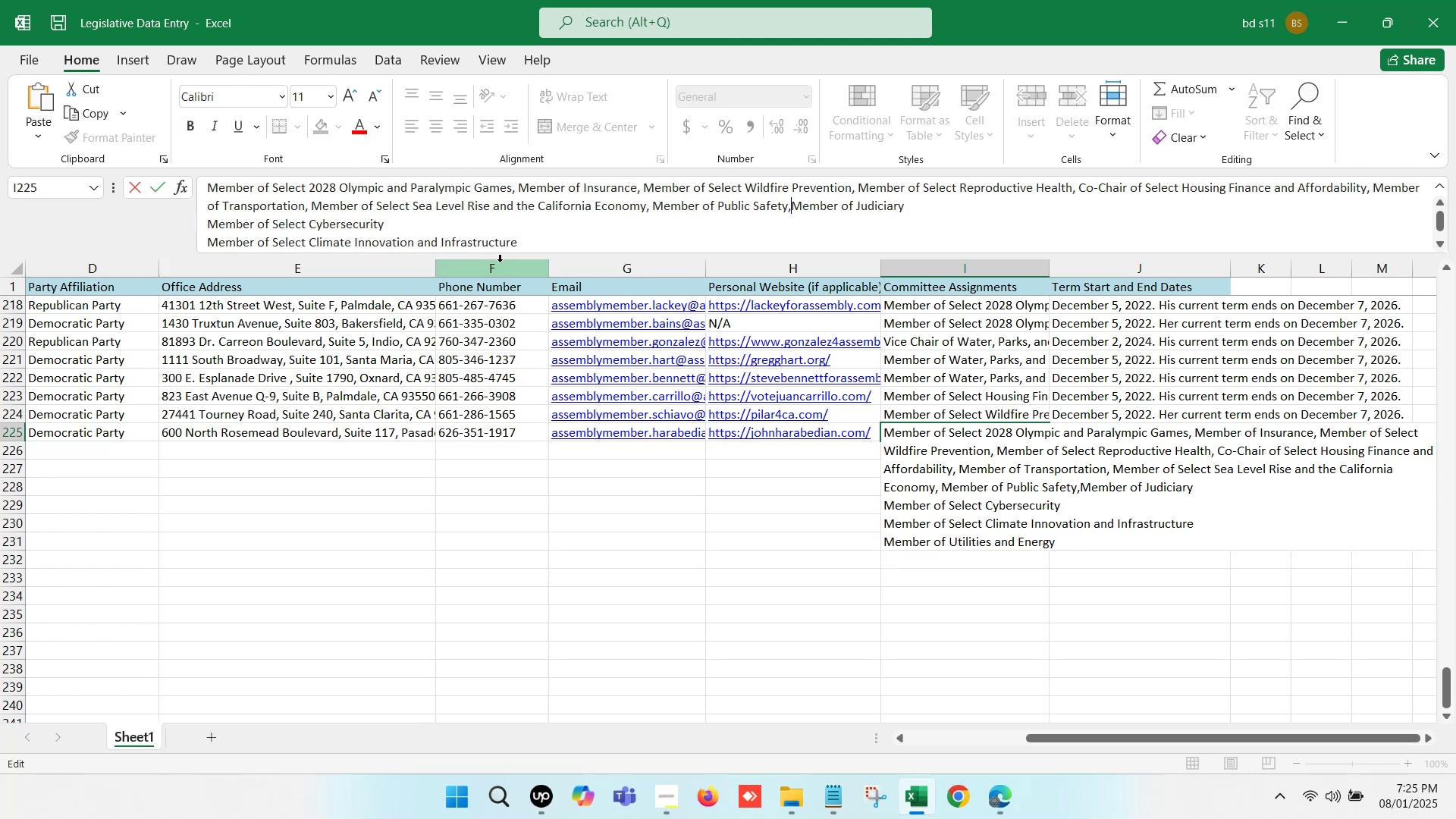 
key(Space)
 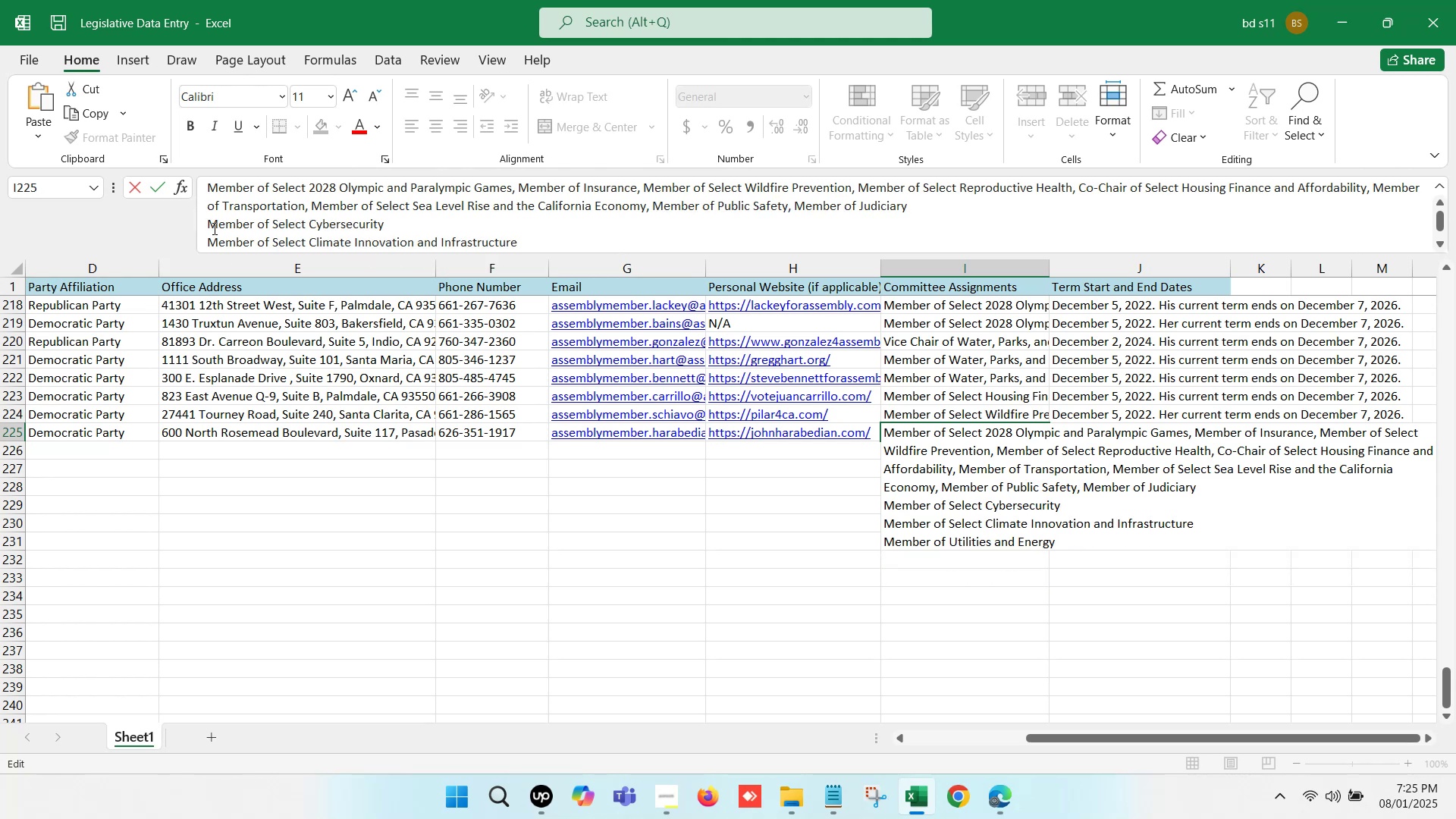 
left_click([210, 224])
 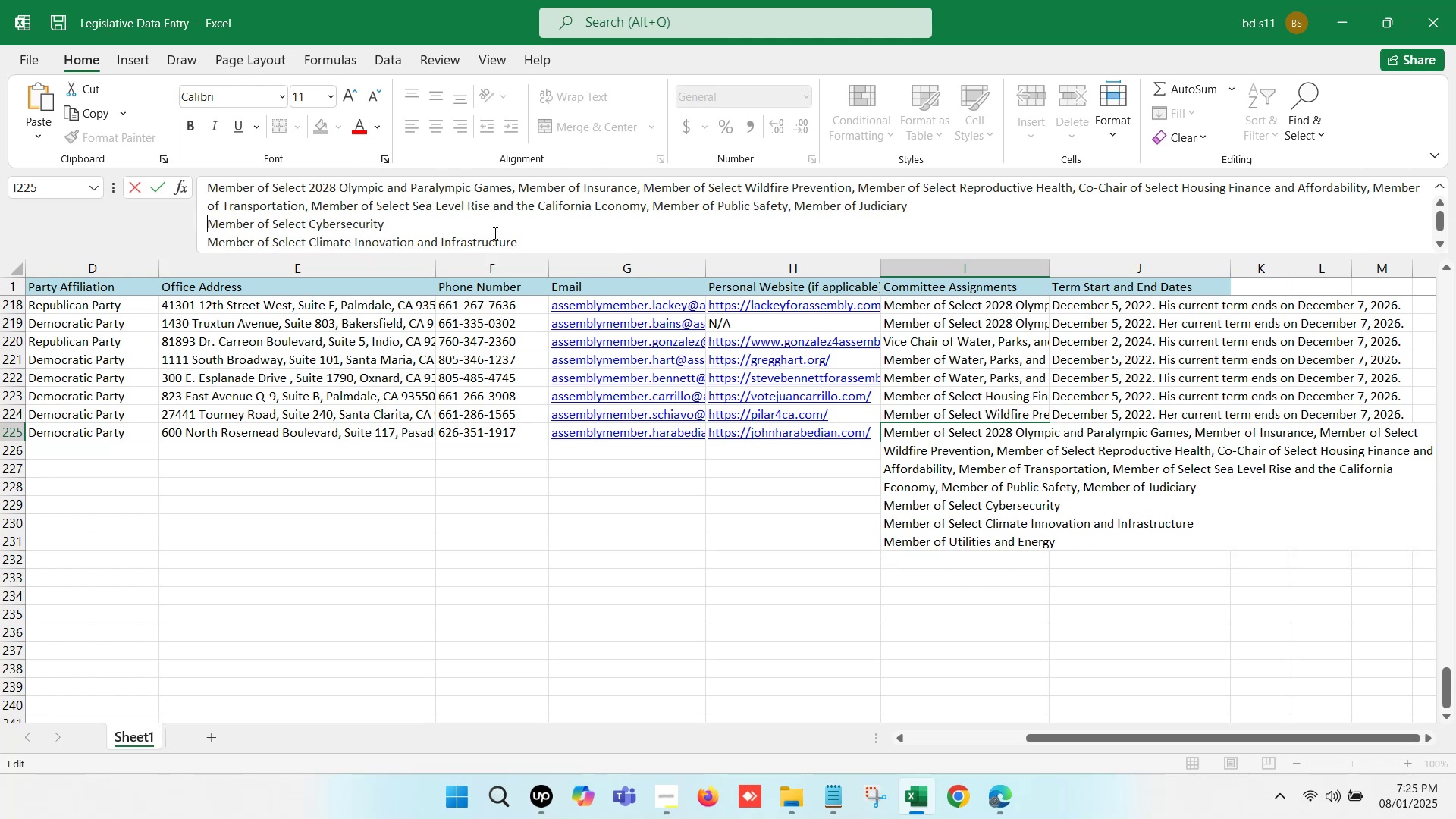 
key(Backspace)
 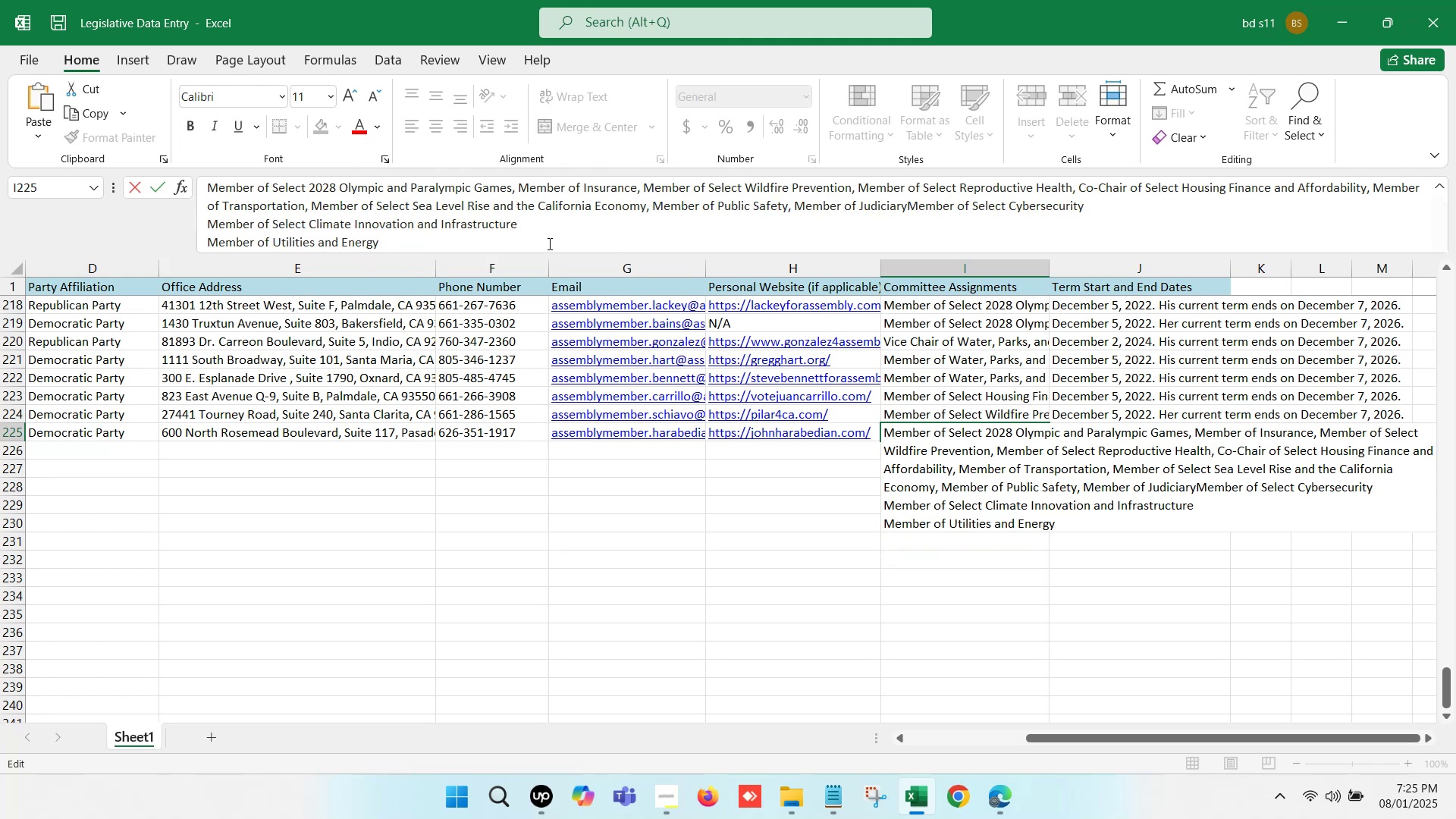 
key(Comma)
 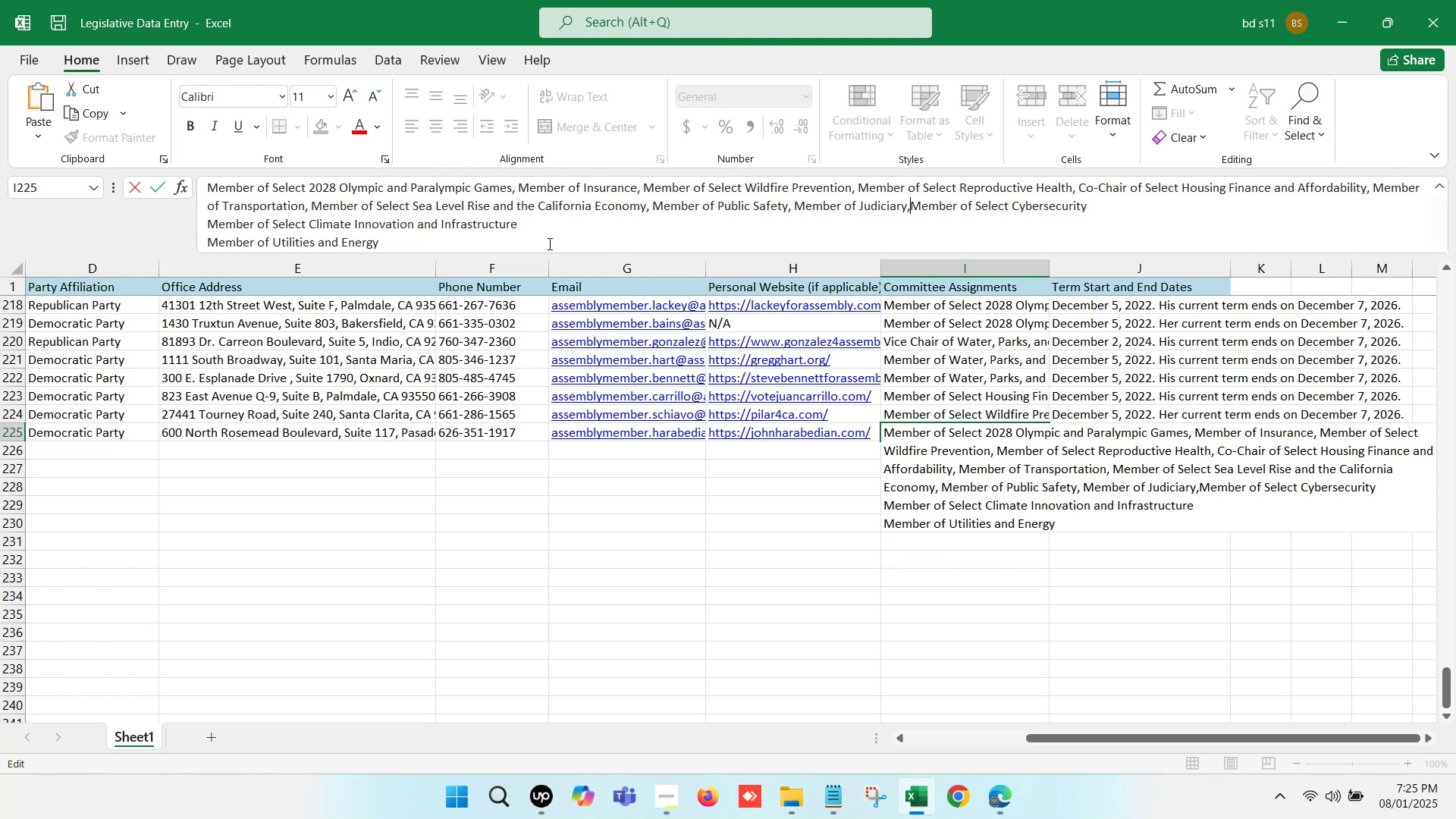 
key(Space)
 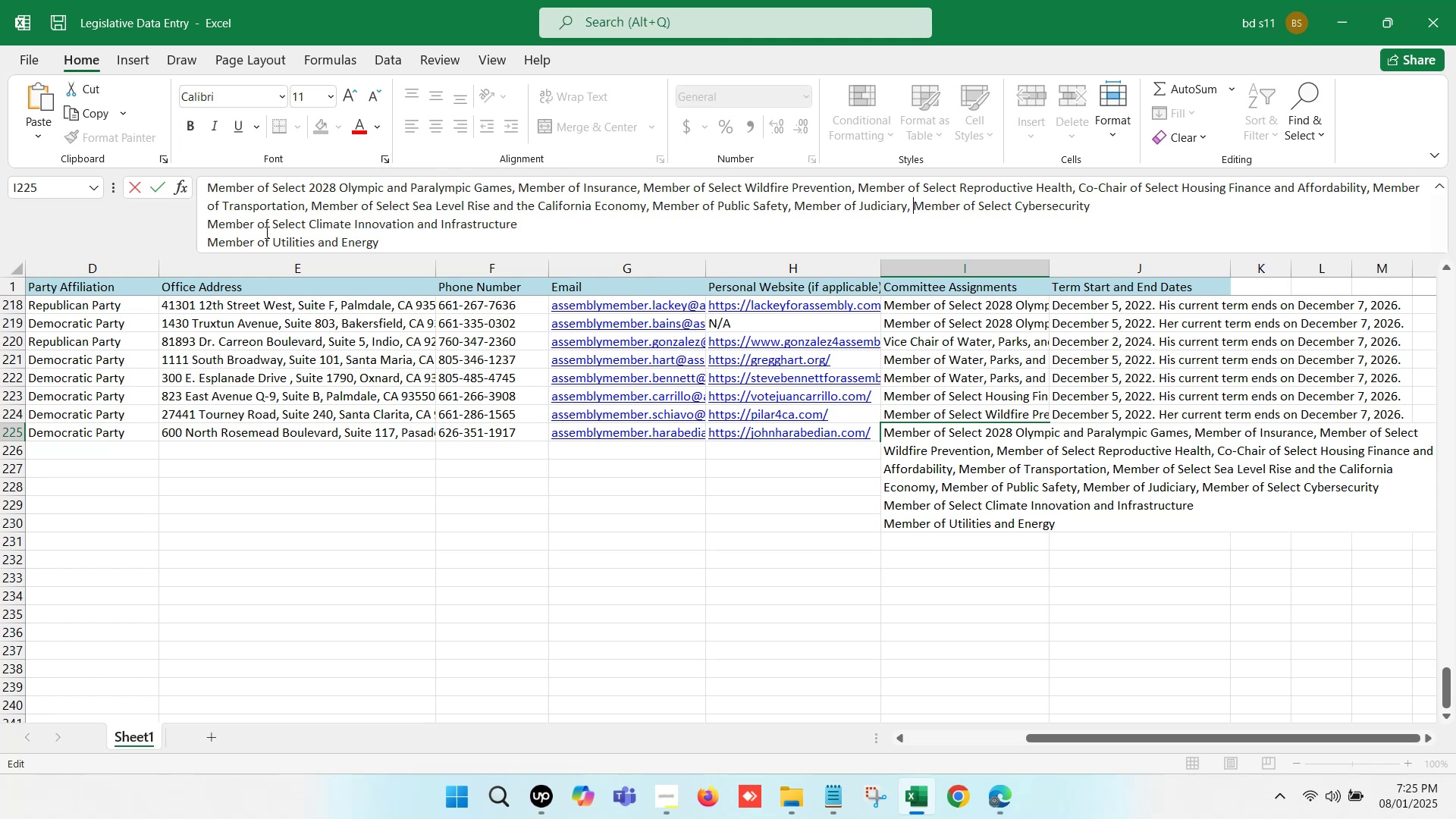 
left_click([209, 219])
 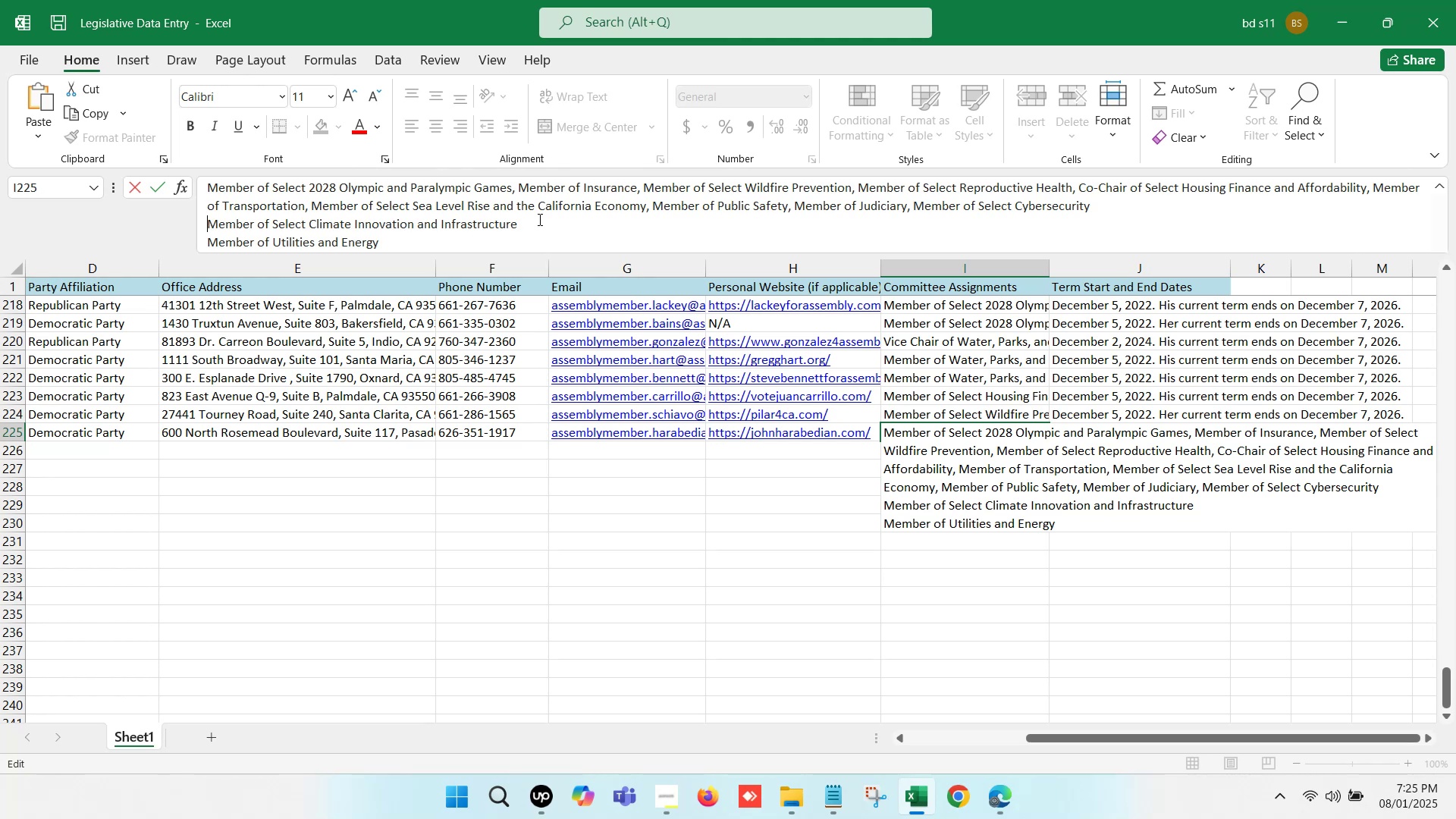 
key(Backspace)
 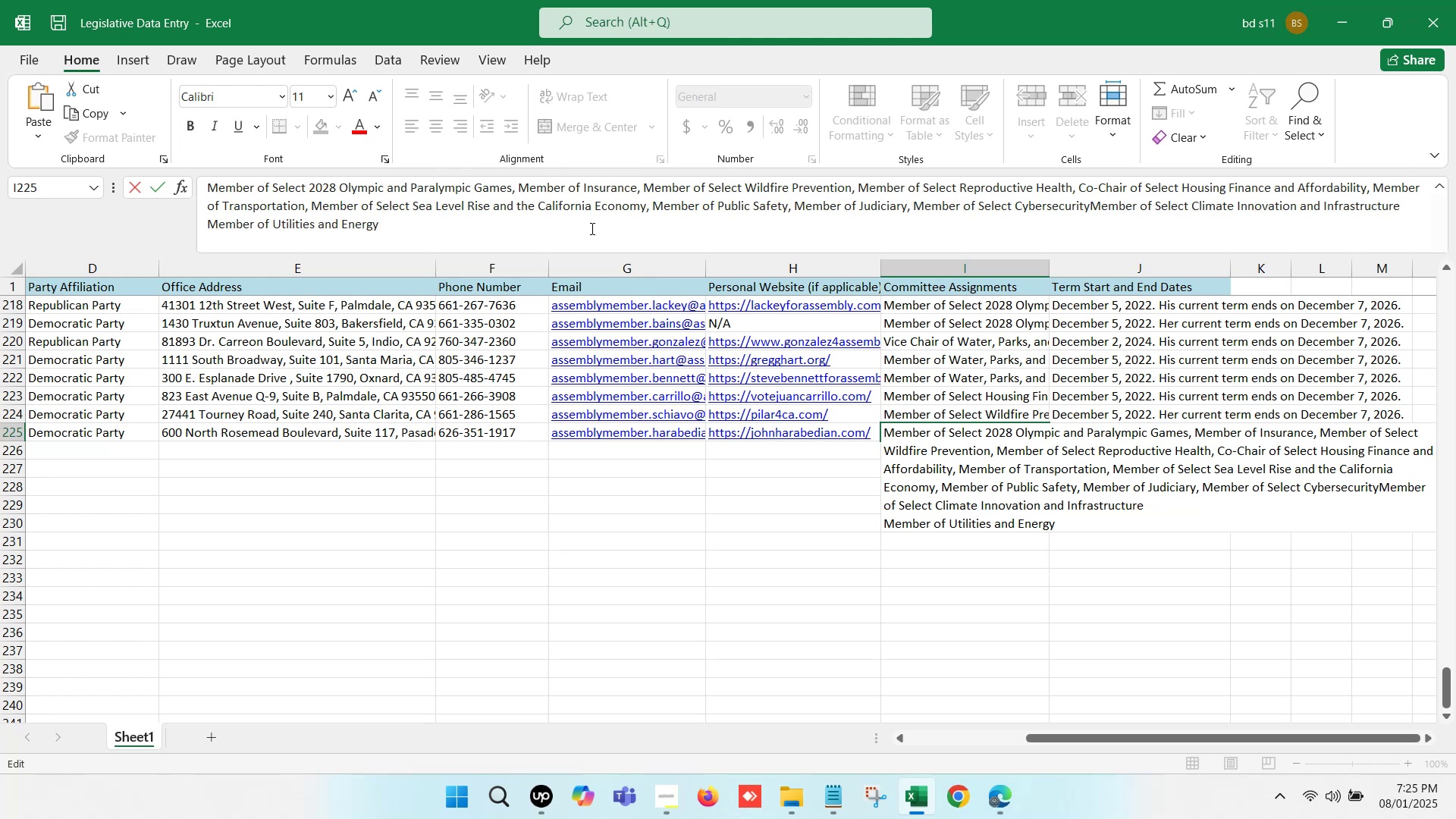 
key(Comma)
 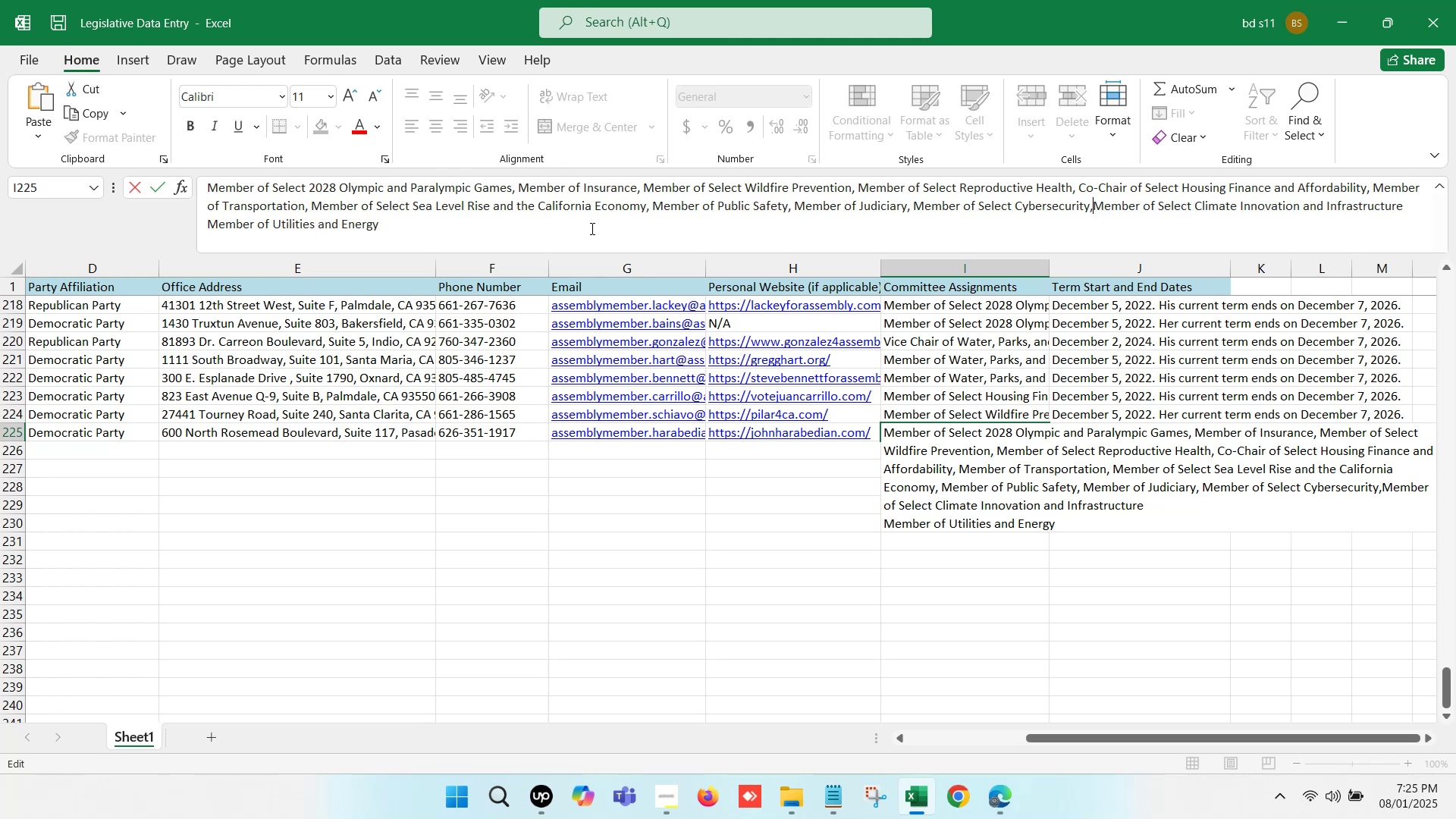 
key(Space)
 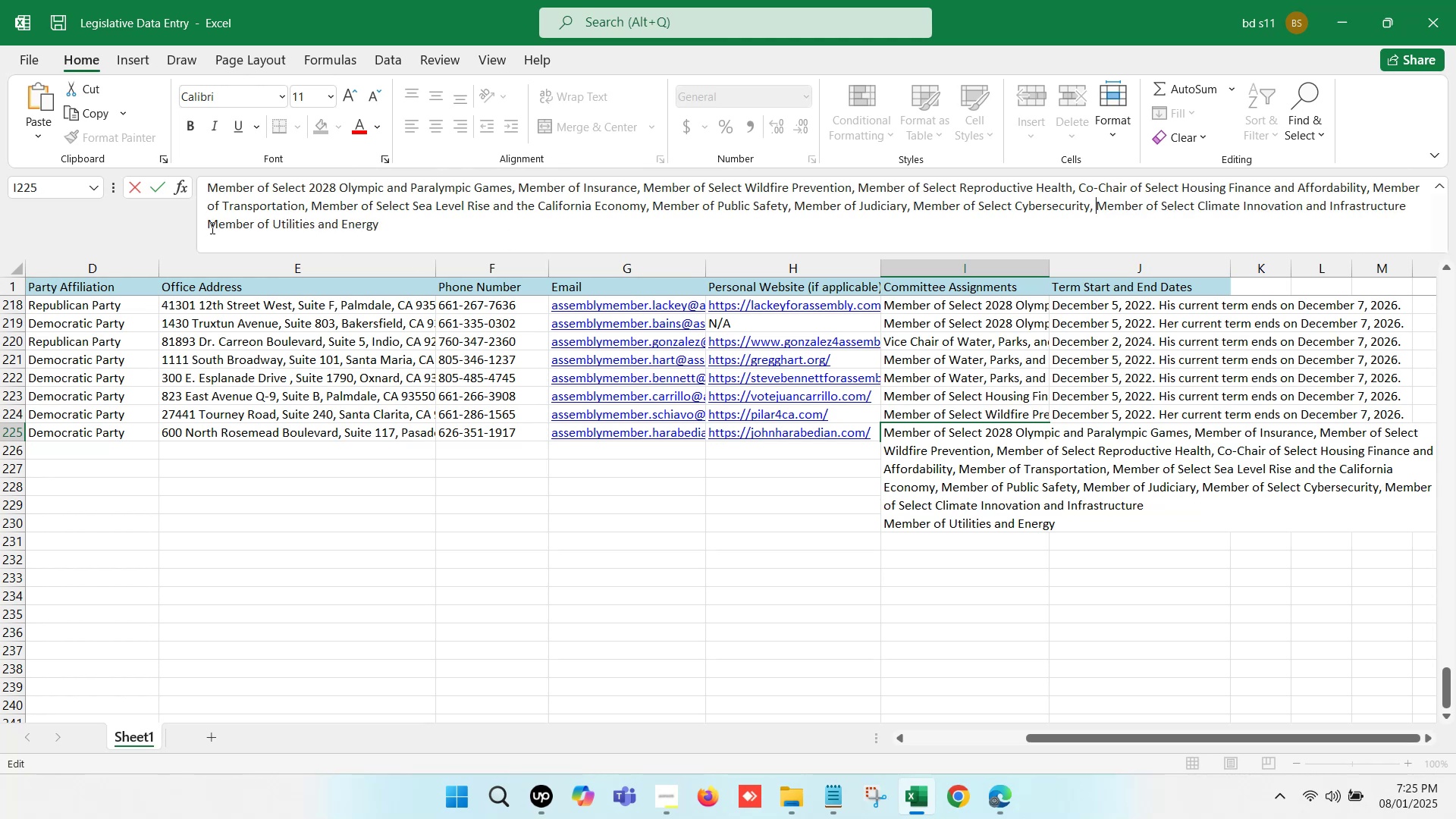 
left_click([208, 224])
 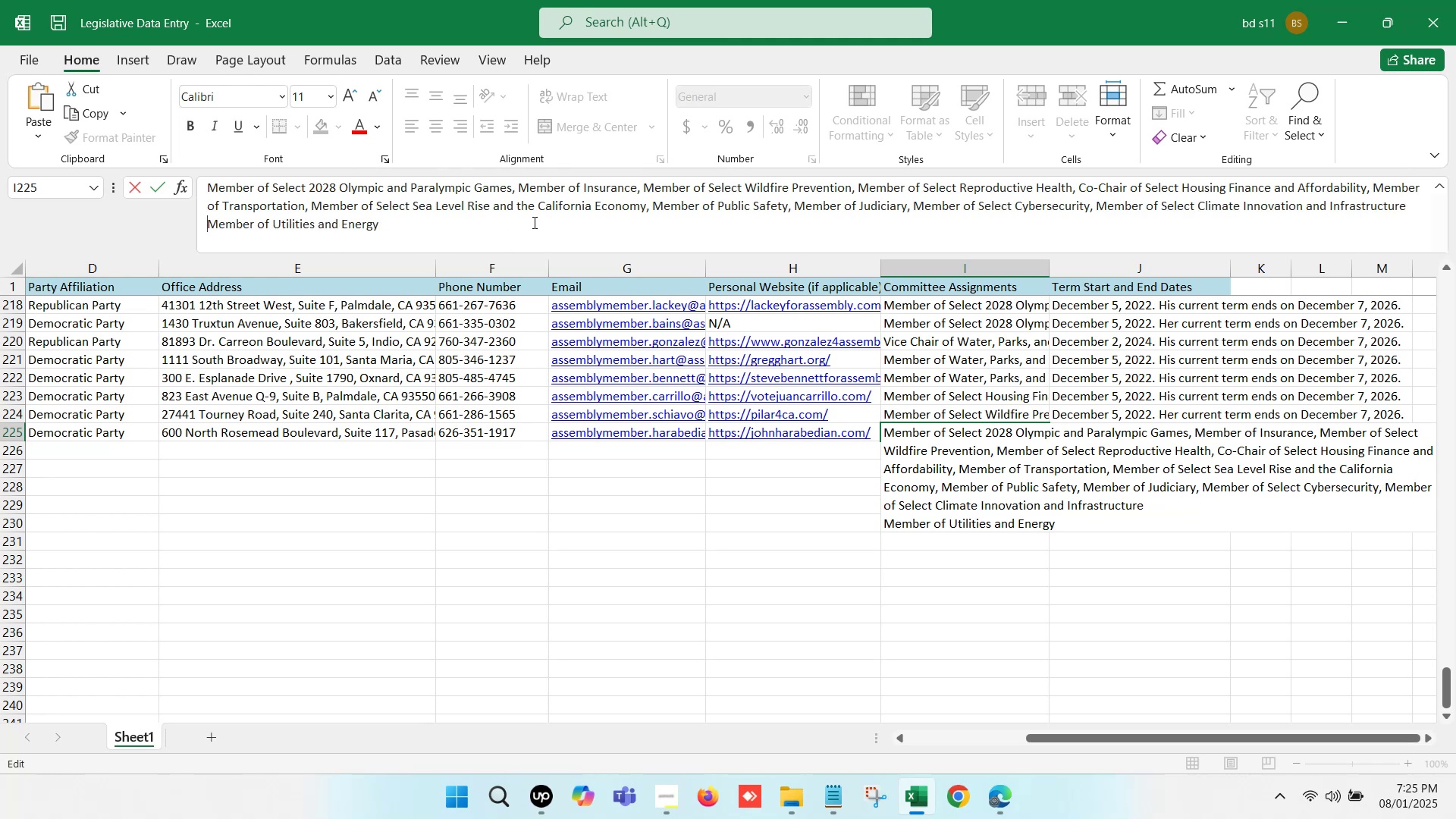 
key(Backspace)
 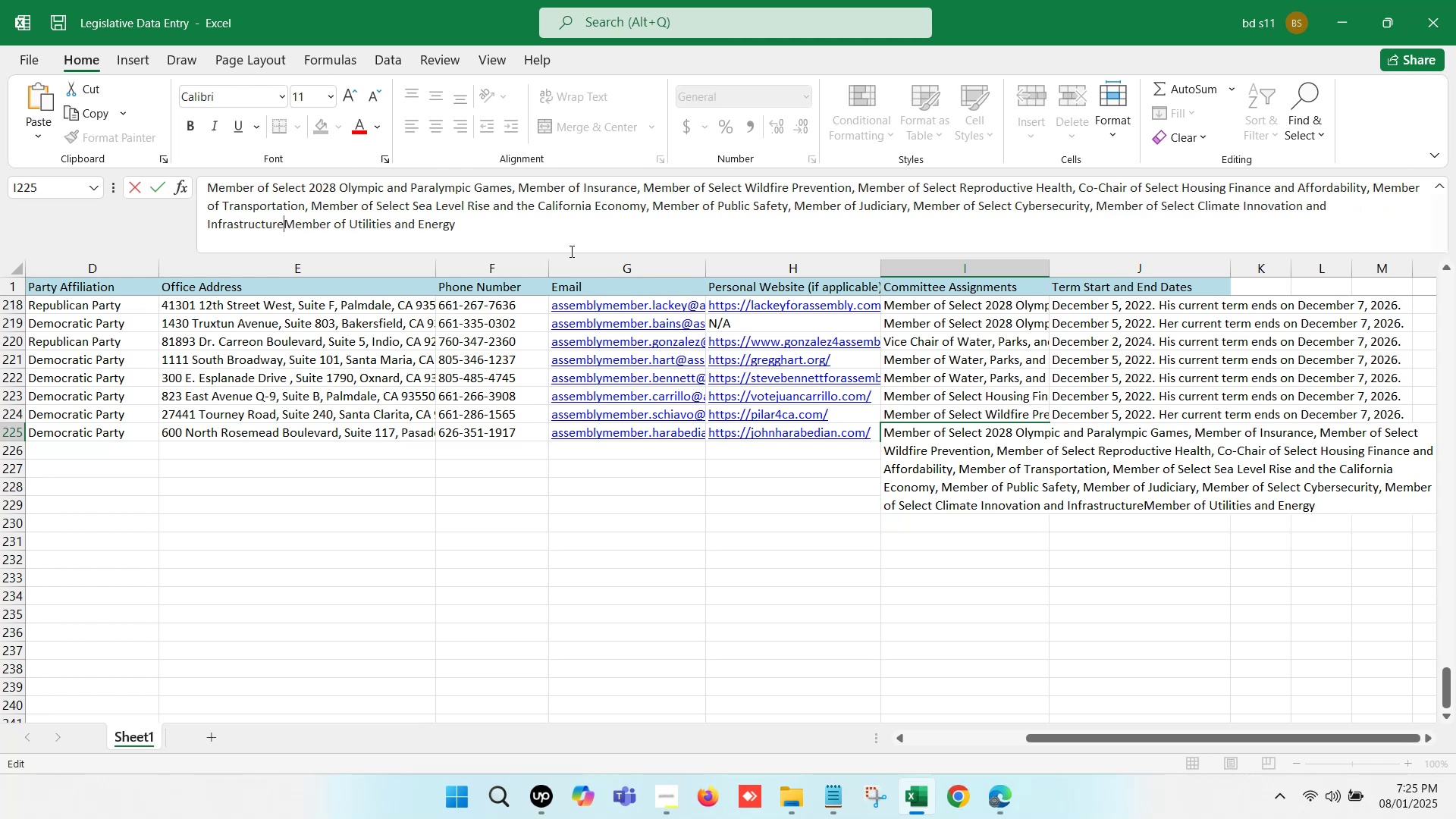 
key(Comma)
 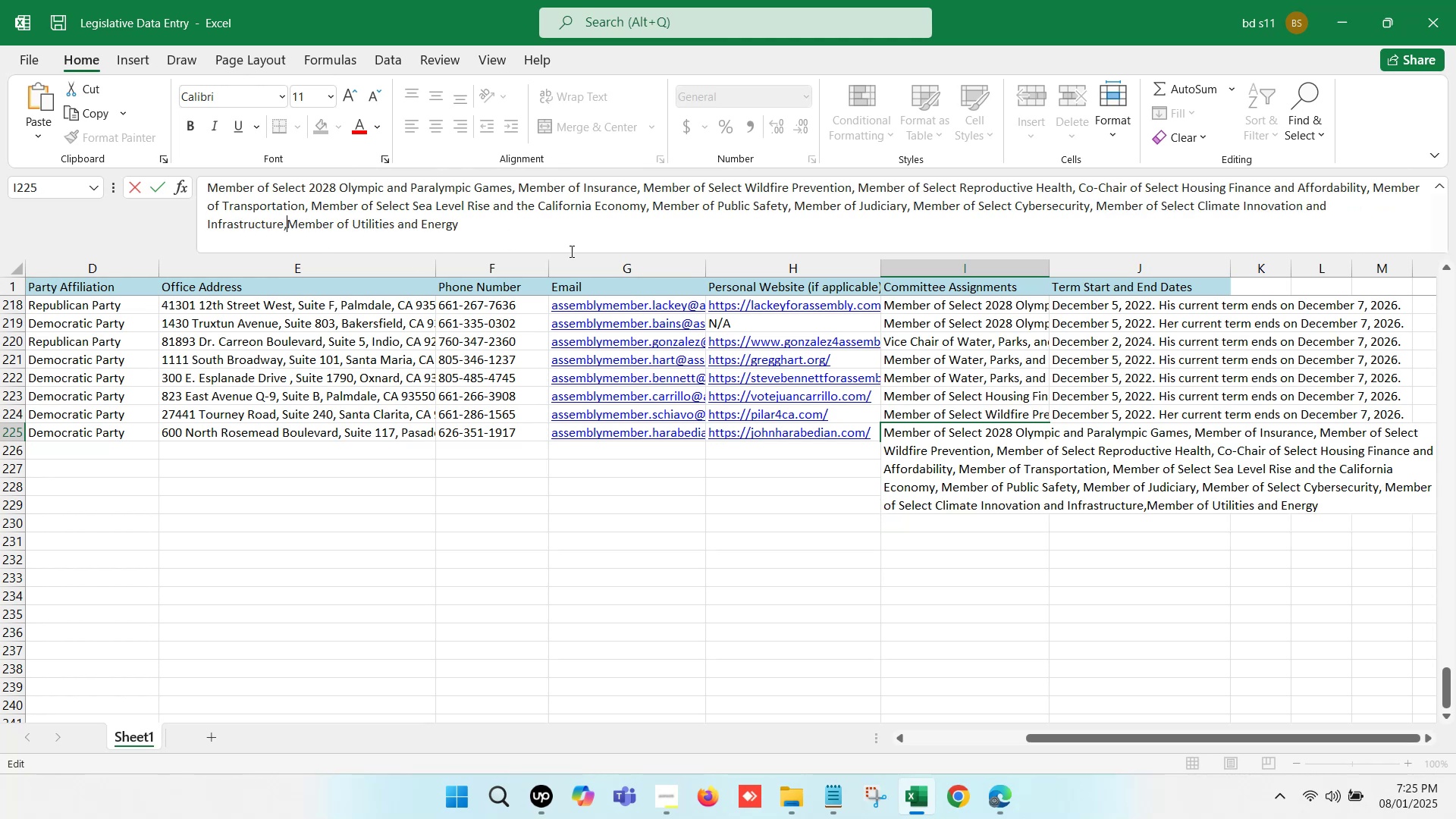 
key(Space)
 